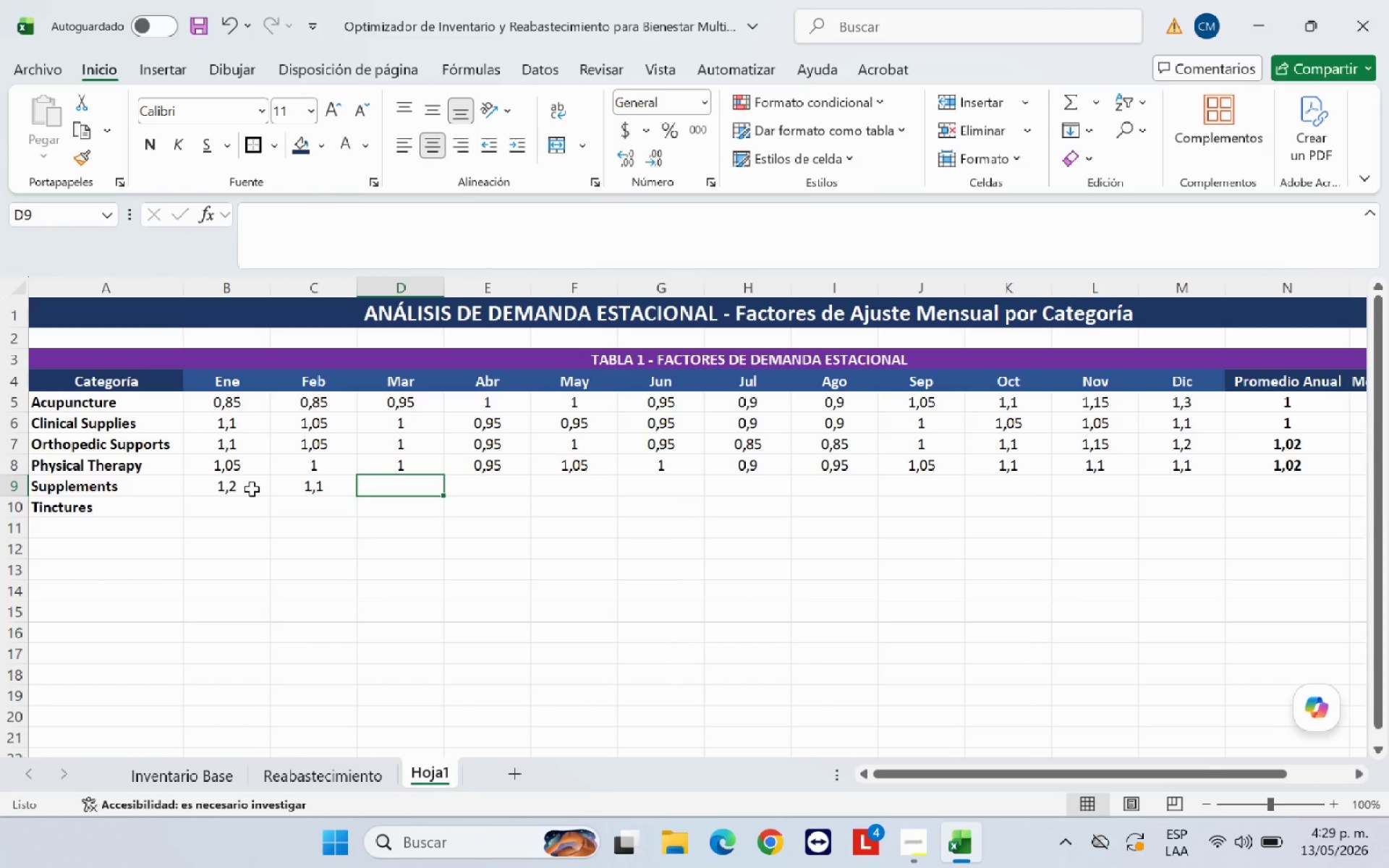 
type(1,00)
 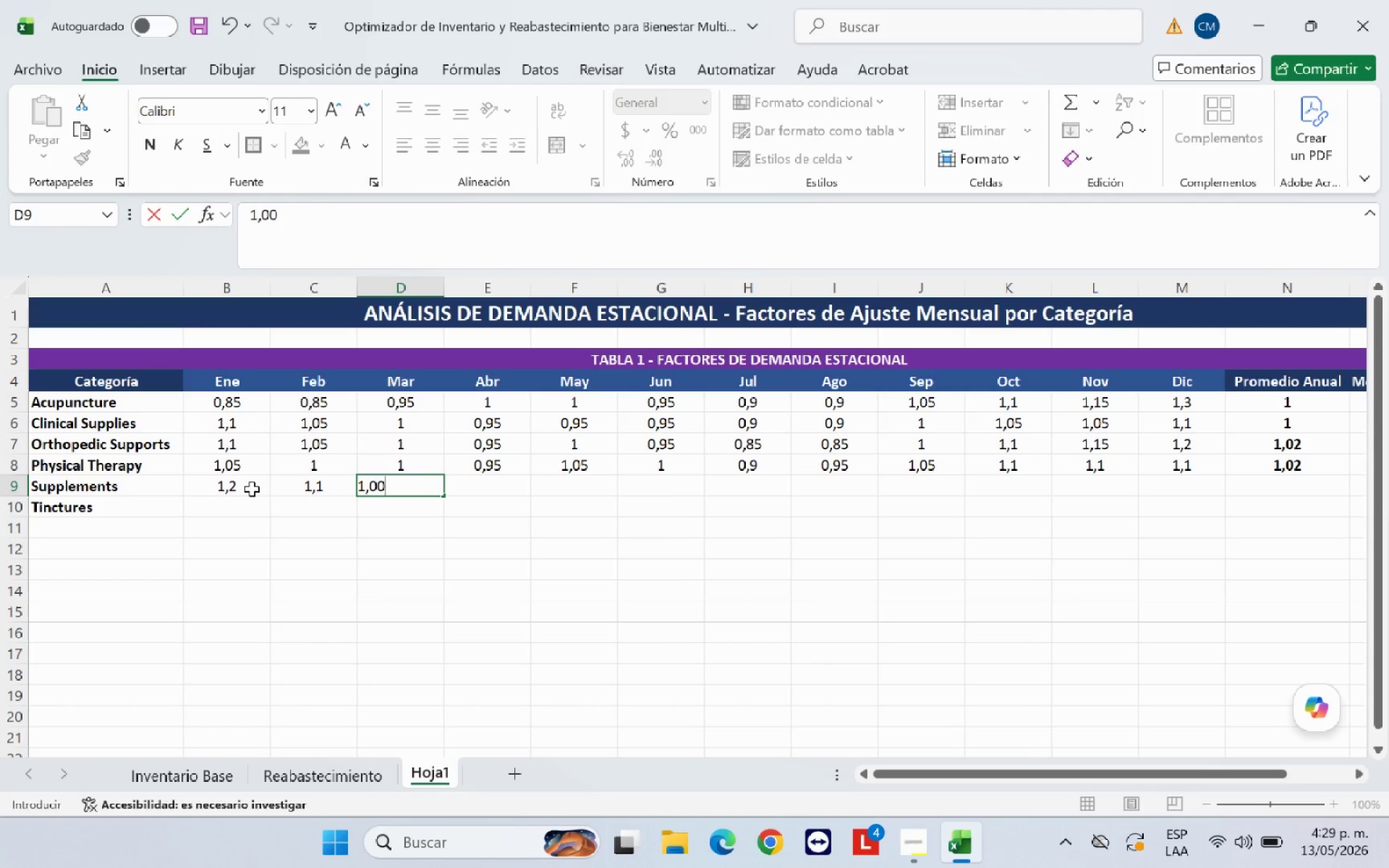 
key(ArrowRight)
 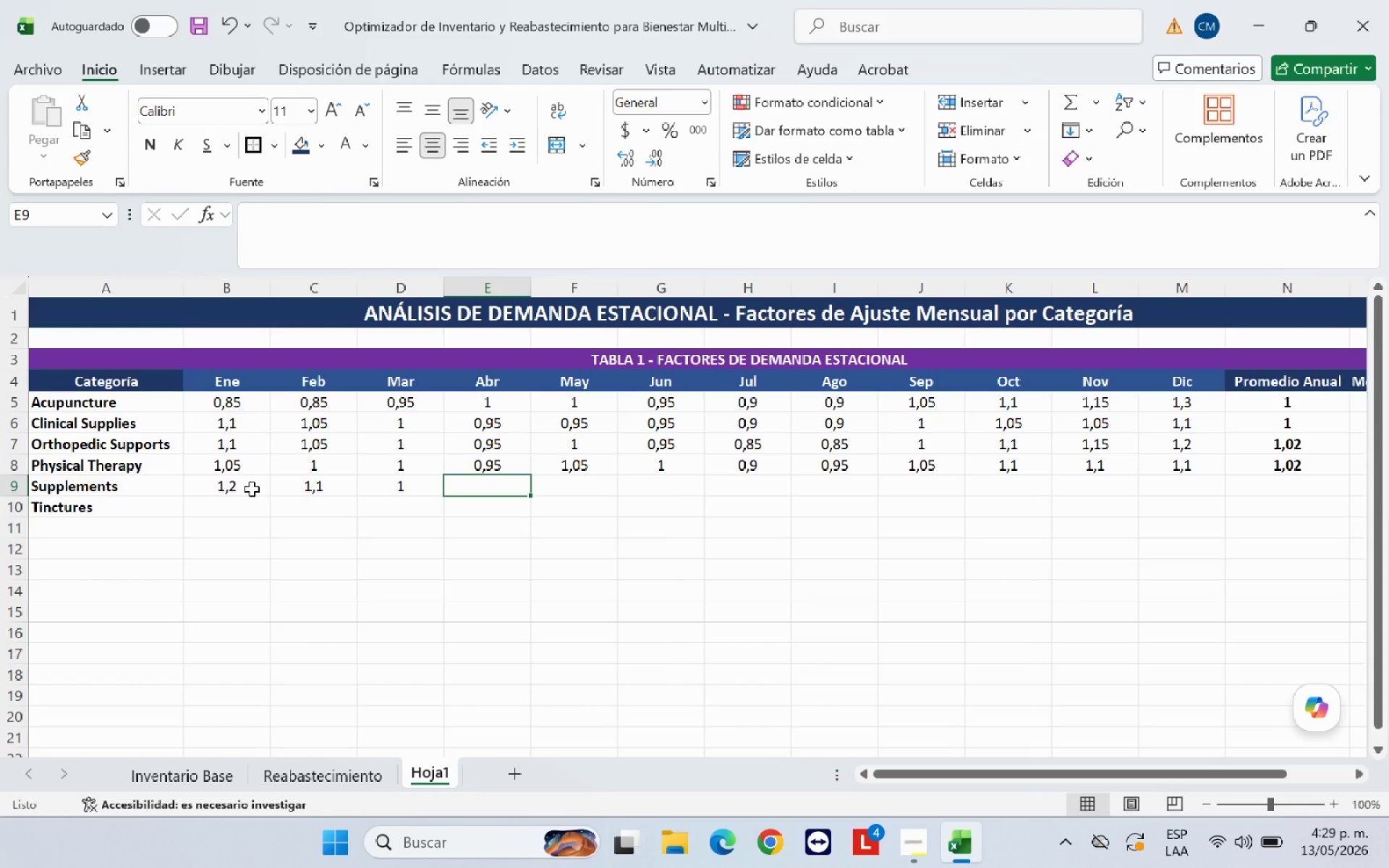 
type(0,90)
 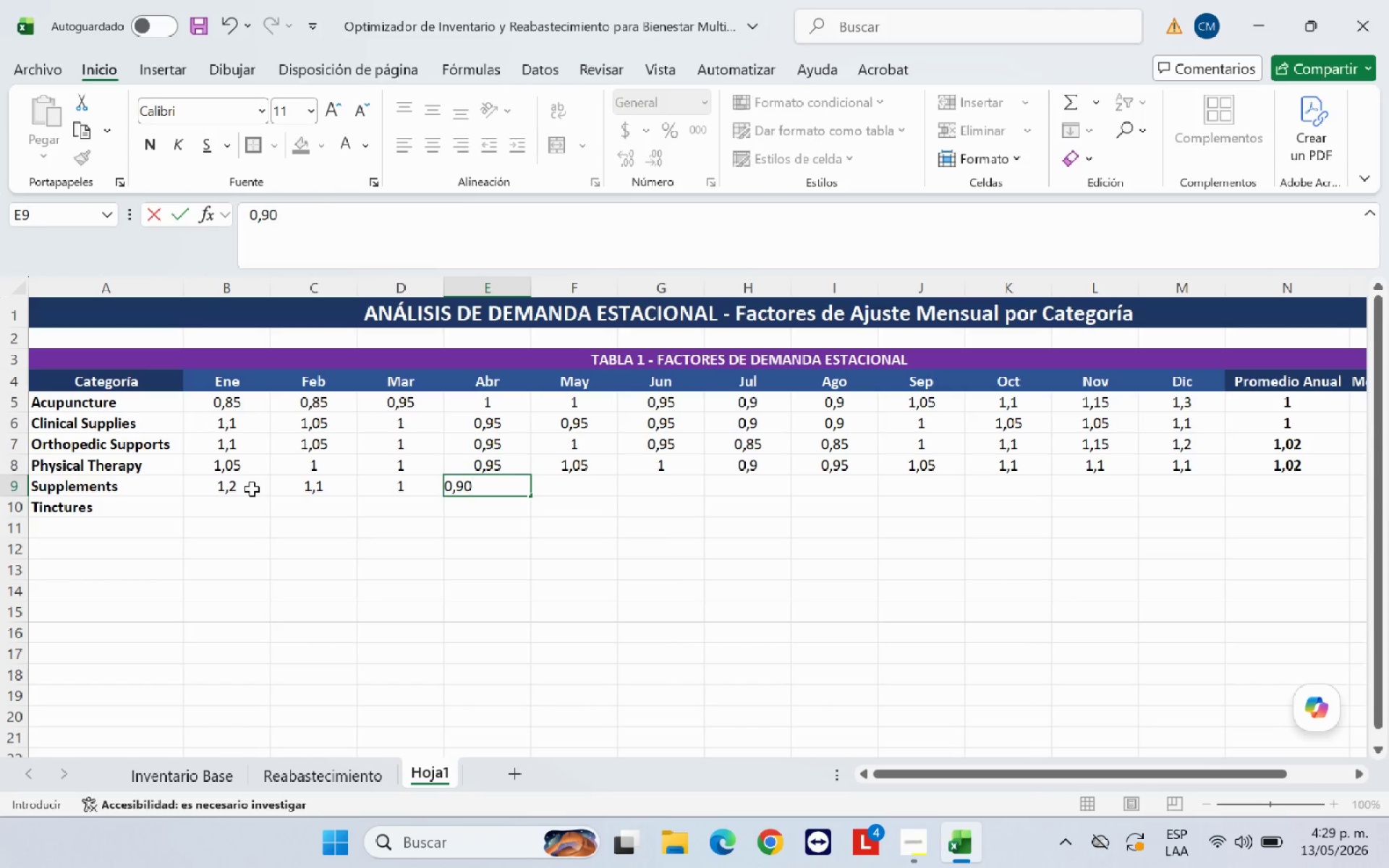 
key(ArrowRight)
 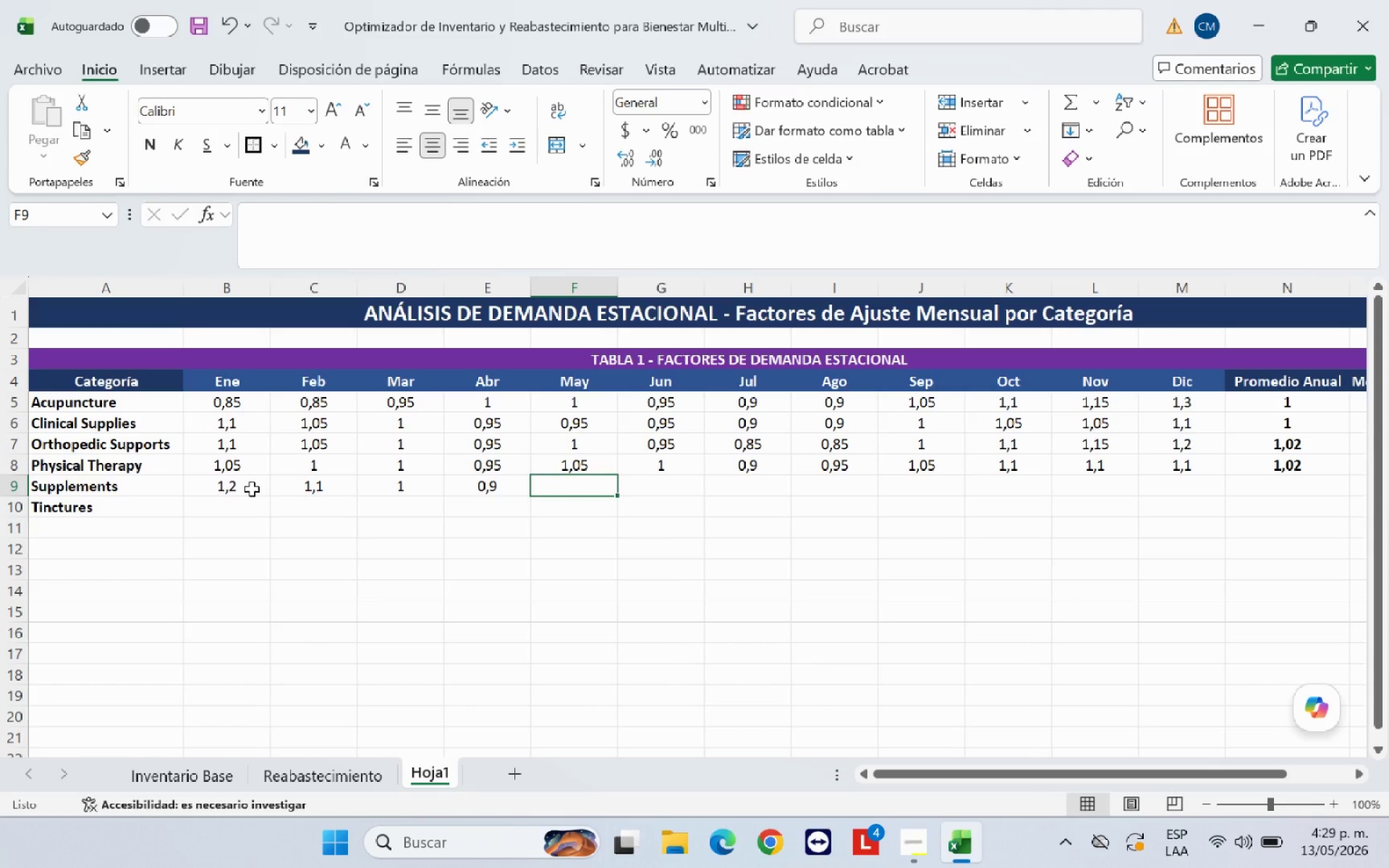 
wait(5.49)
 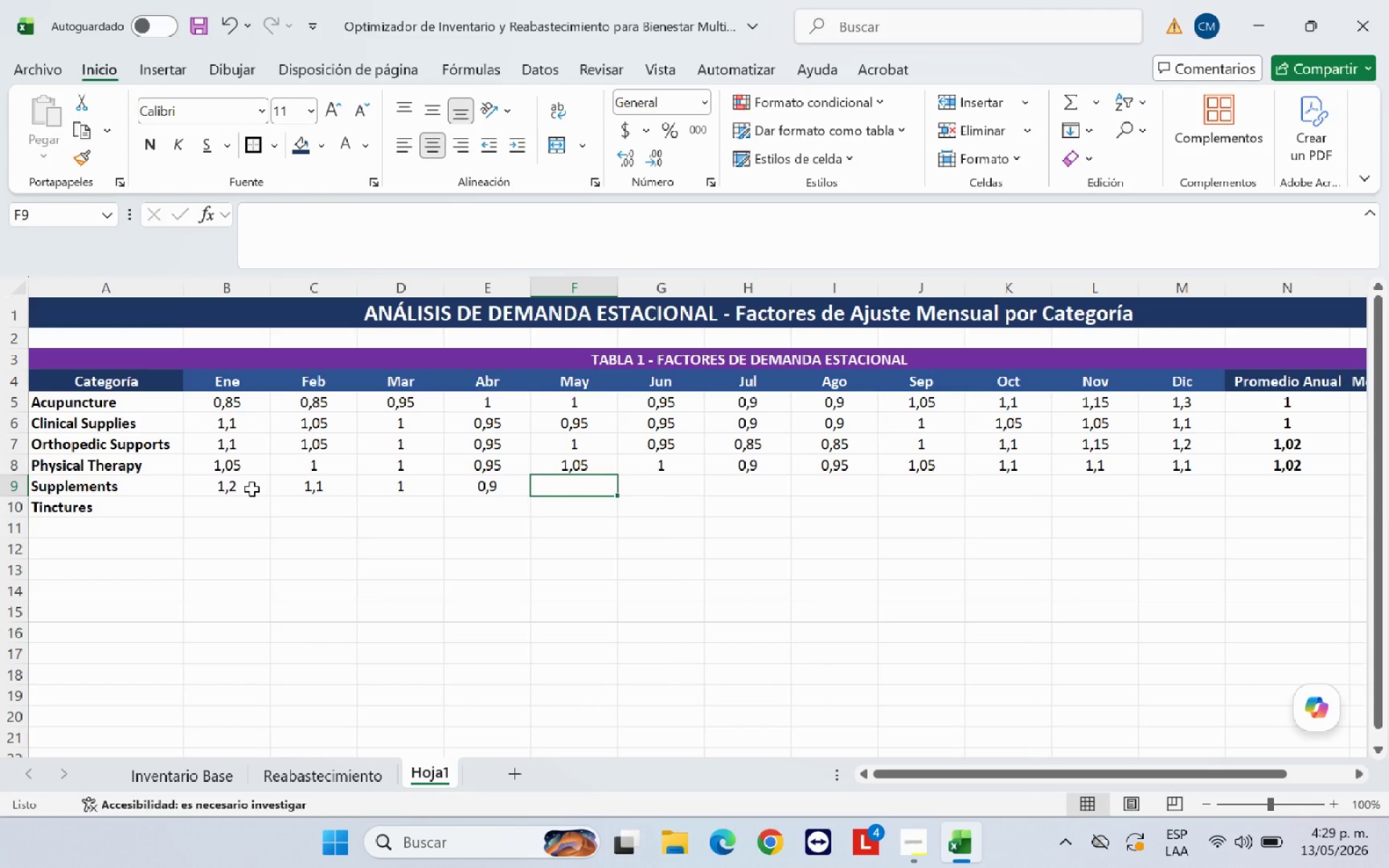 
type(0,85)
 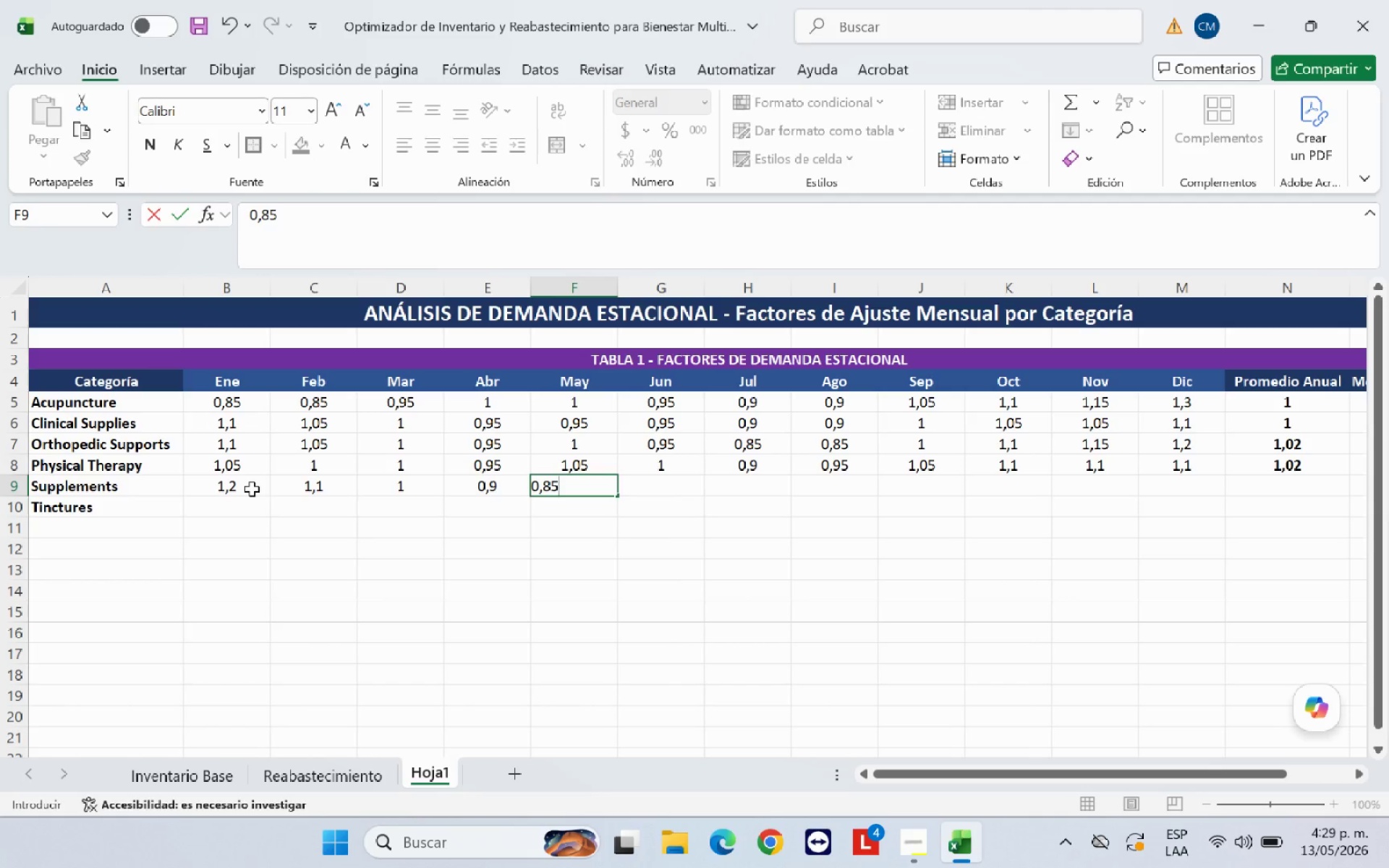 
key(ArrowRight)
 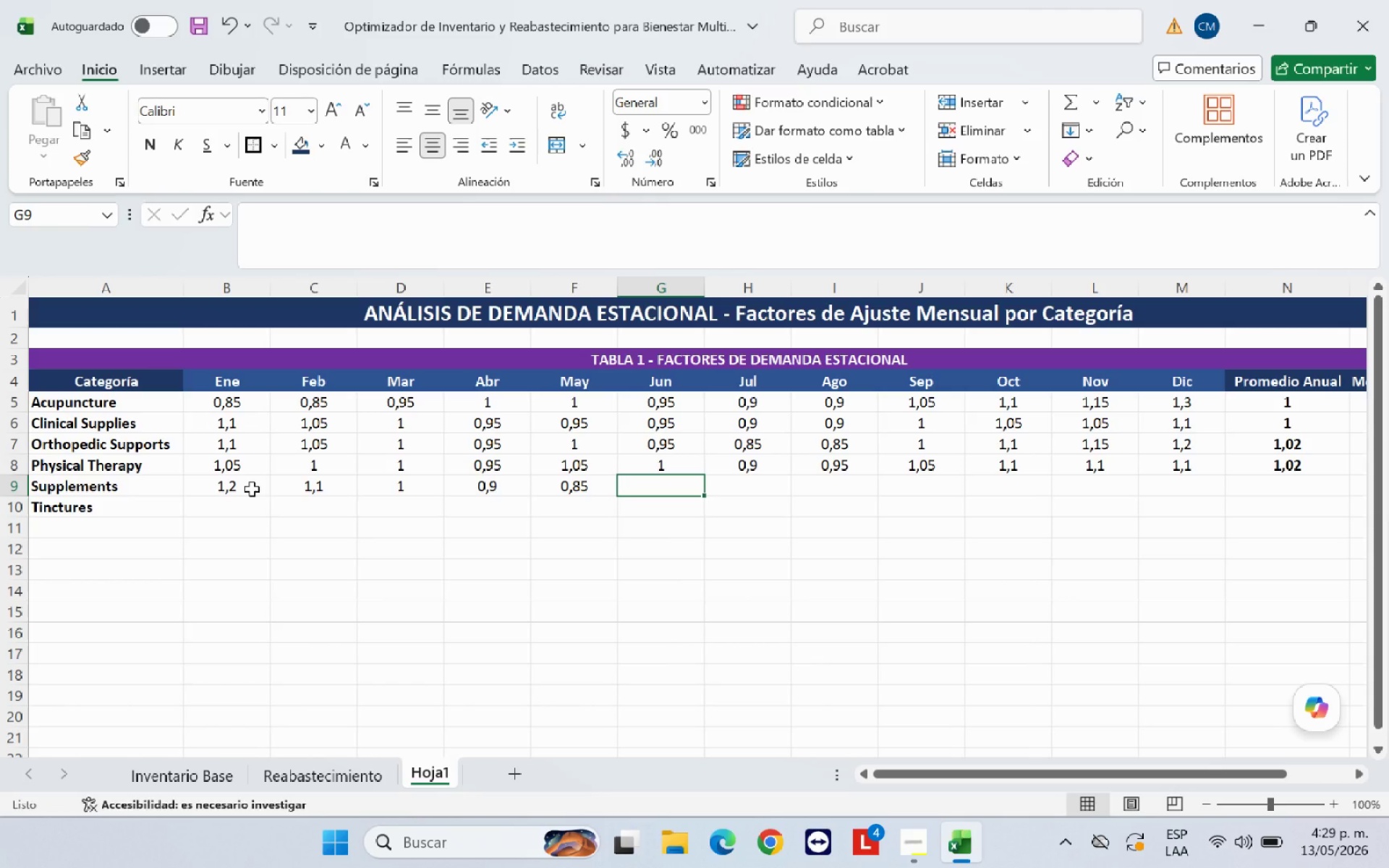 
type(0,80)
 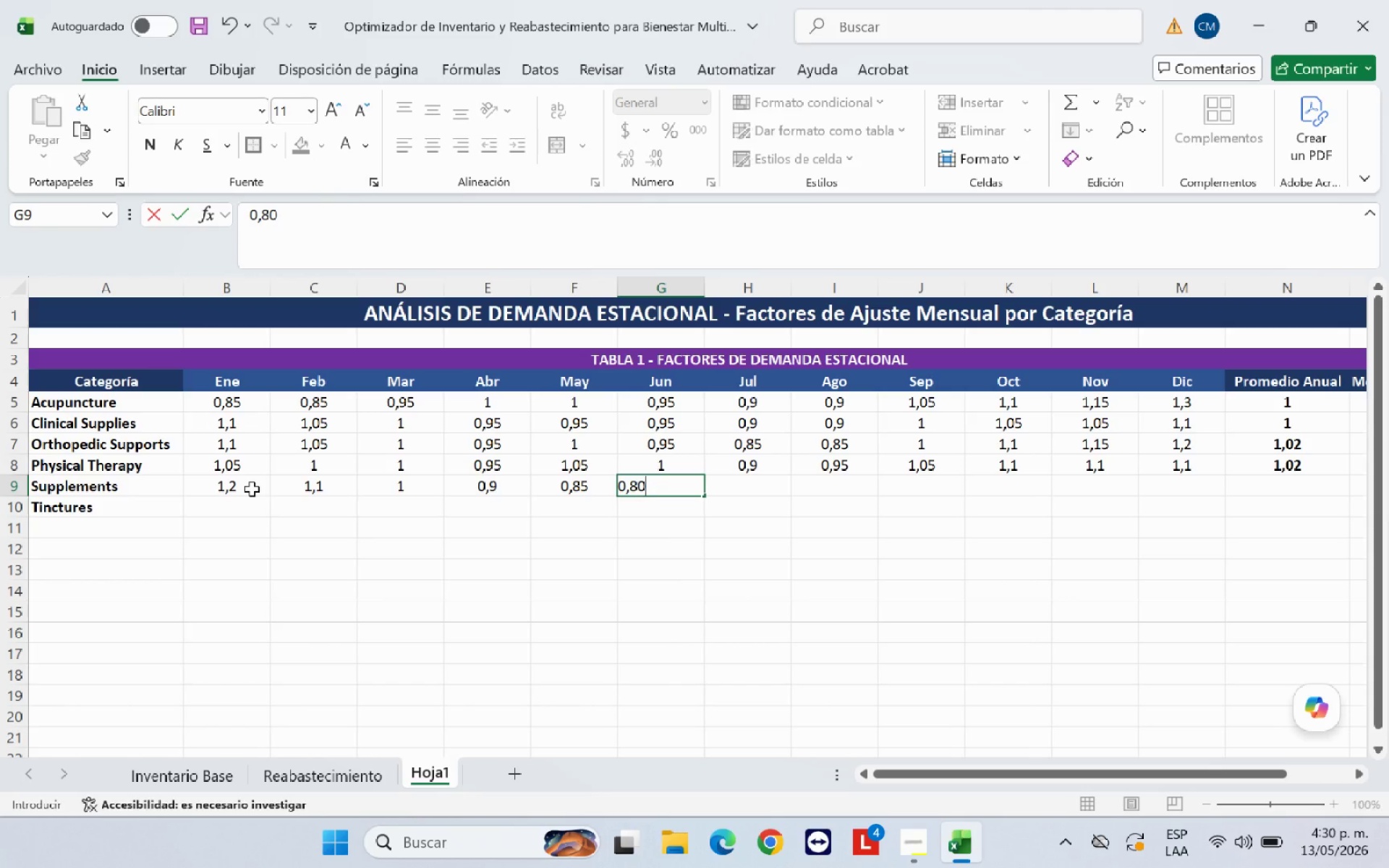 
key(ArrowRight)
 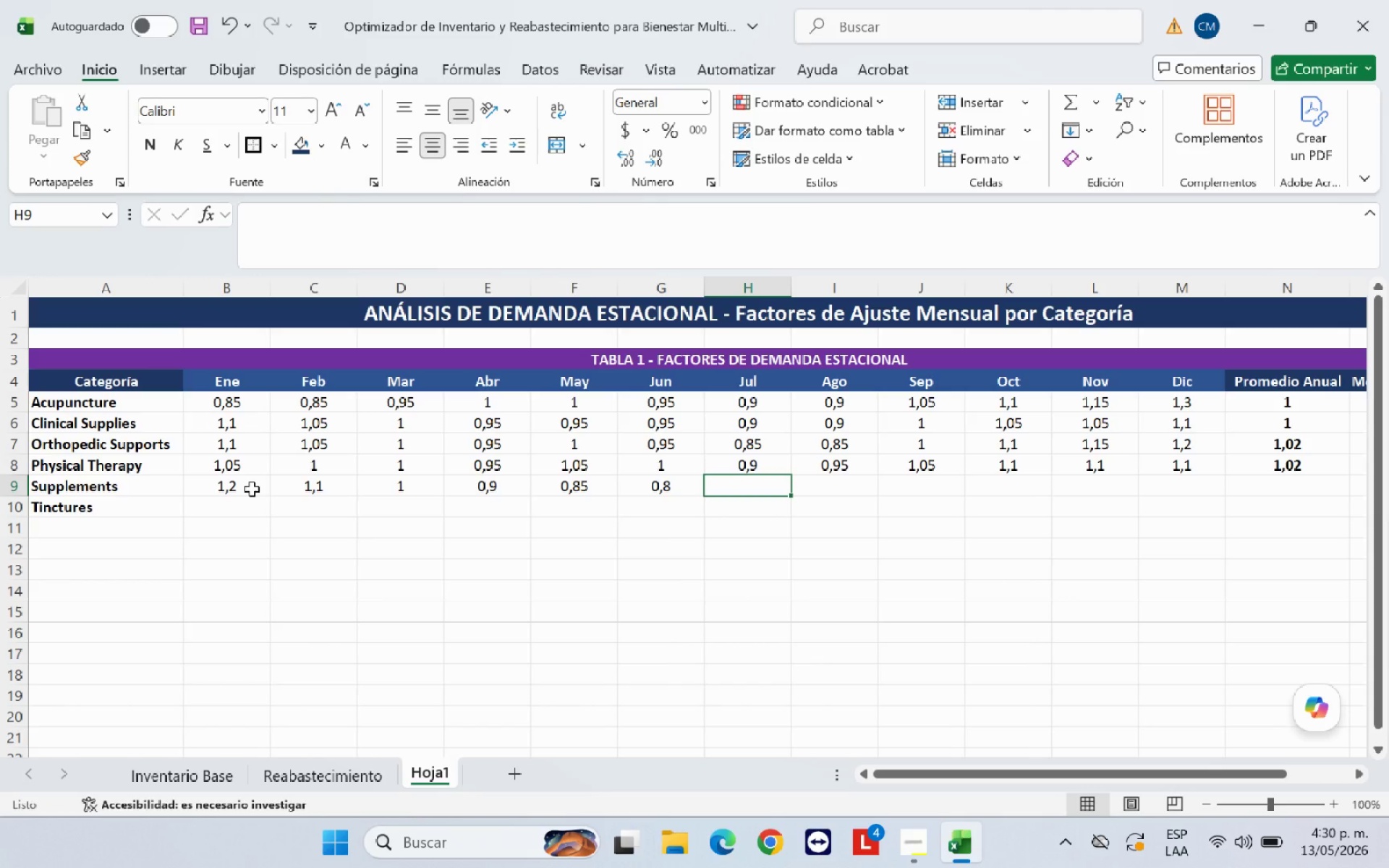 
type(0,85)
 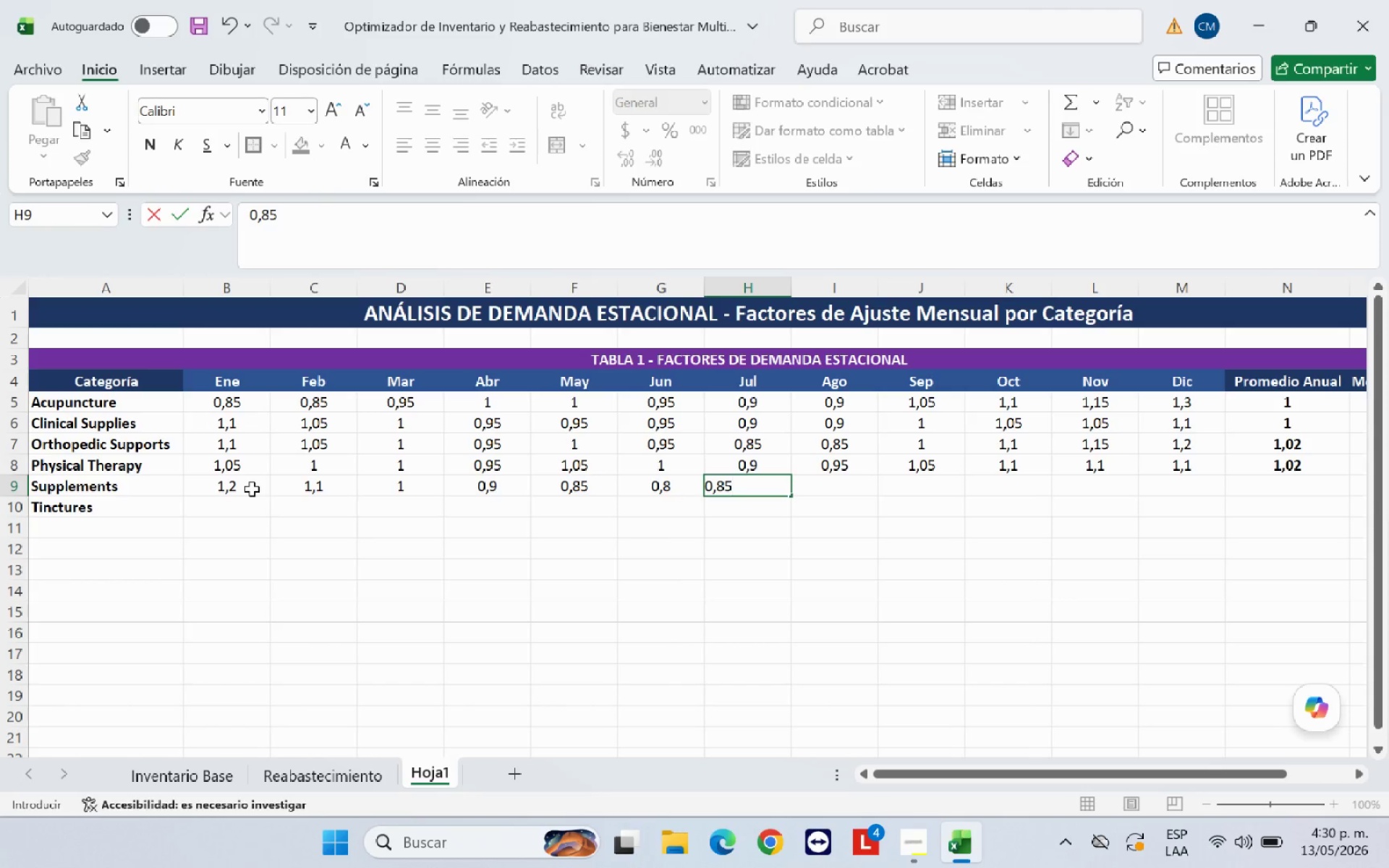 
key(ArrowRight)
 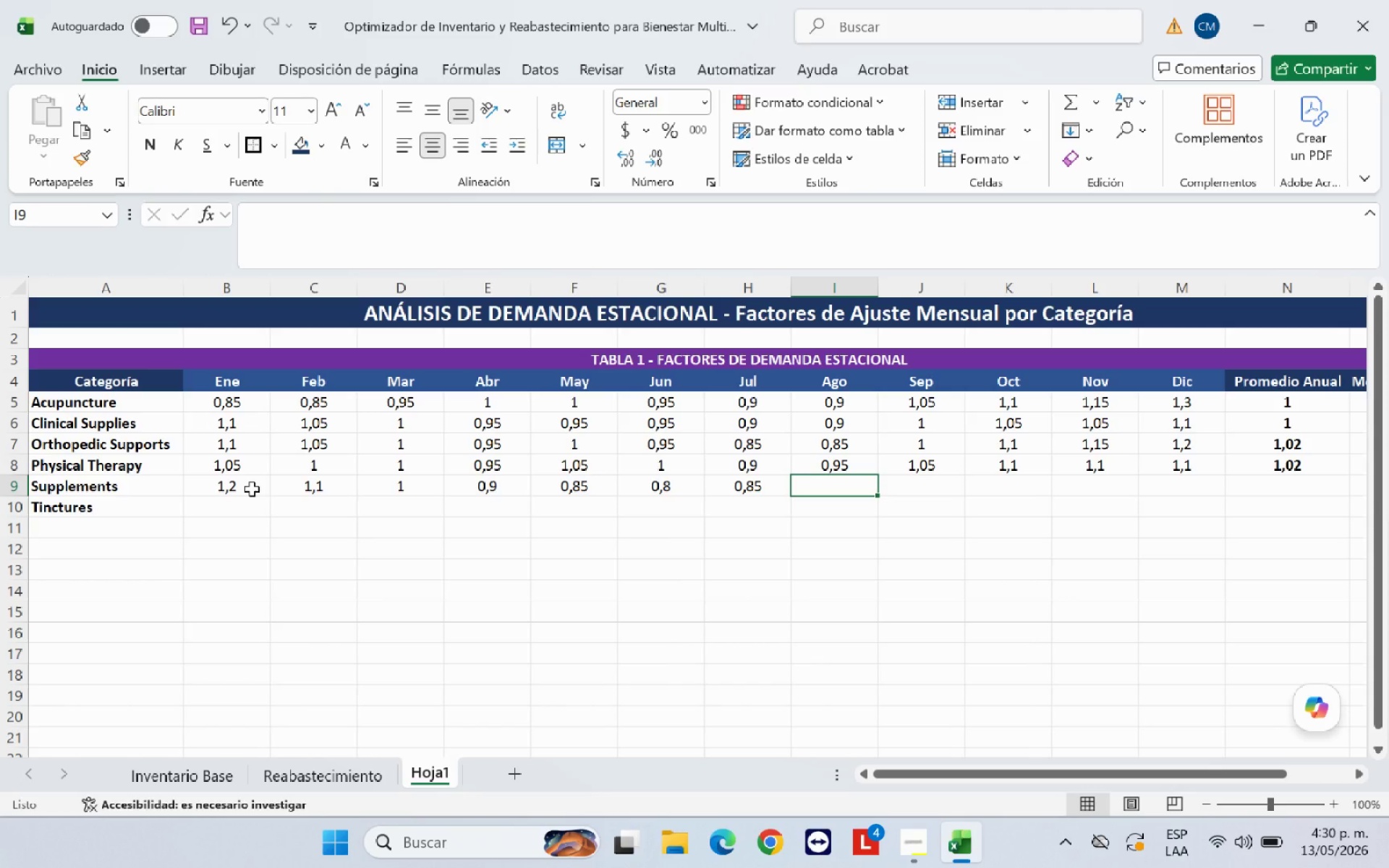 
wait(5.69)
 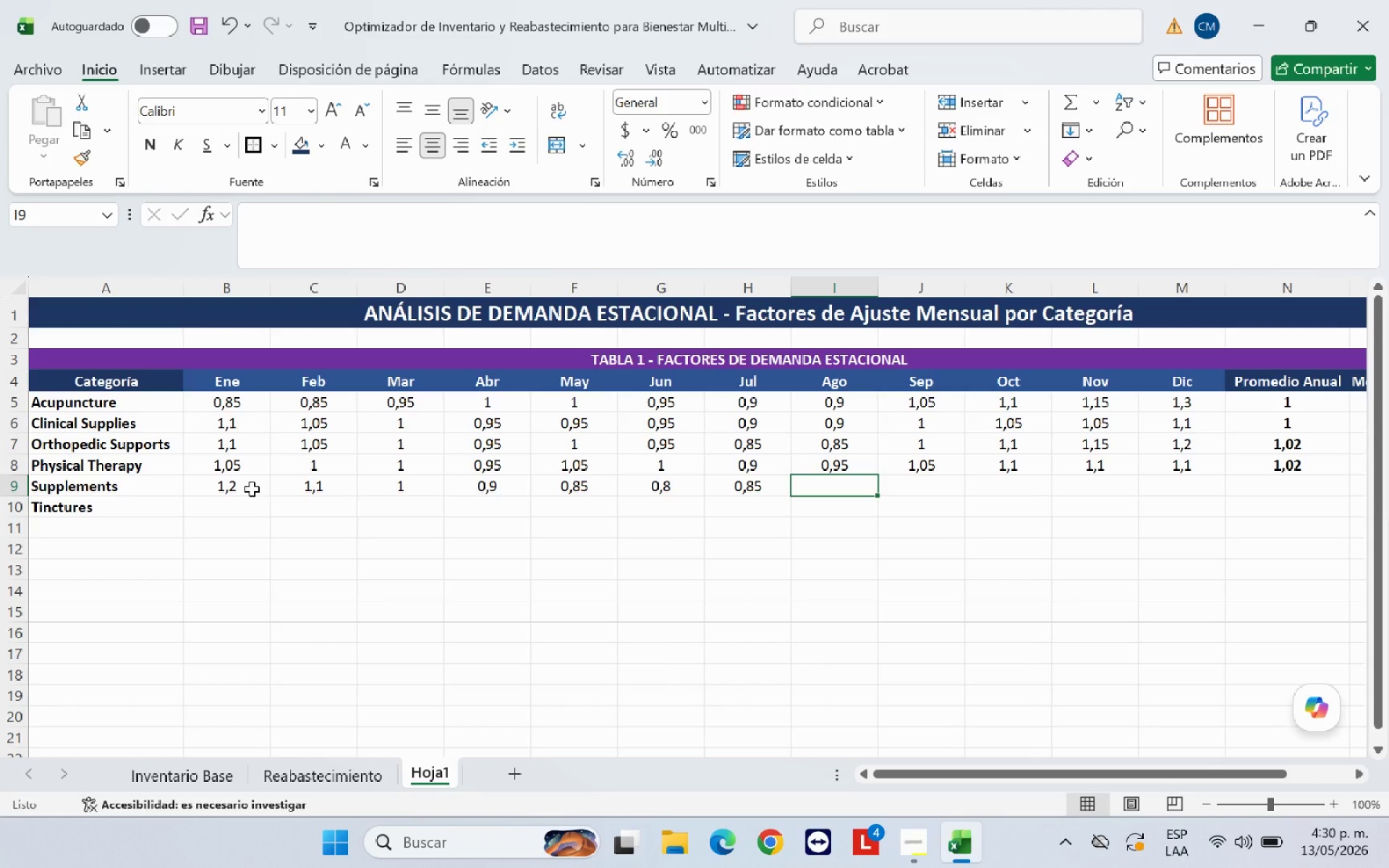 
type(0,90)
 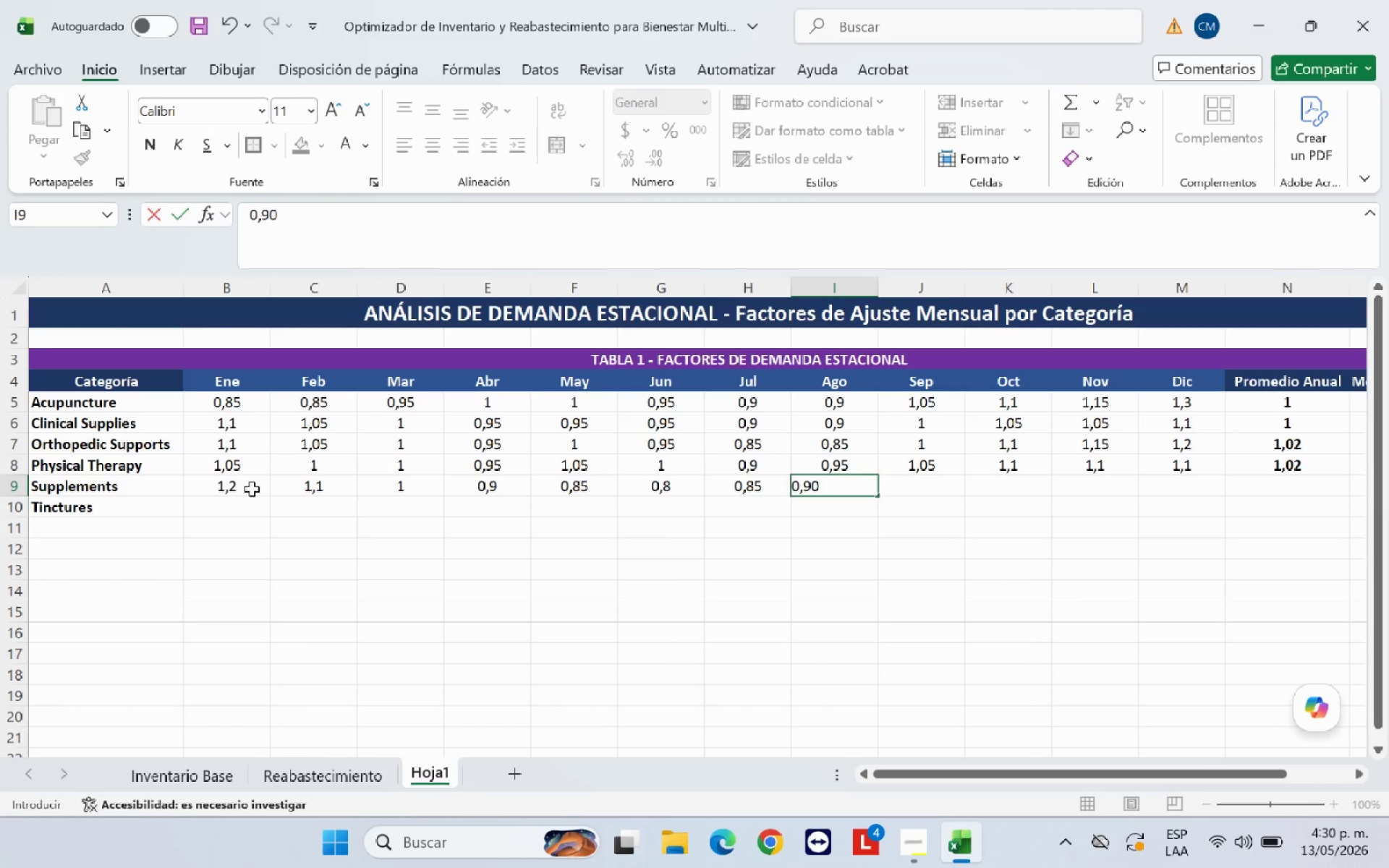 
key(ArrowRight)
 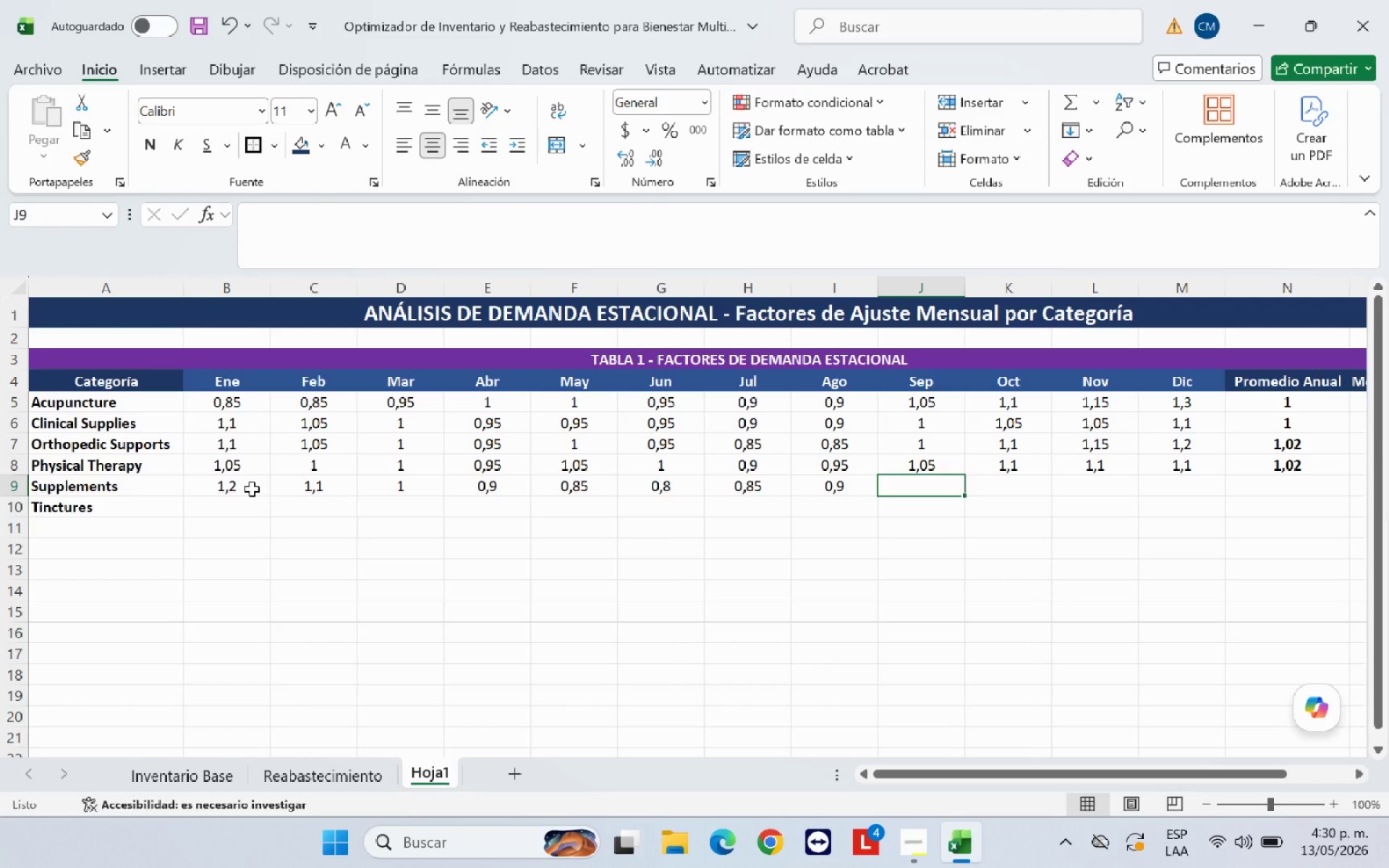 
type(0,95)
 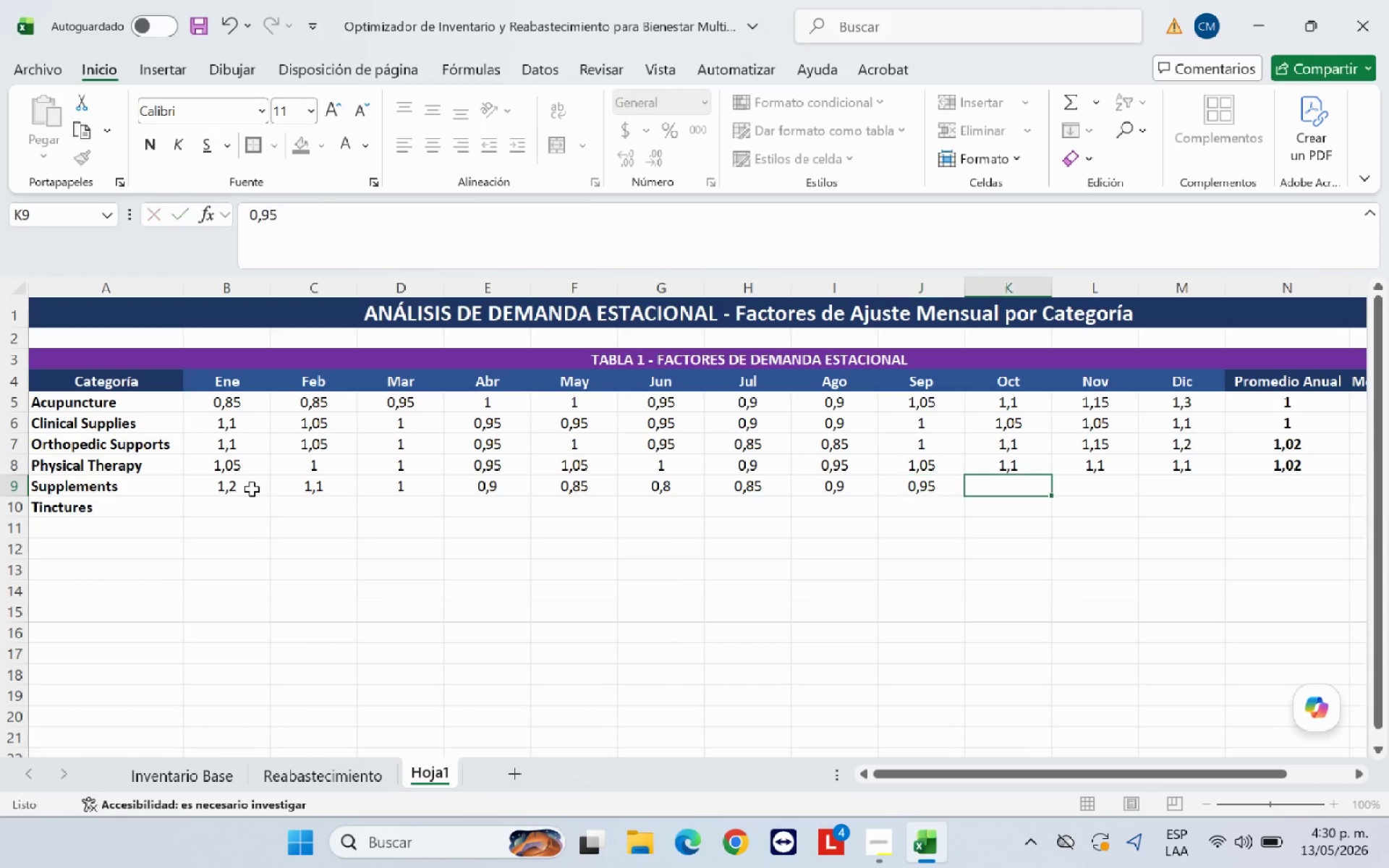 
key(ArrowRight)
 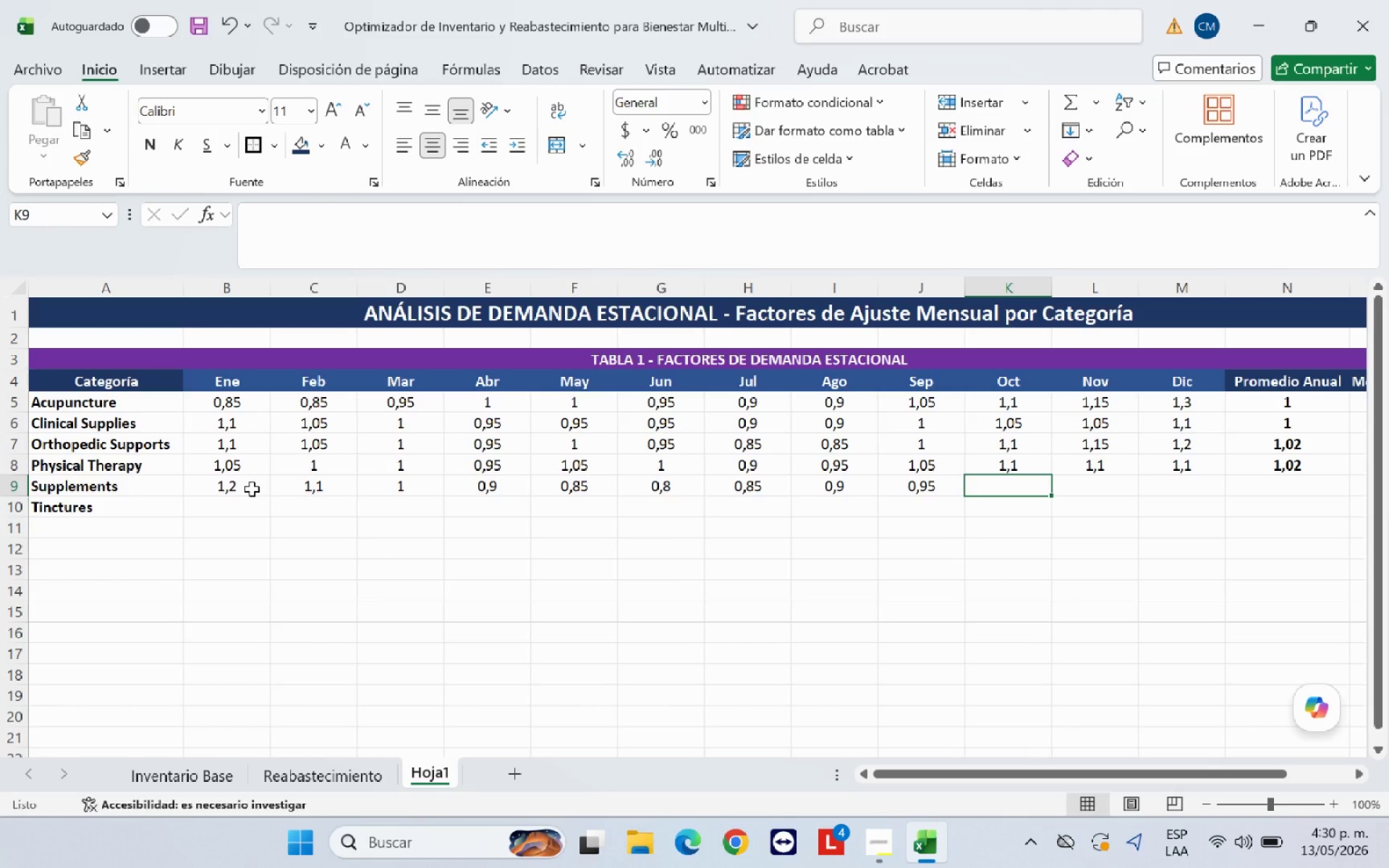 
type(1,05)
 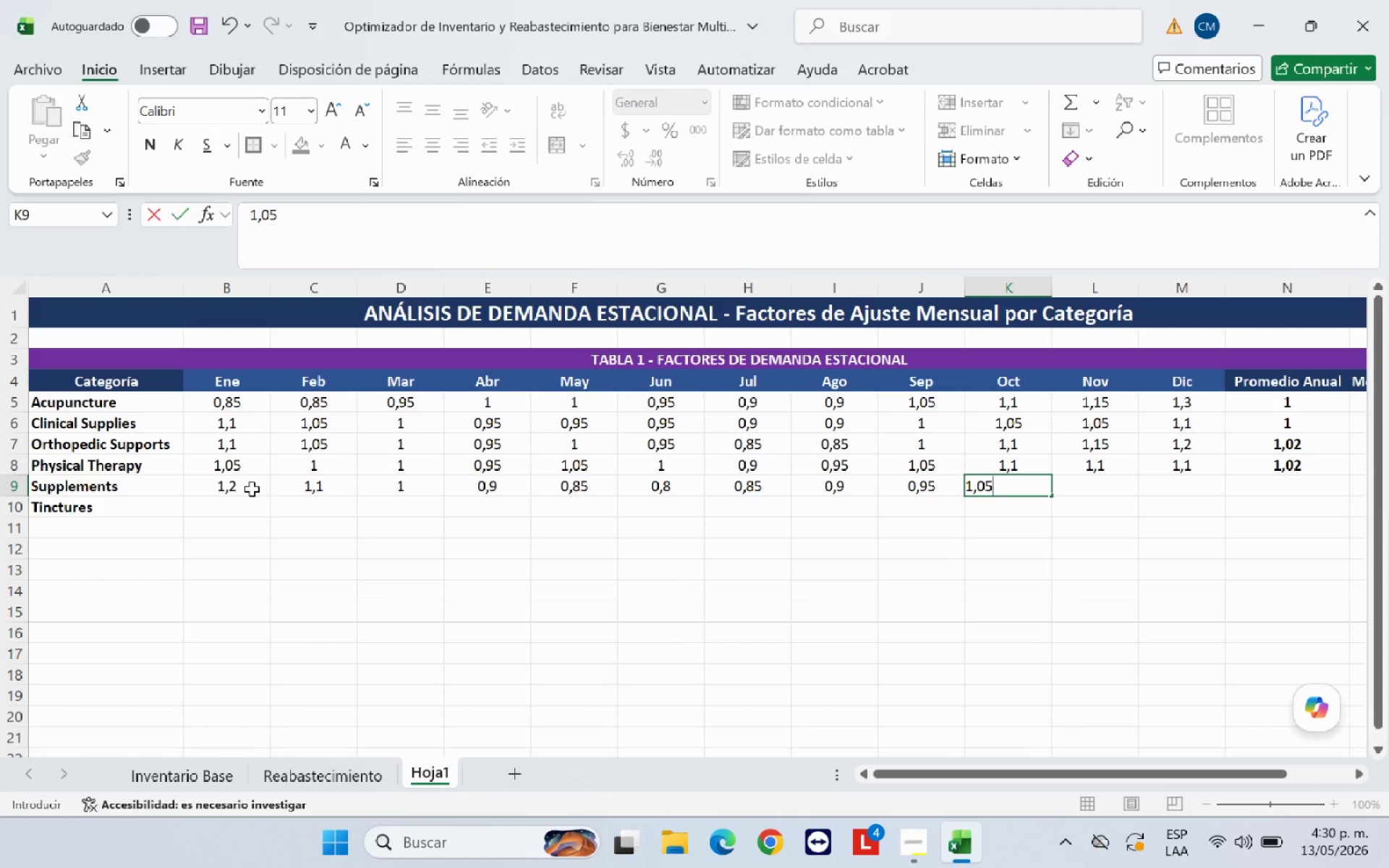 
key(ArrowRight)
 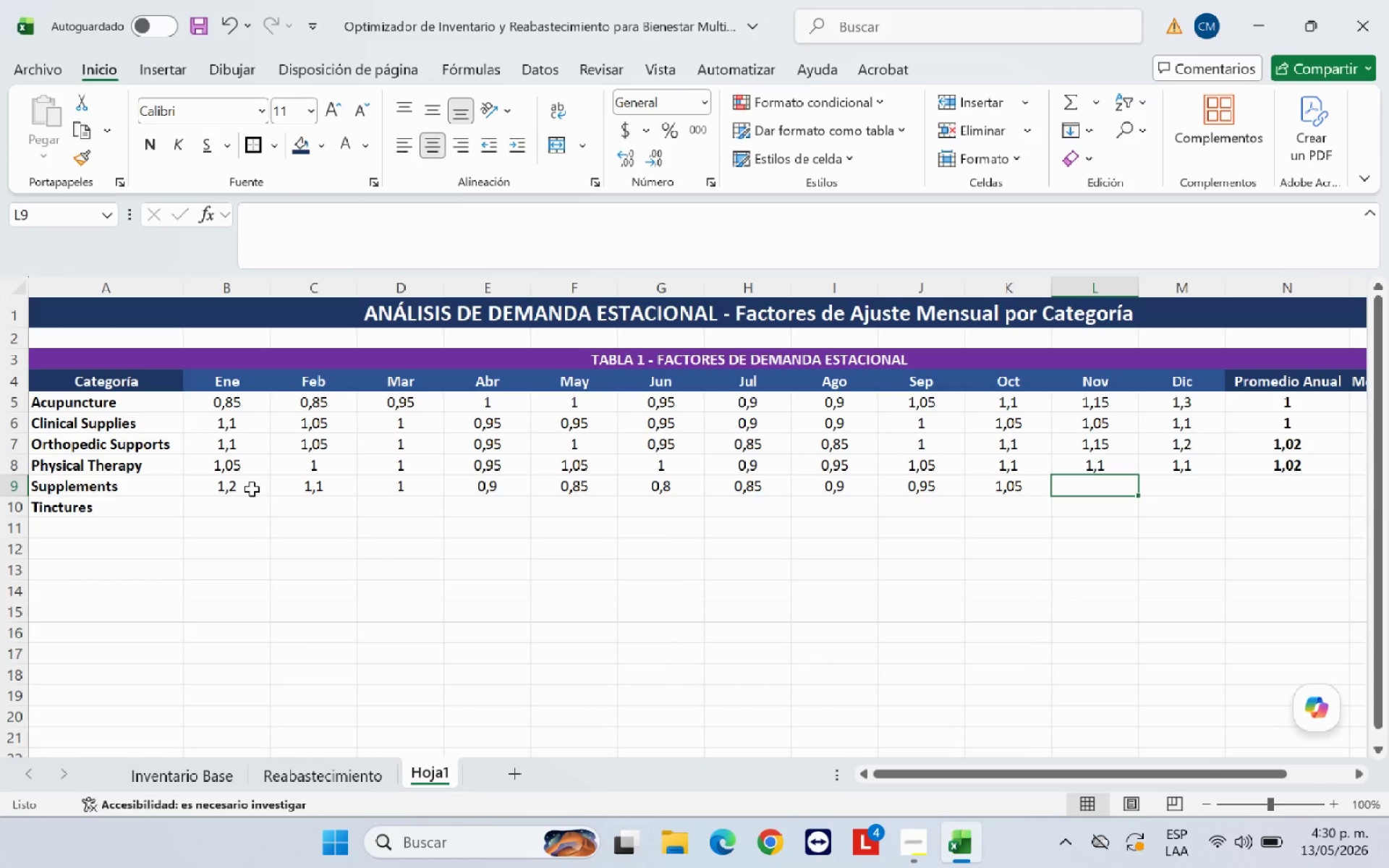 
type(1,15)
 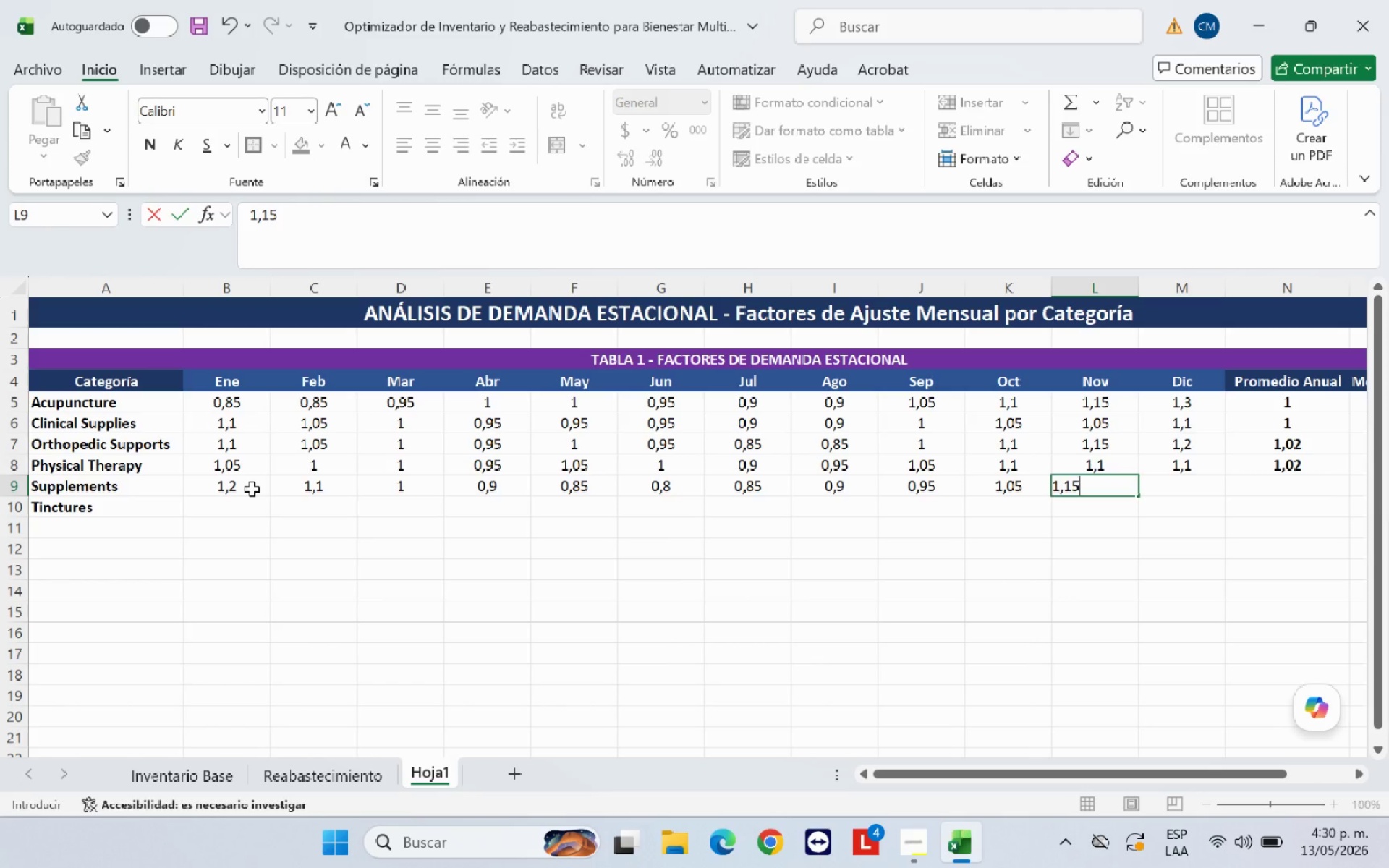 
key(ArrowRight)
 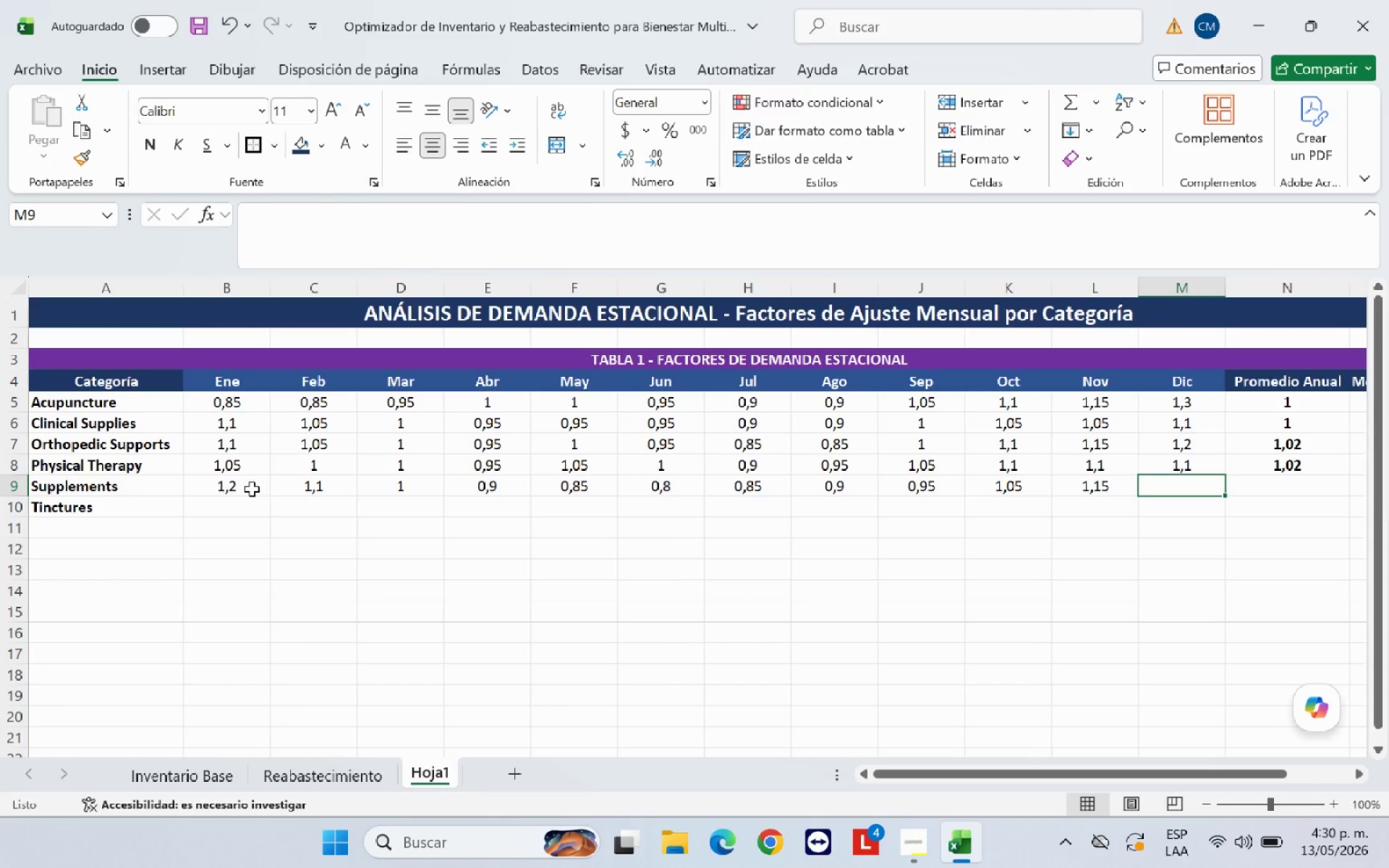 
type(1,25)
 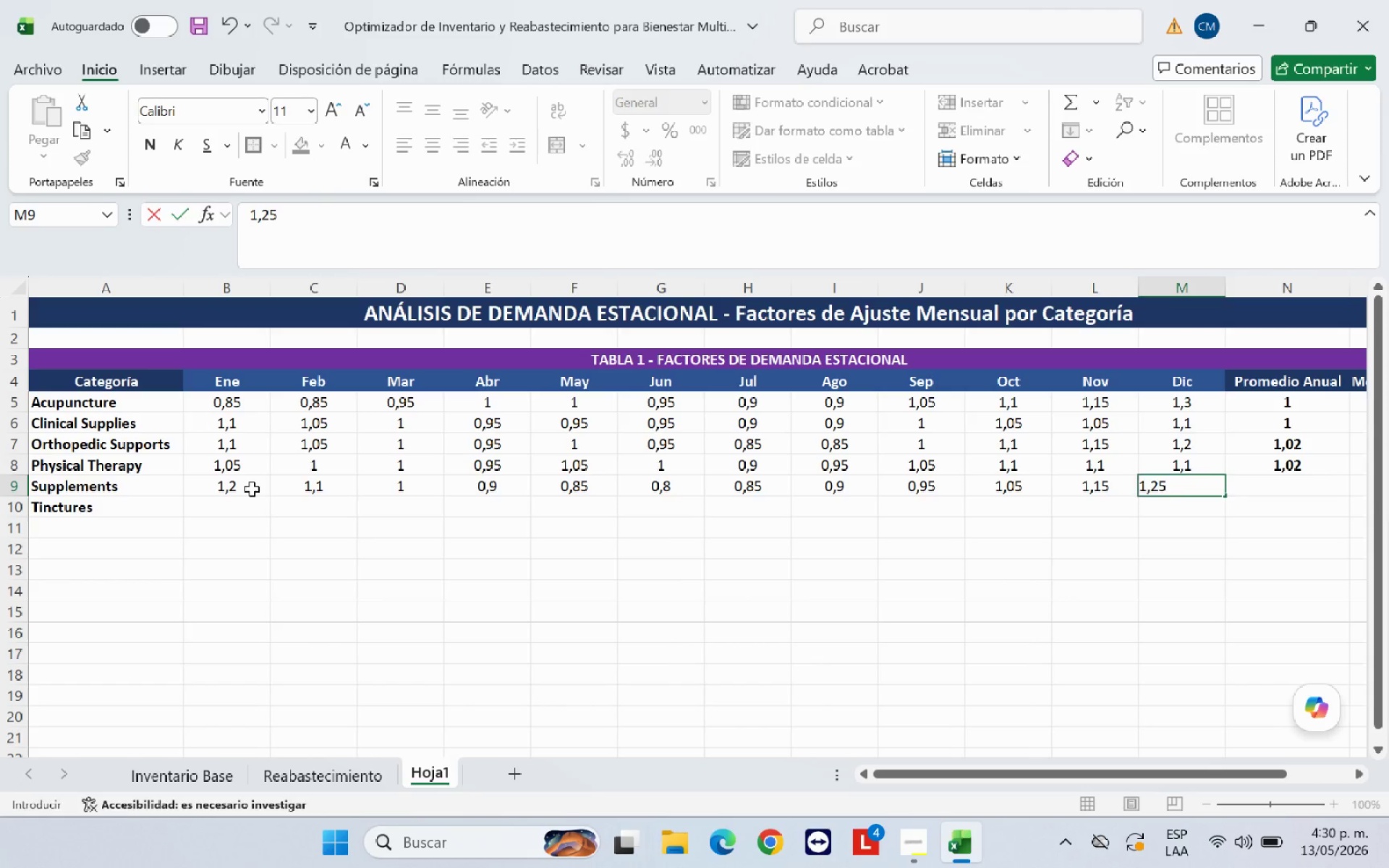 
key(ArrowRight)
 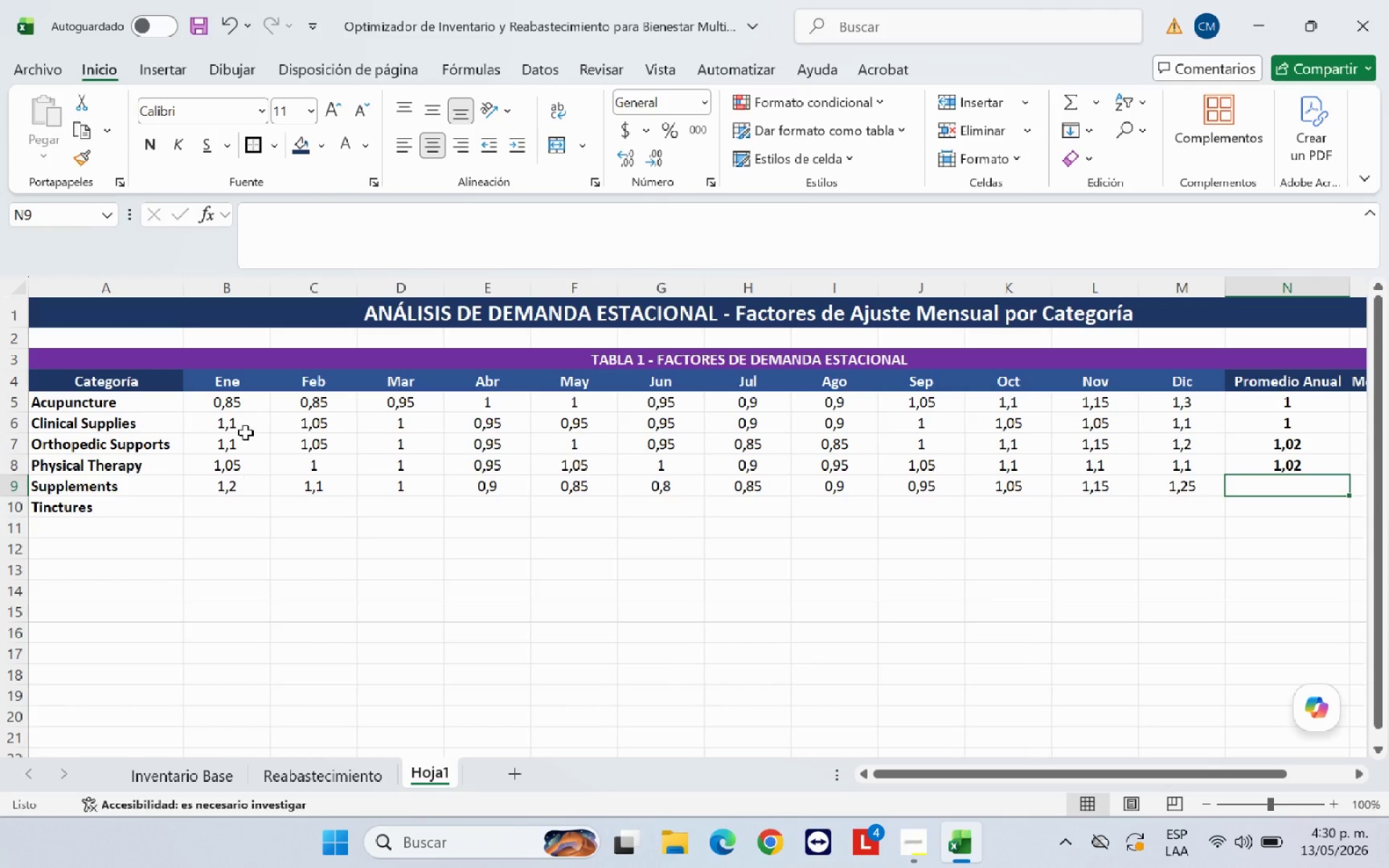 
wait(5.67)
 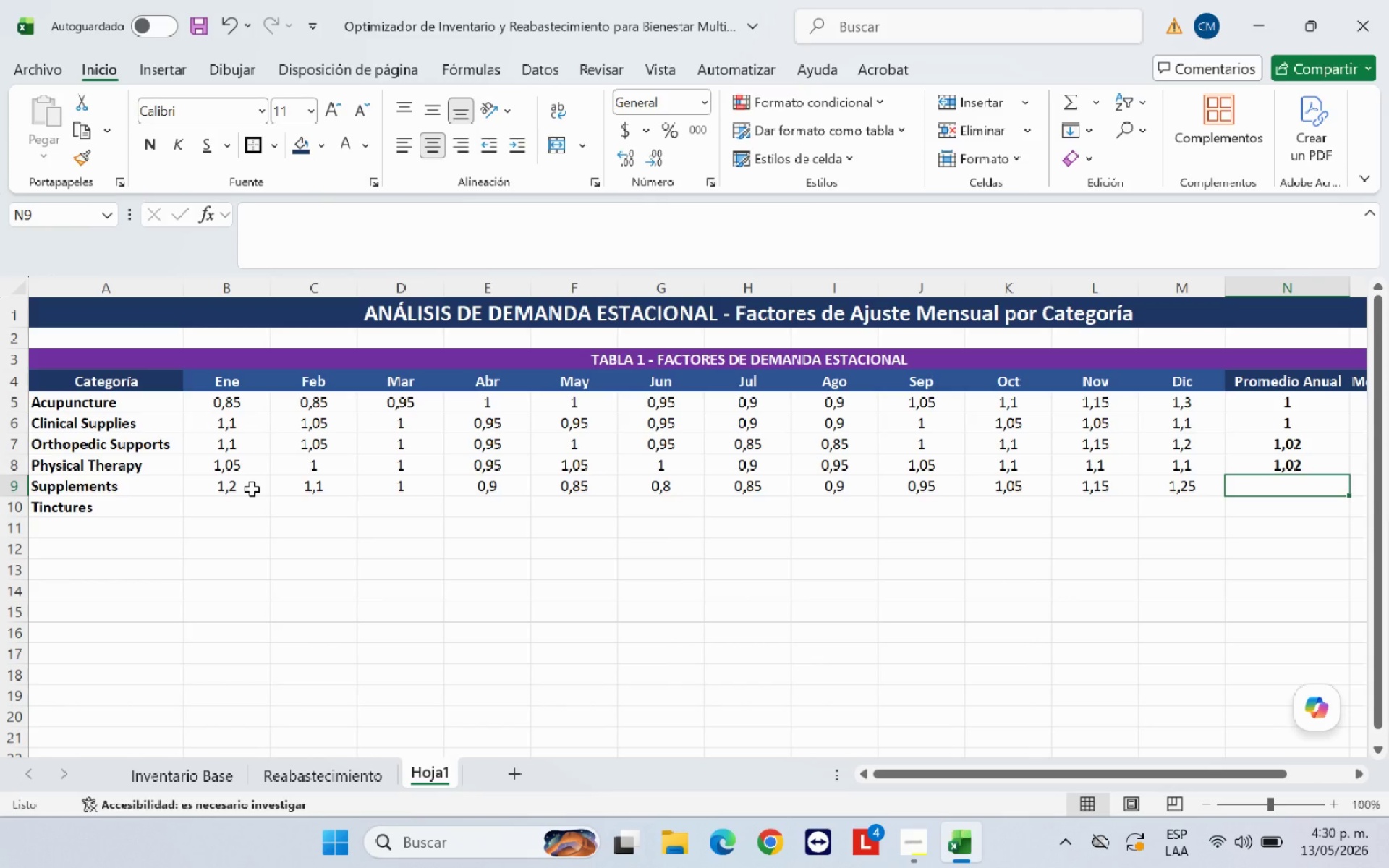 
left_click_drag(start_coordinate=[1028, 777], to_coordinate=[1121, 769])
 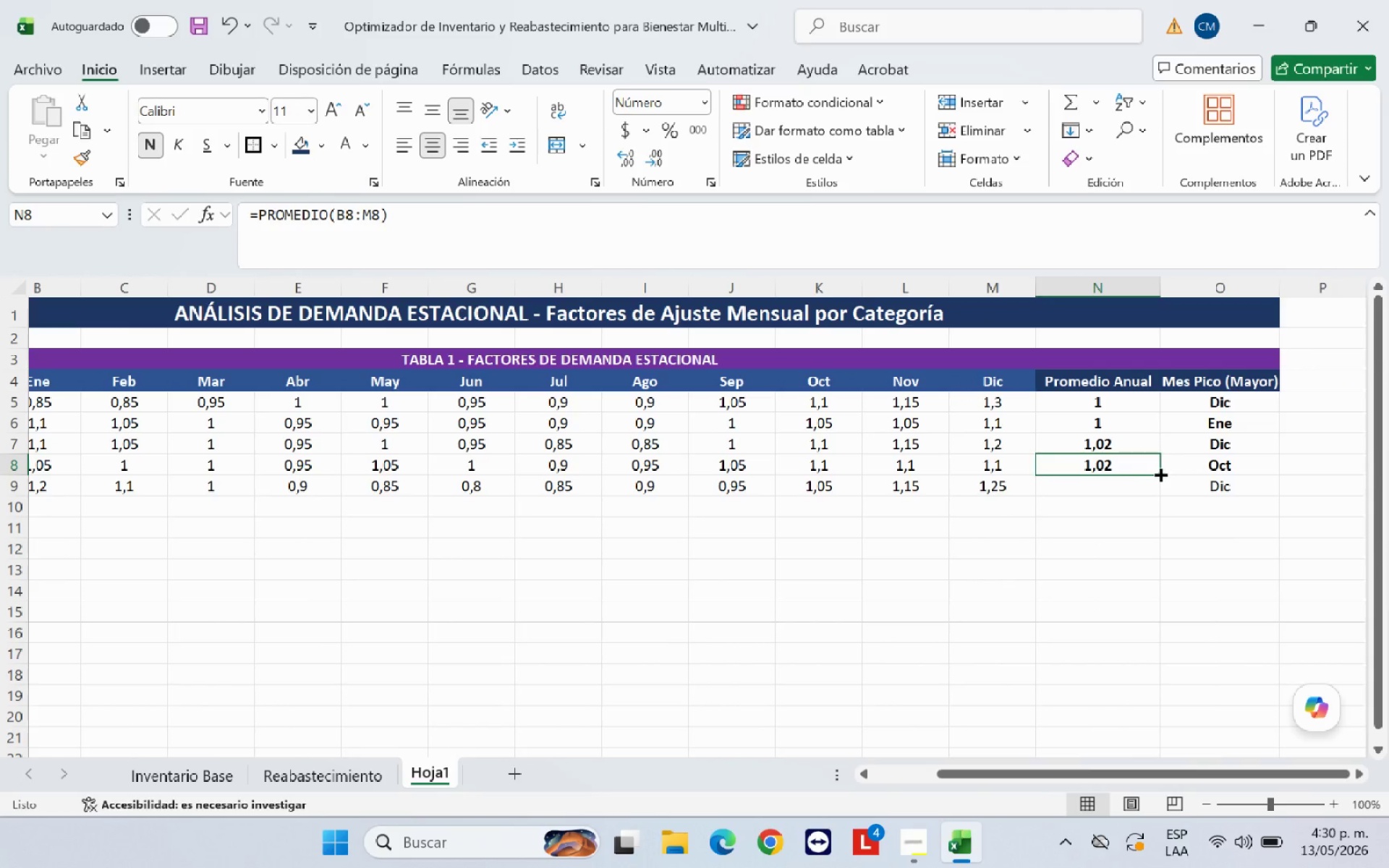 
left_click_drag(start_coordinate=[1159, 473], to_coordinate=[1163, 492])
 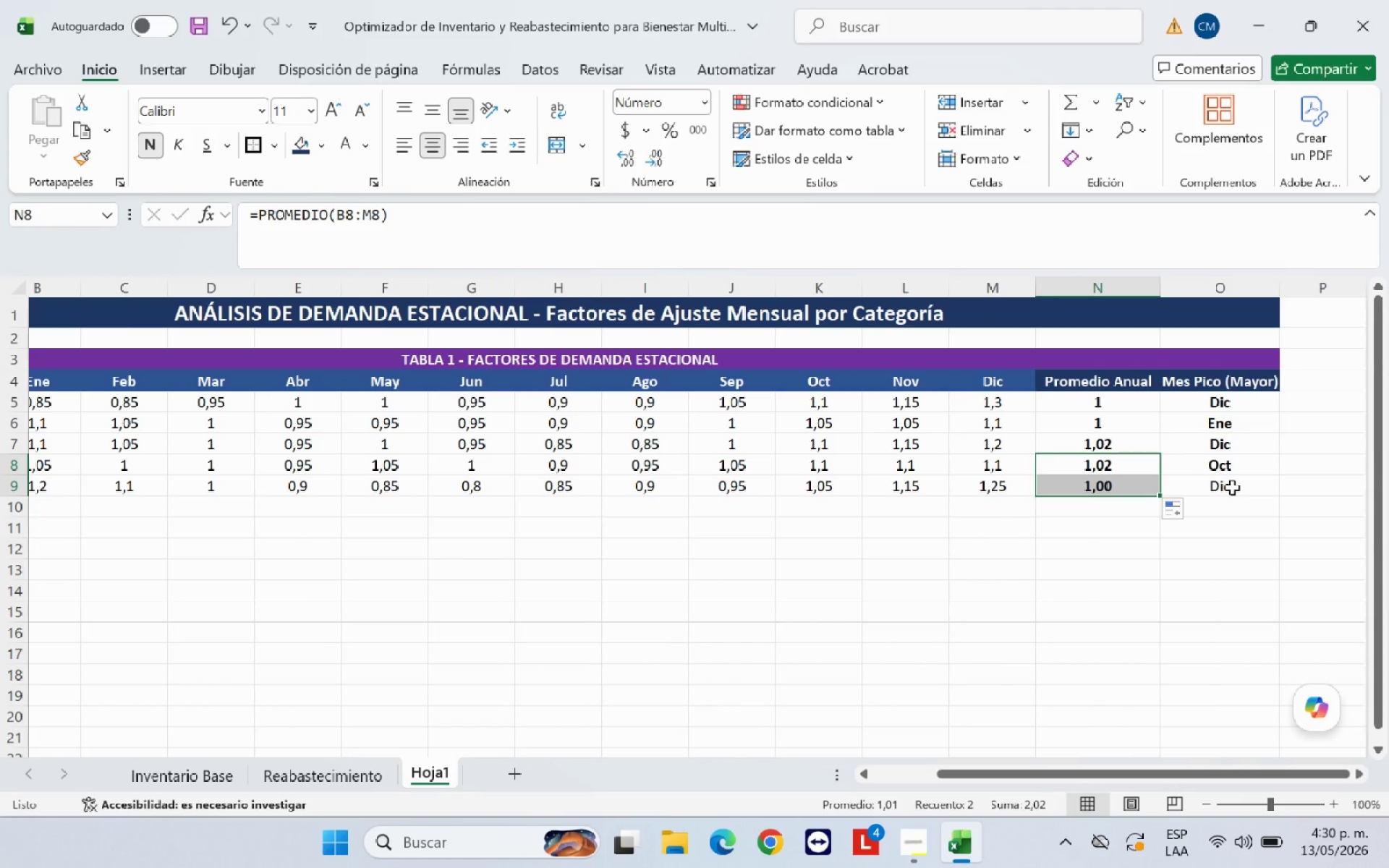 
left_click([1232, 488])
 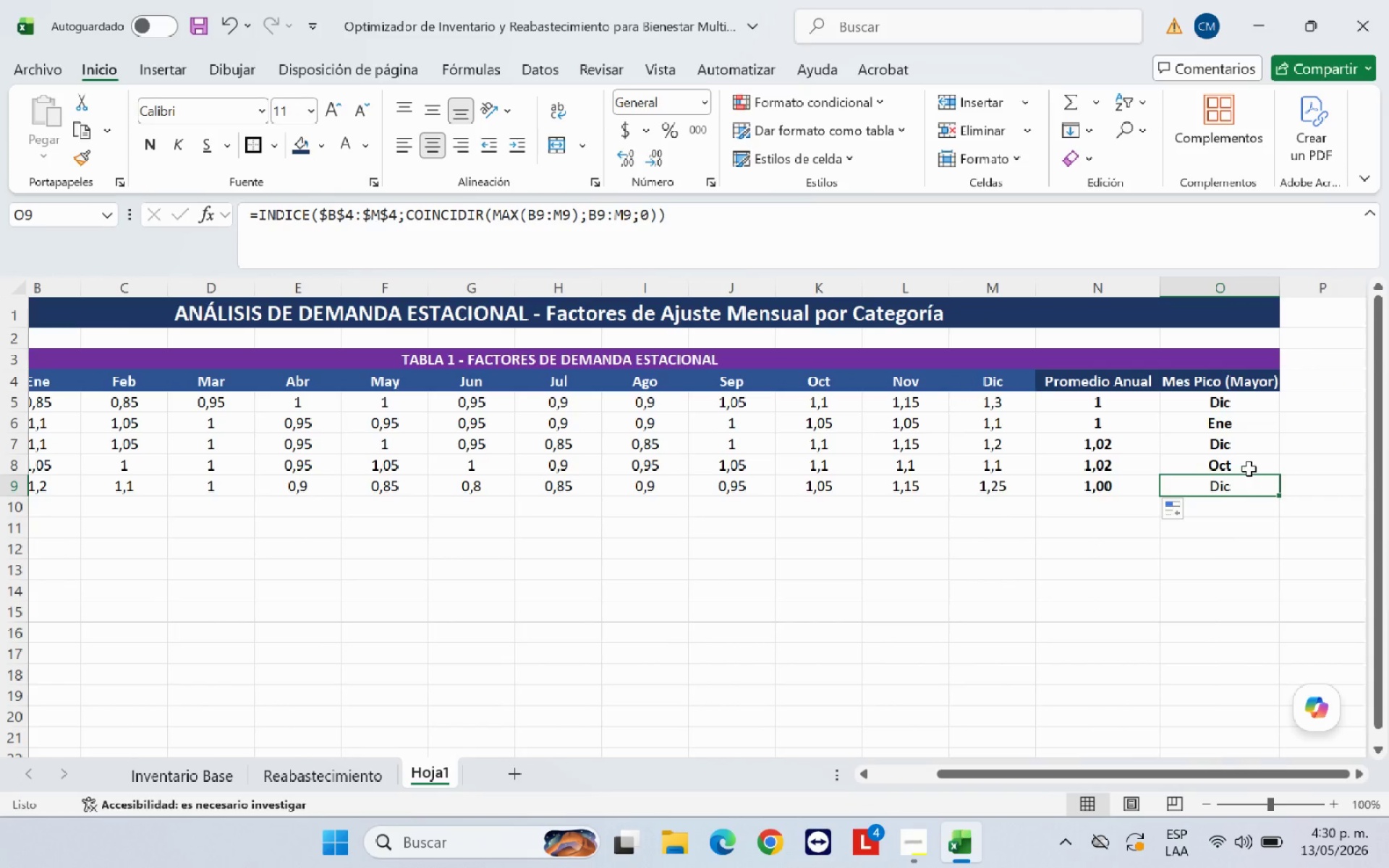 
left_click([1249, 469])
 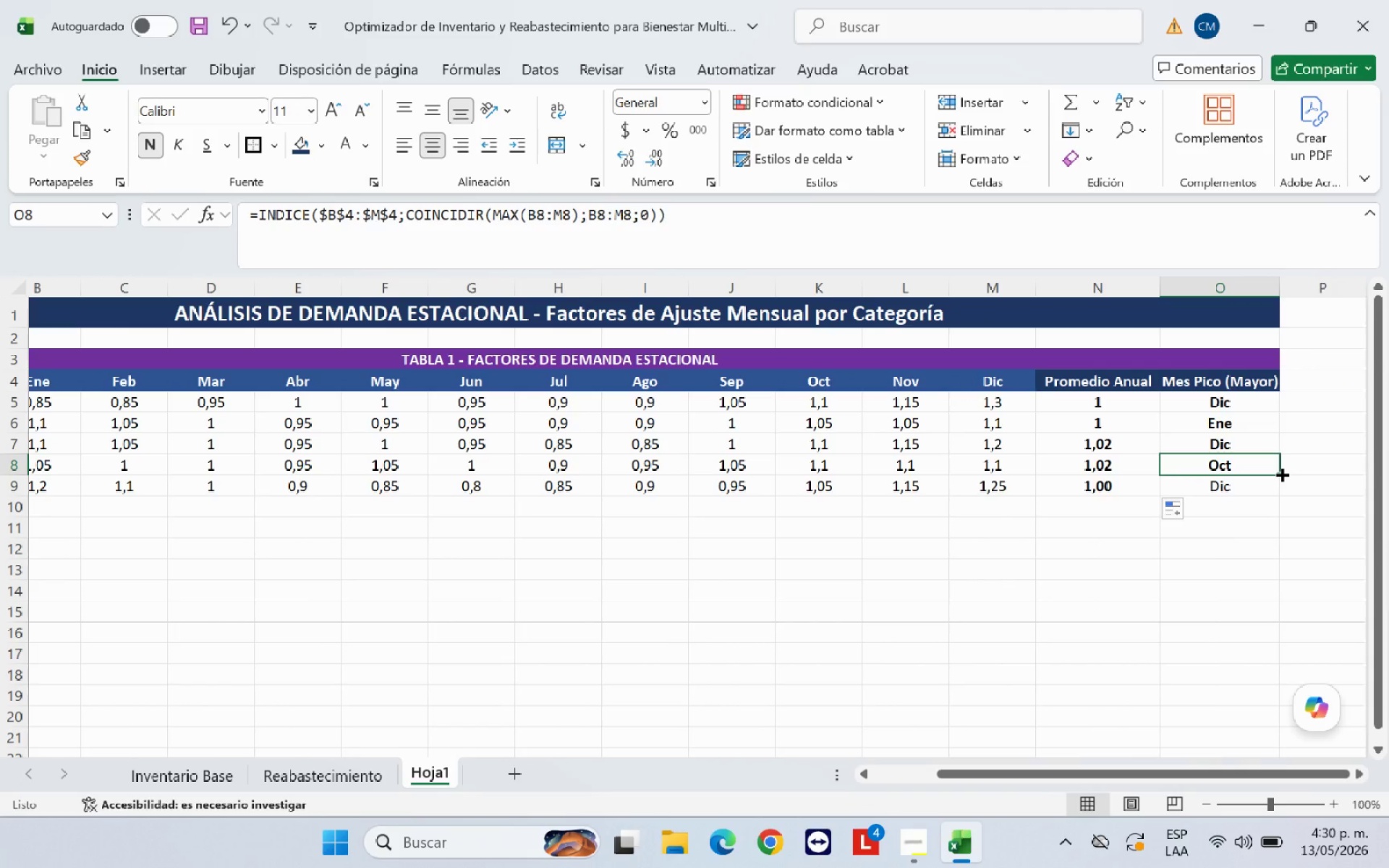 
left_click_drag(start_coordinate=[1280, 473], to_coordinate=[1278, 494])
 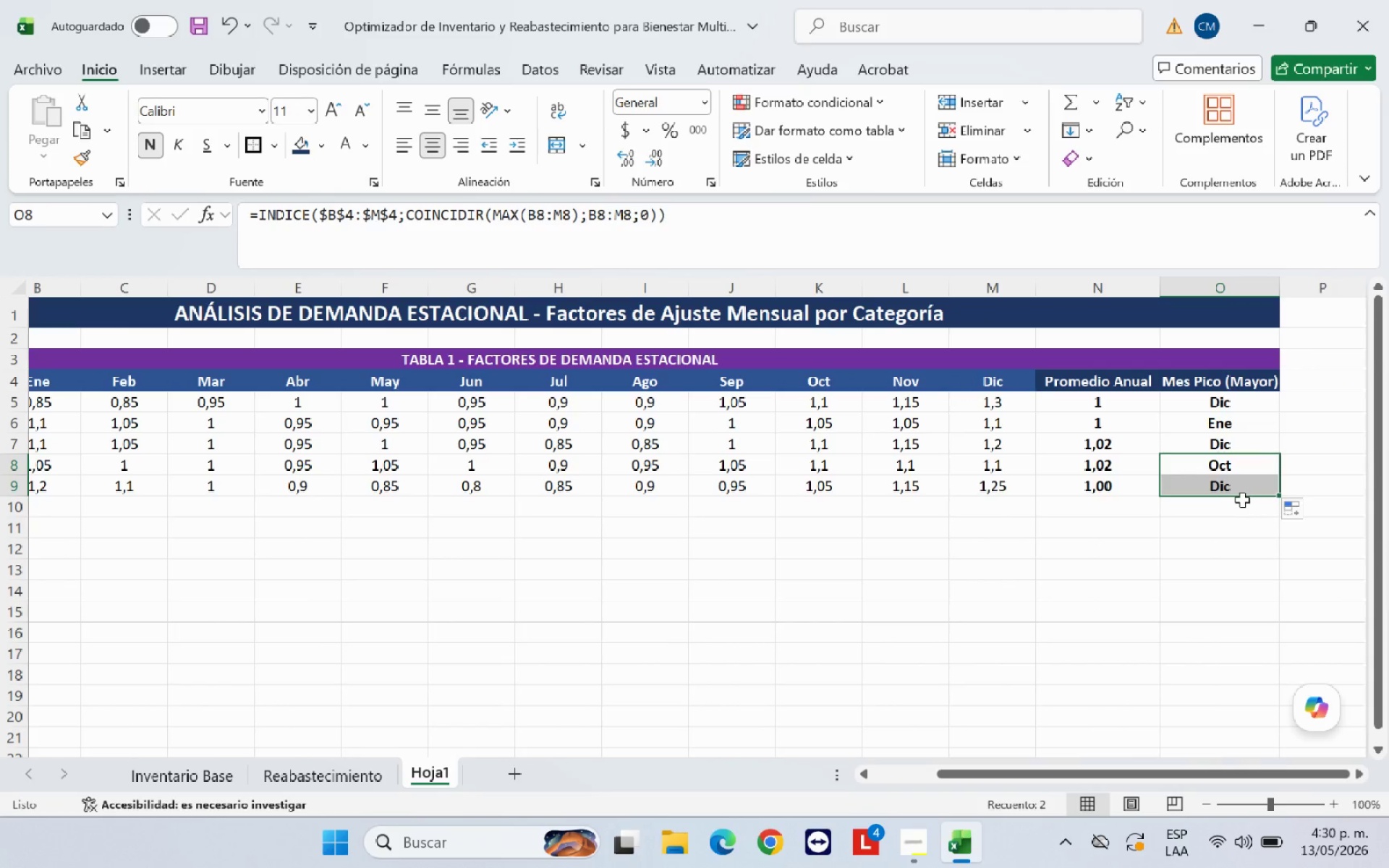 
left_click([1242, 500])
 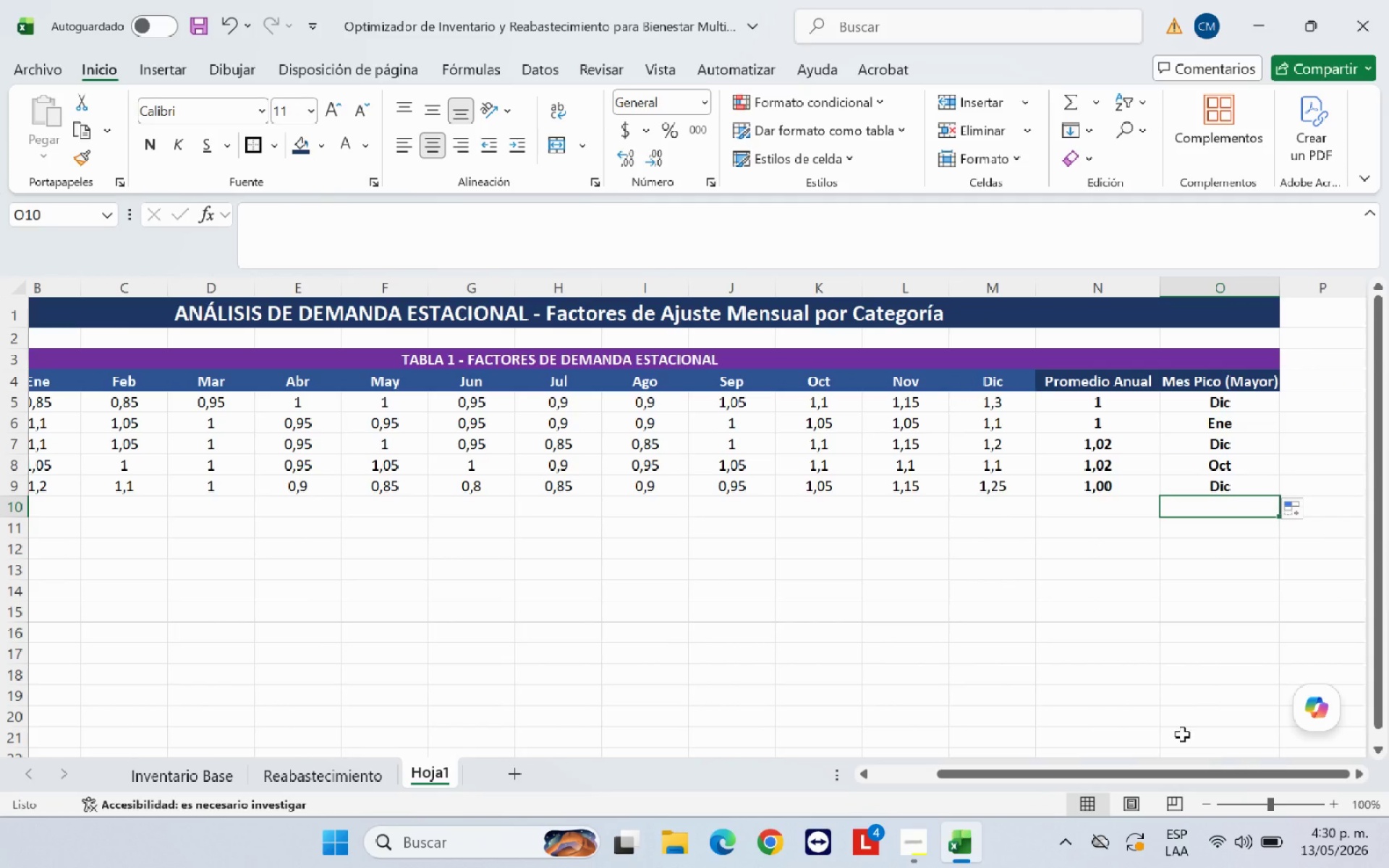 
left_click_drag(start_coordinate=[1152, 775], to_coordinate=[965, 774])
 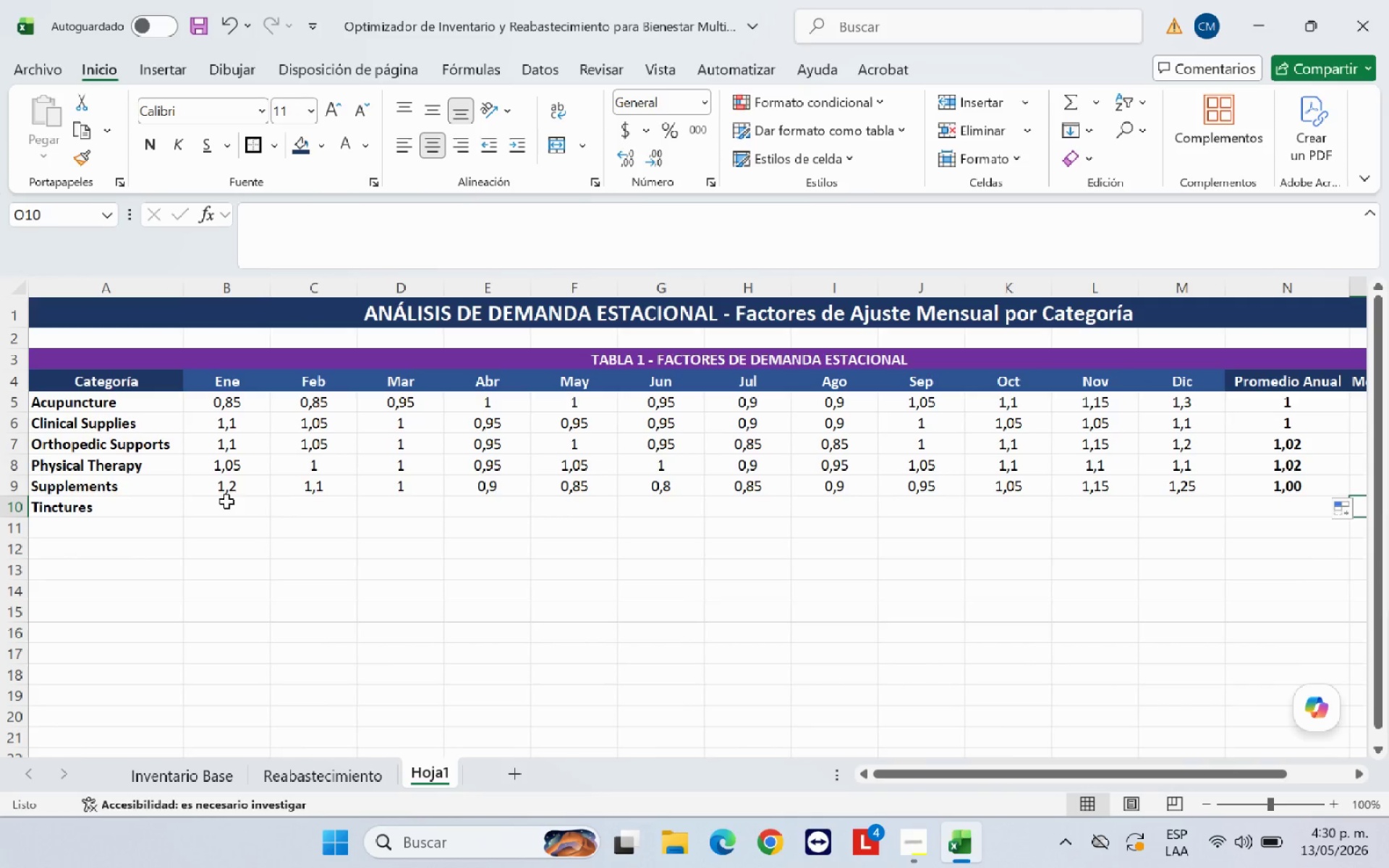 
left_click([226, 501])
 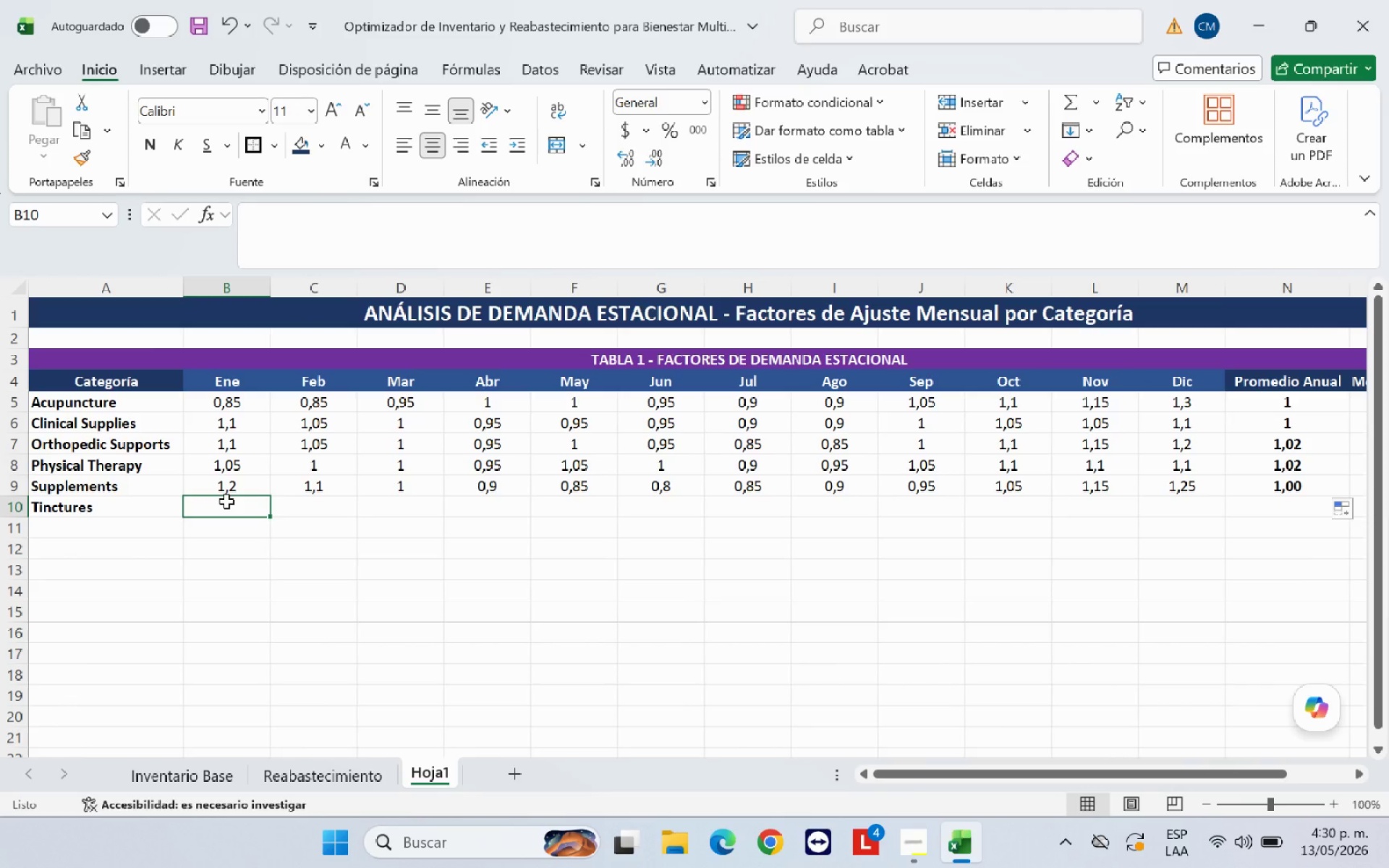 
type(1,15)
 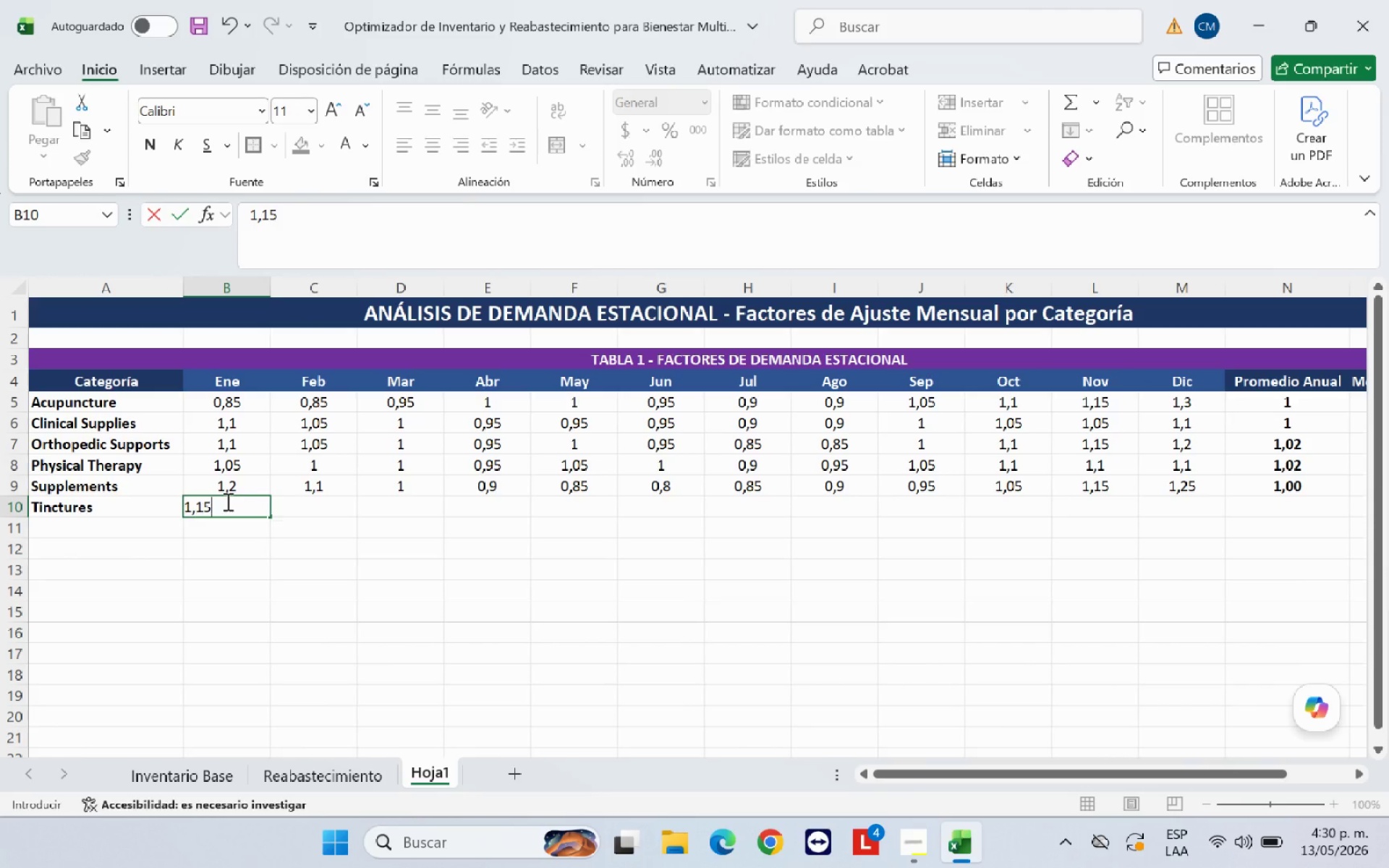 
key(ArrowRight)
 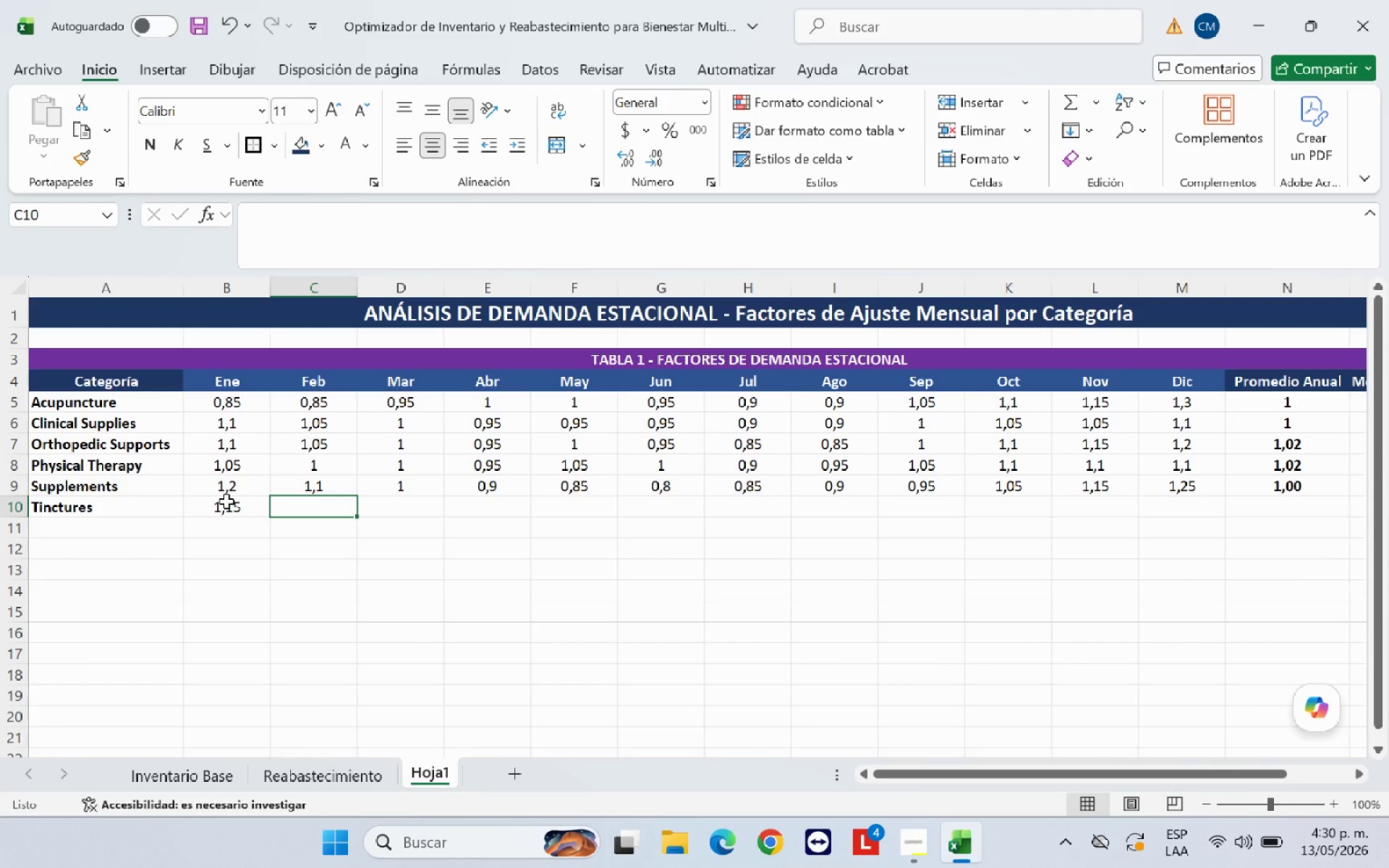 
type(1,10)
 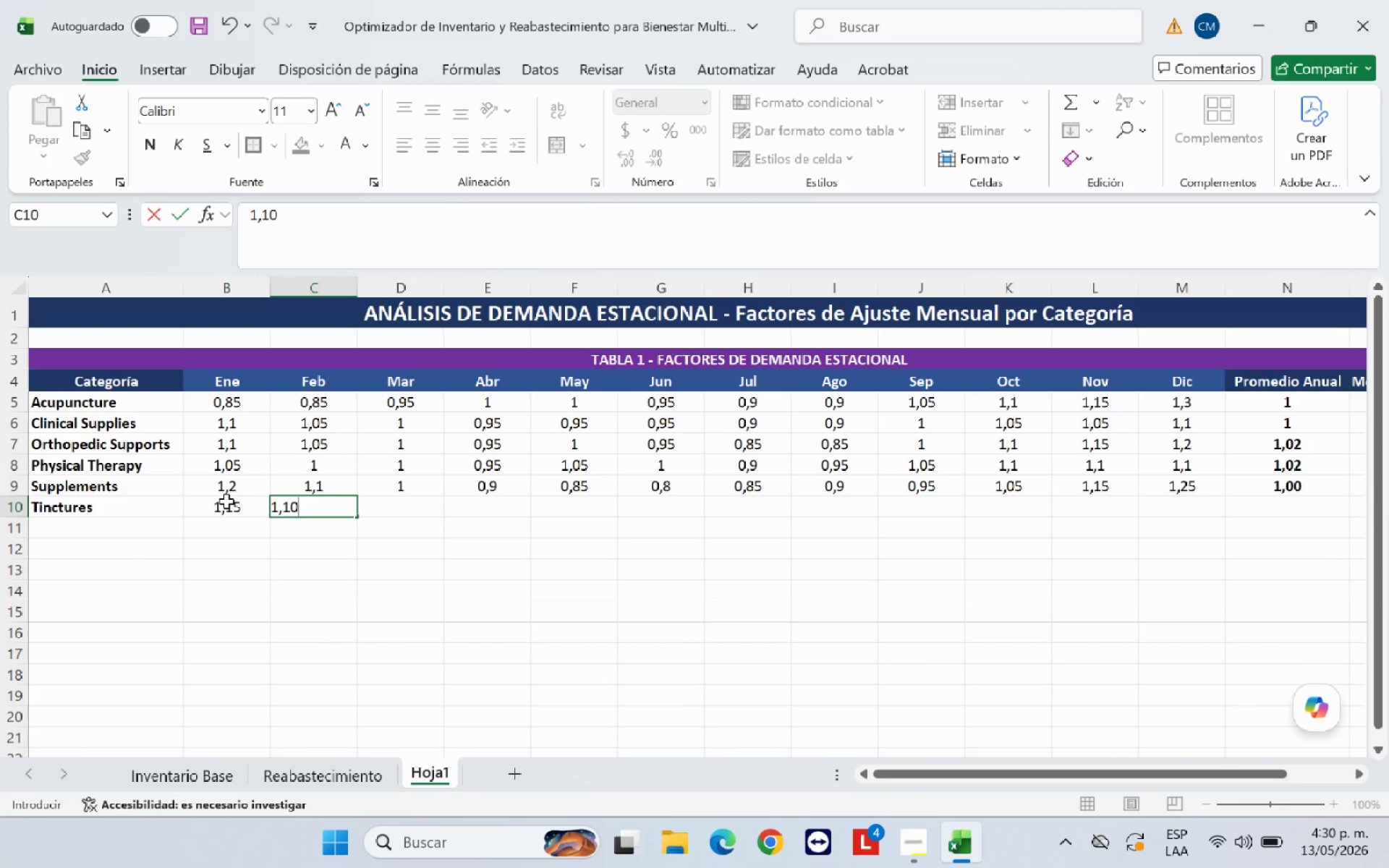 
key(ArrowRight)
 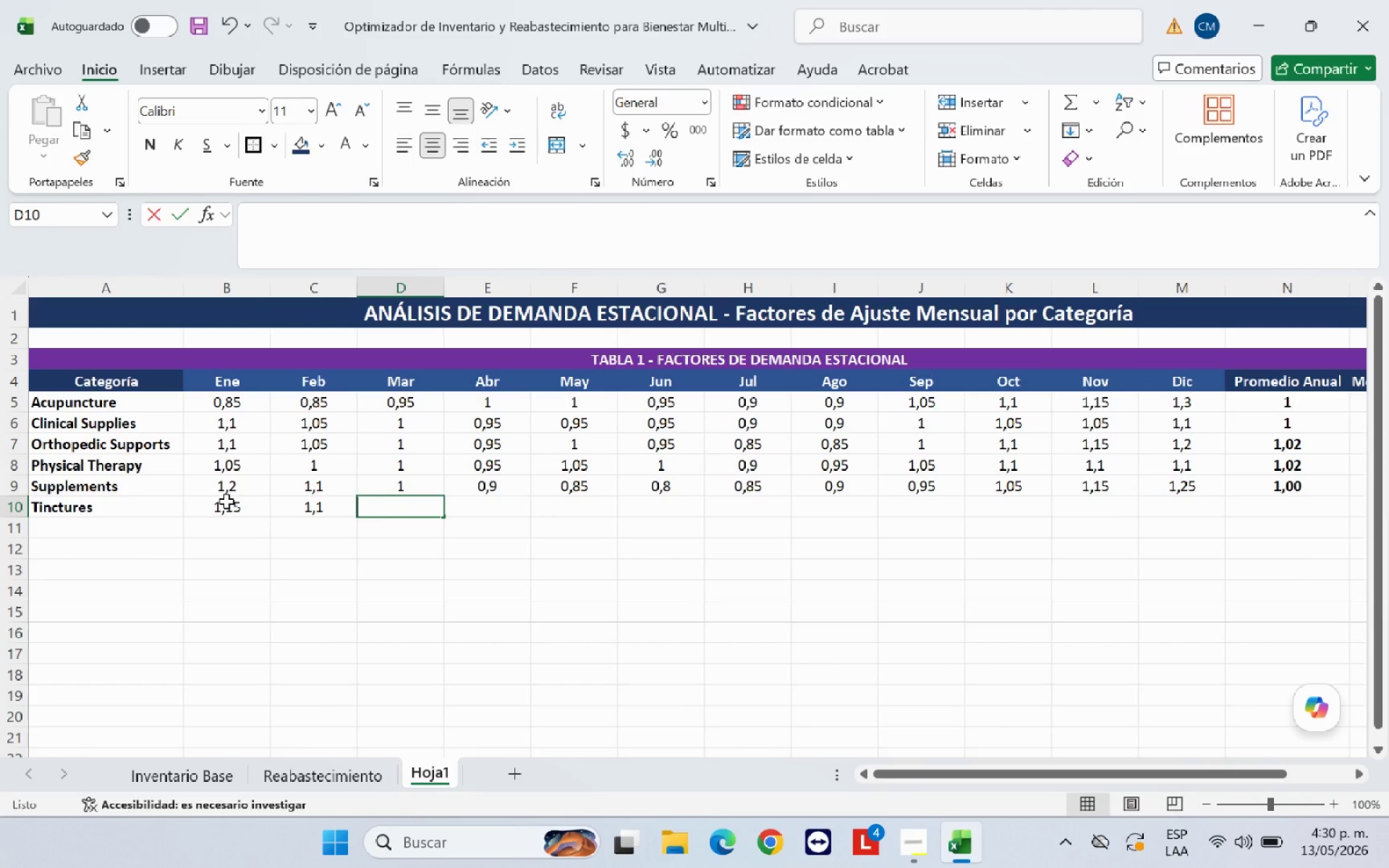 
type(1,00)
 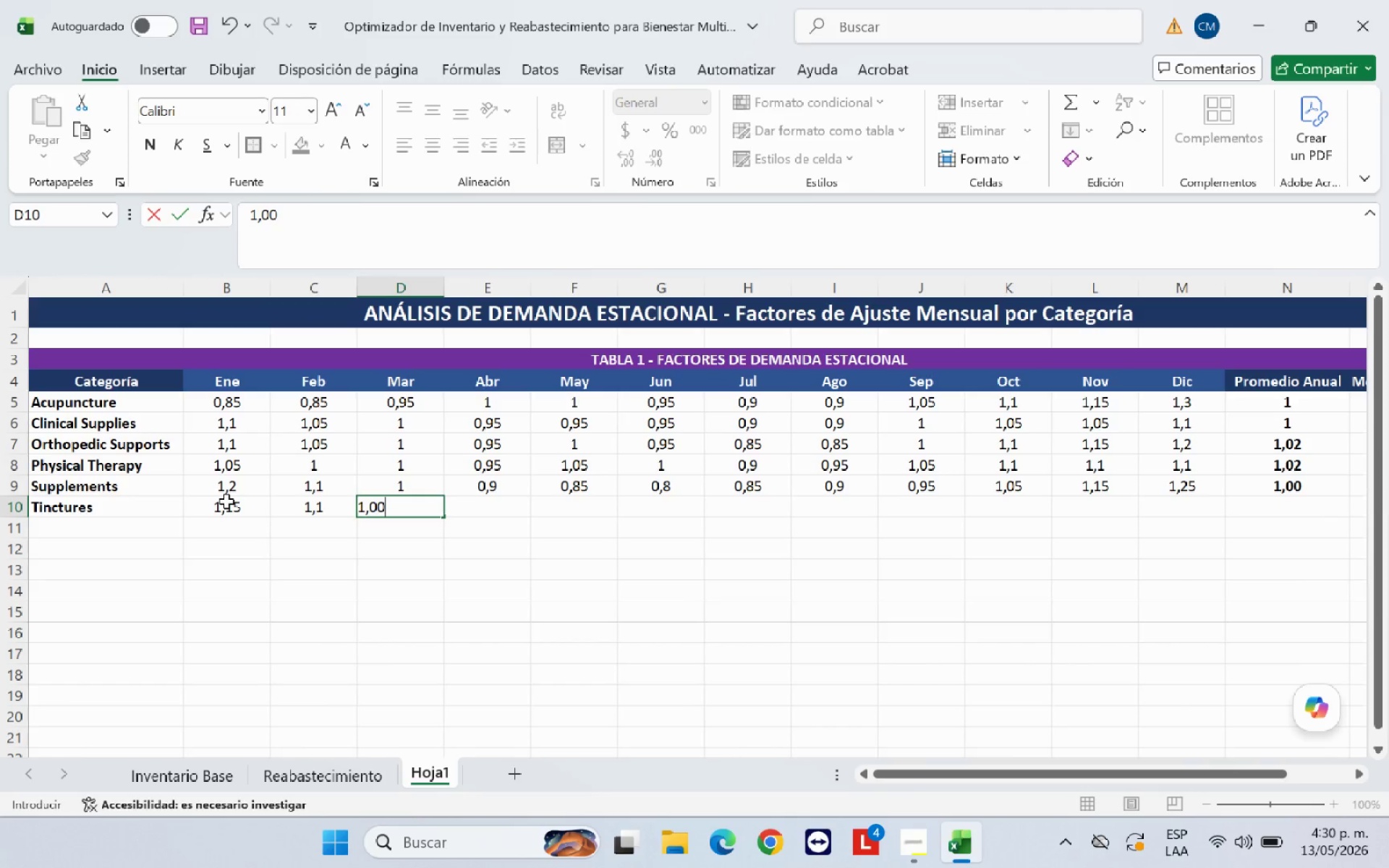 
key(ArrowRight)
 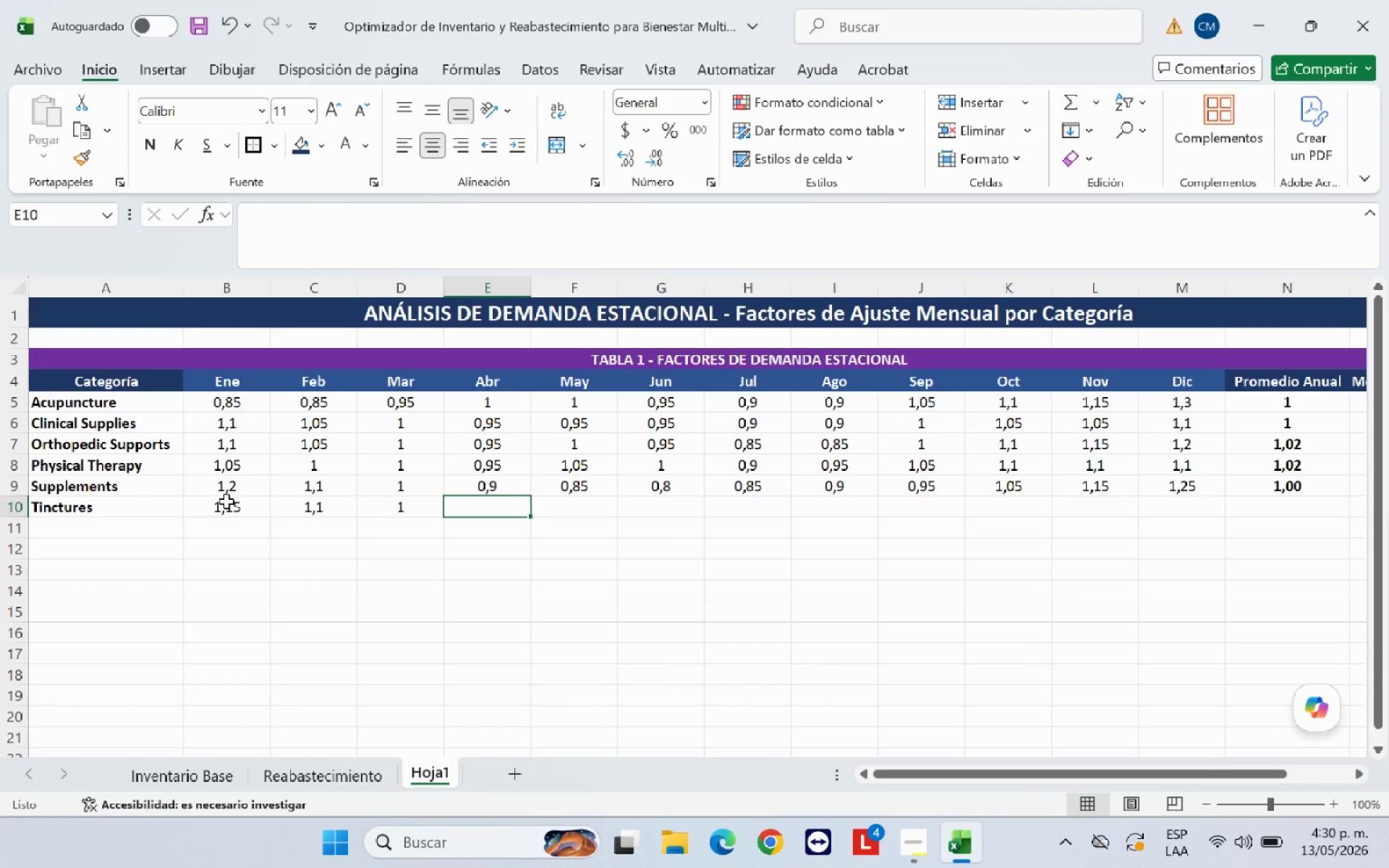 
type(0,90)
 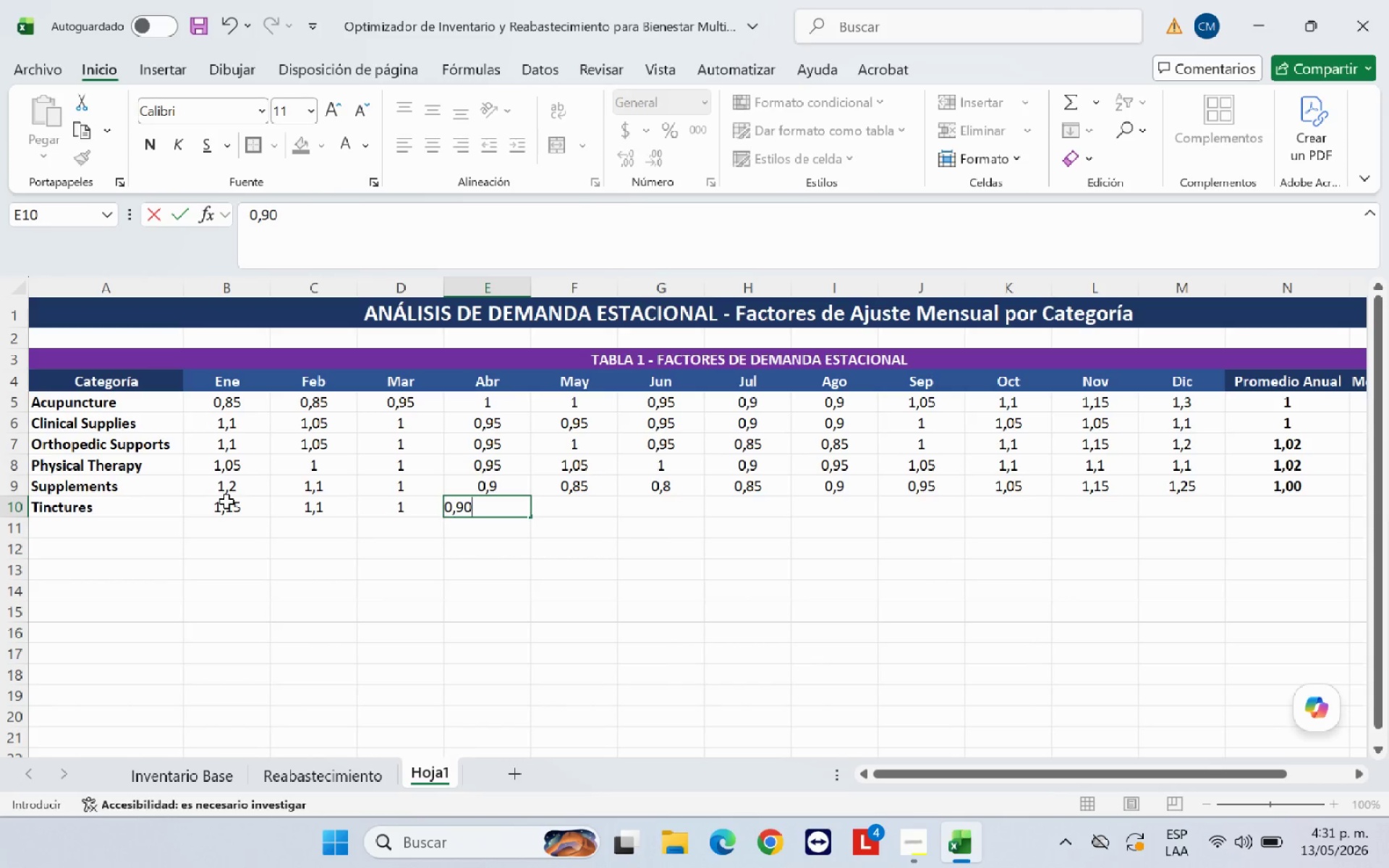 
key(ArrowRight)
 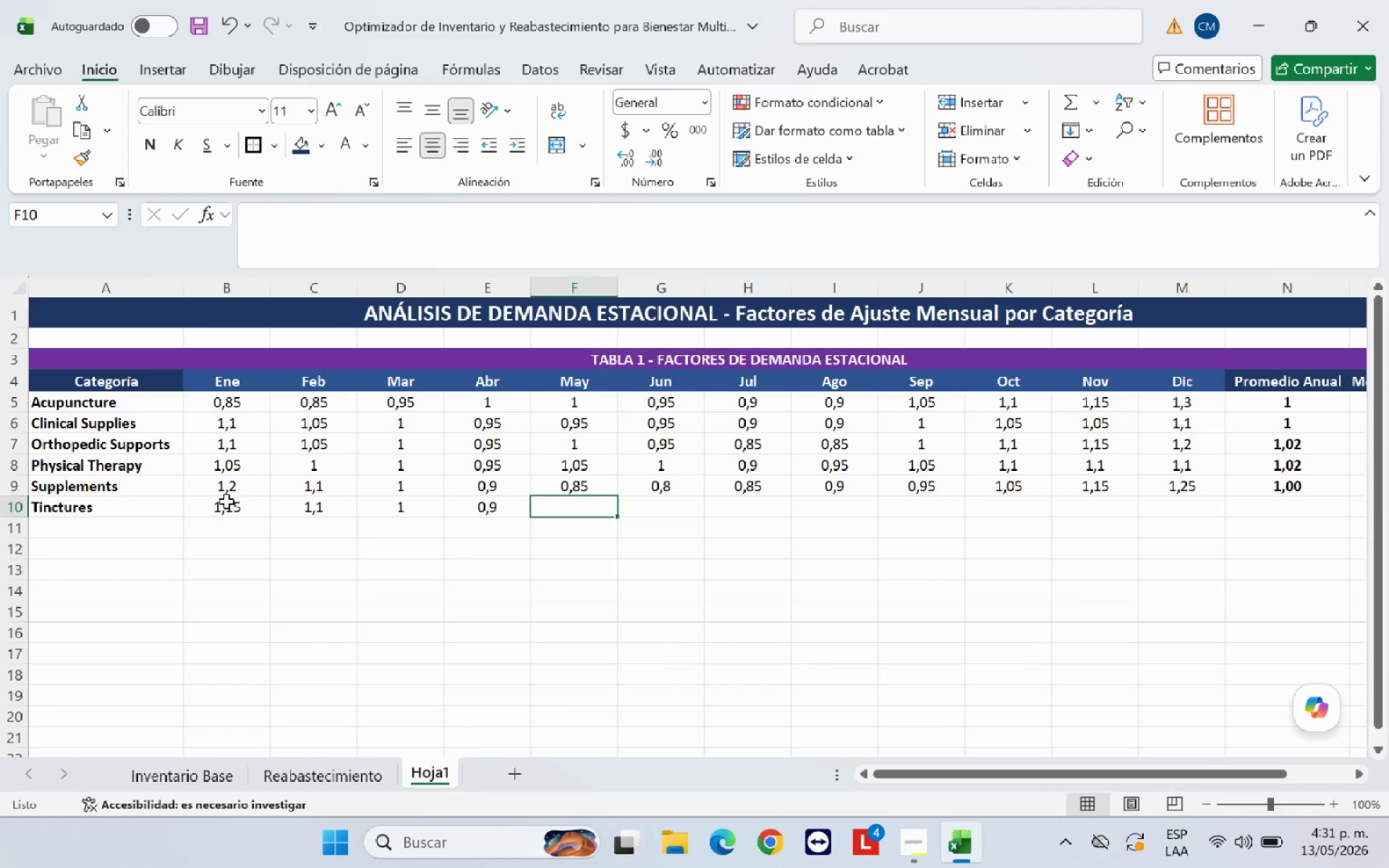 
type(0,85)
 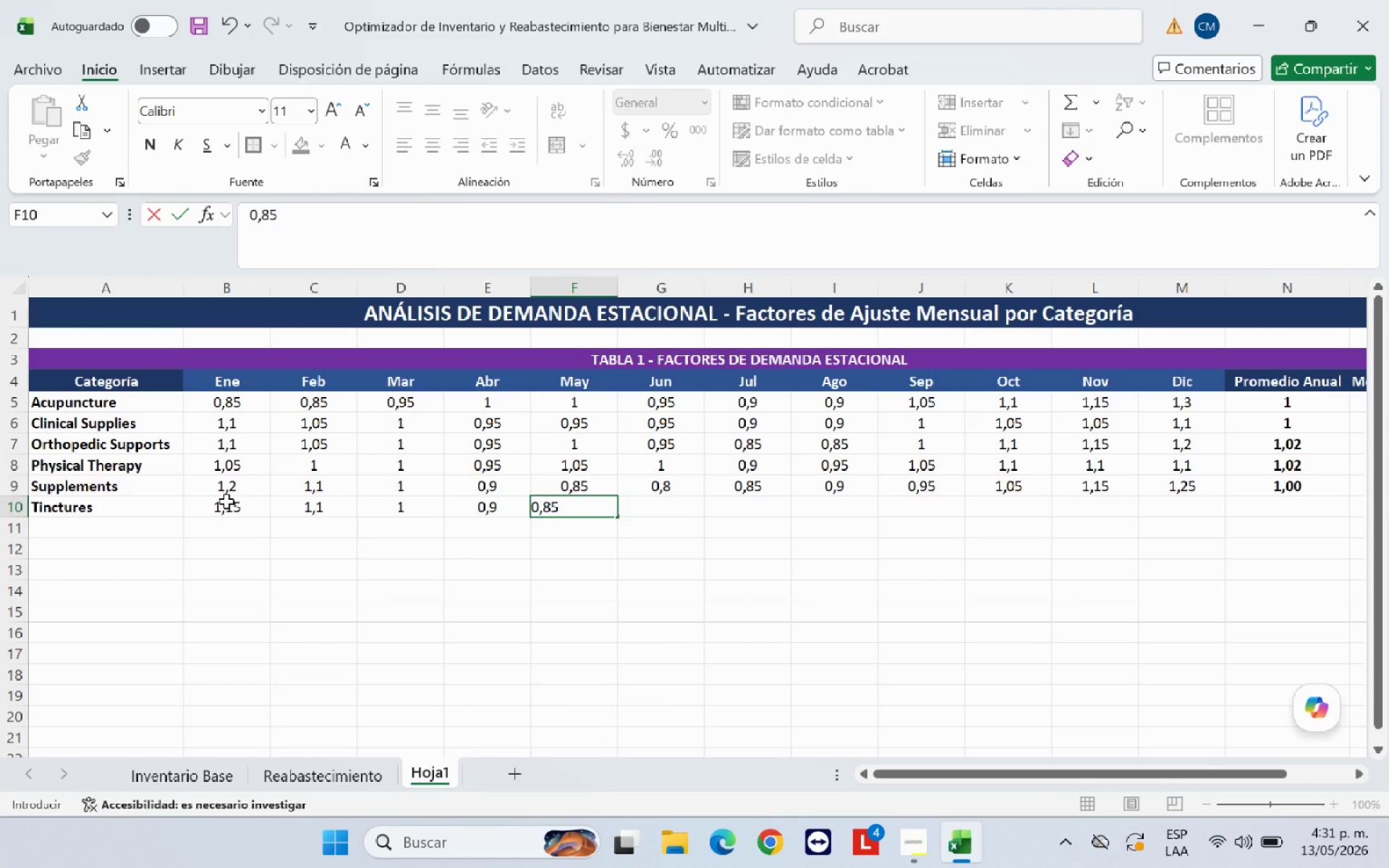 
key(ArrowRight)
 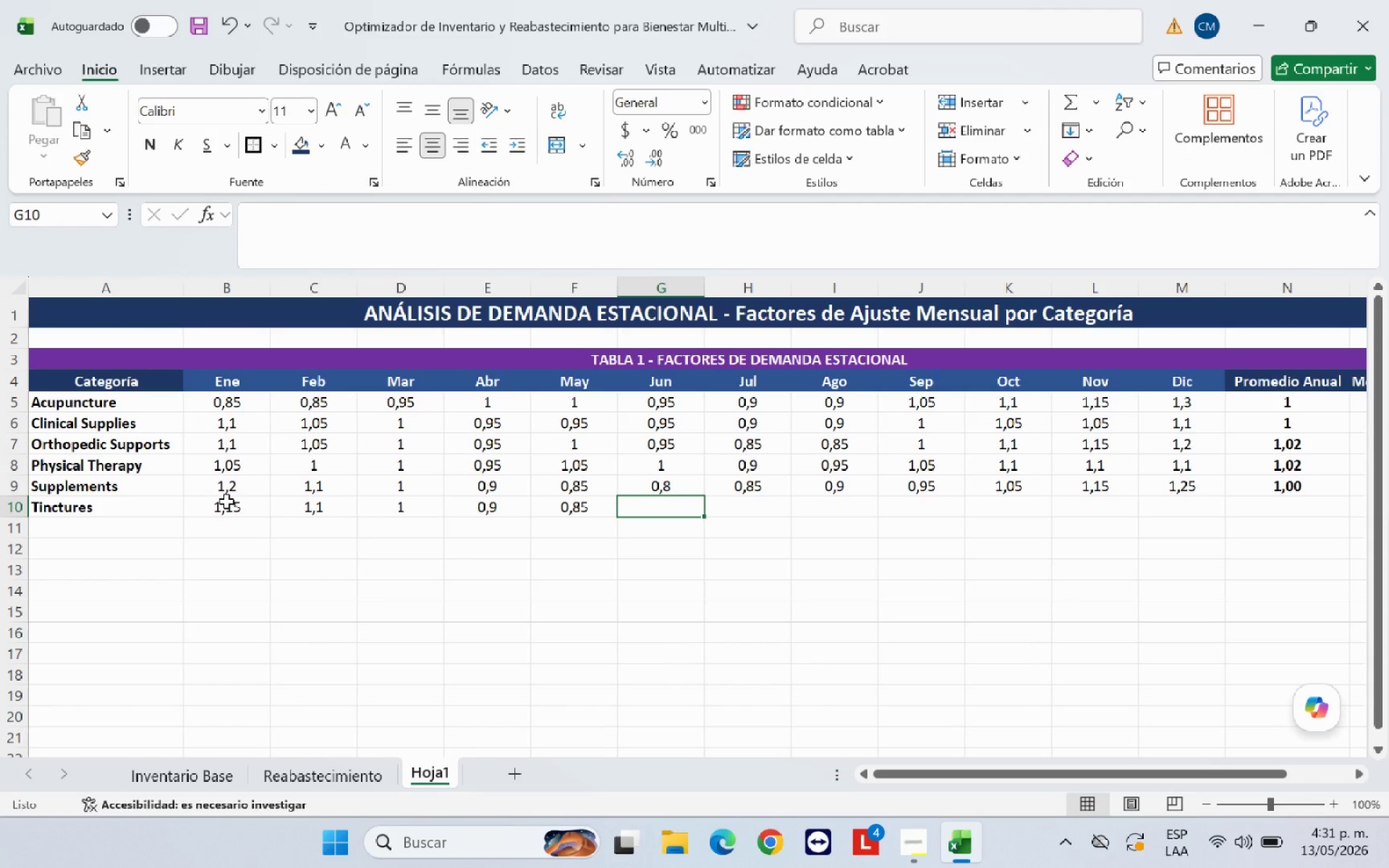 
type(0,80)
 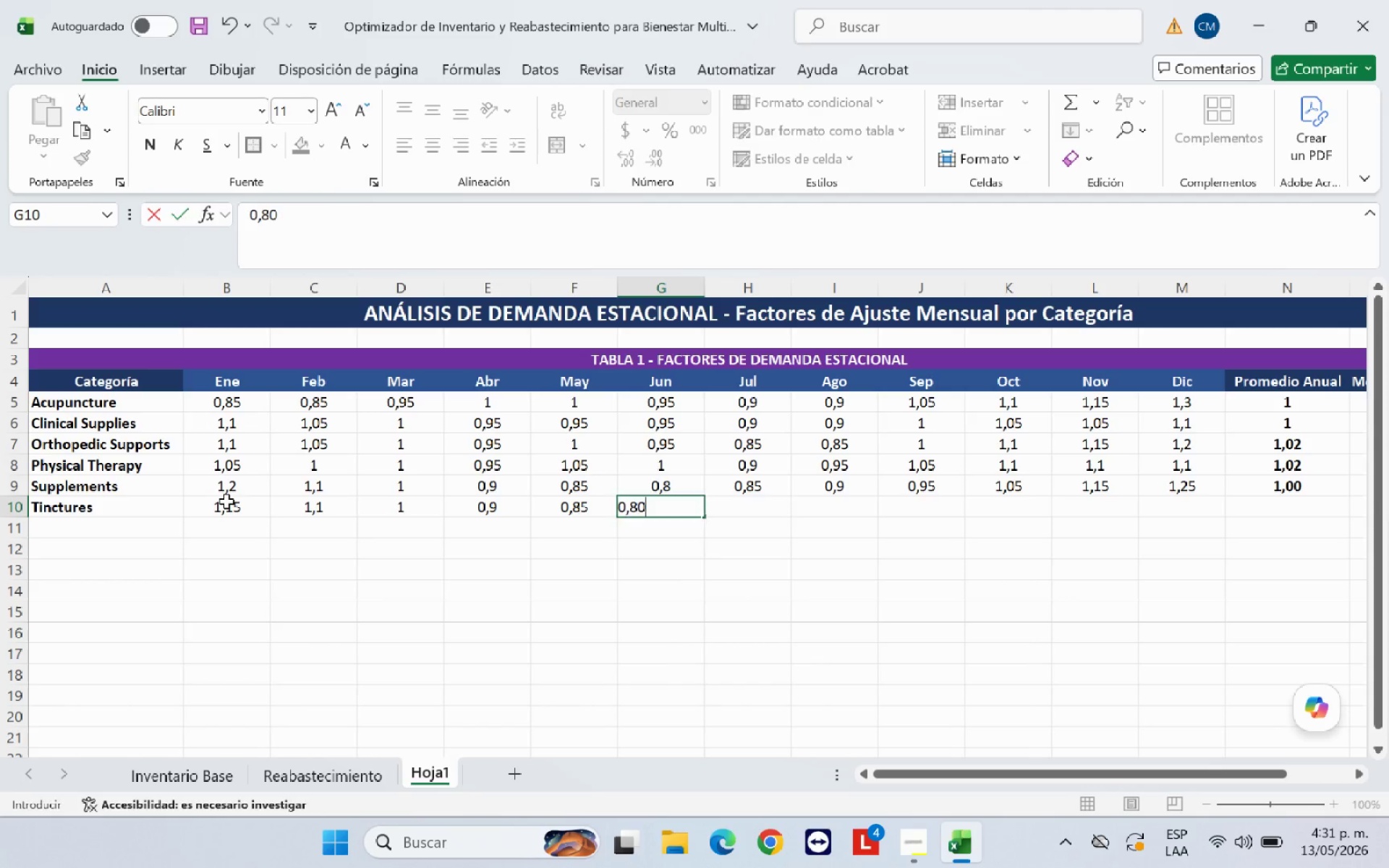 
key(ArrowRight)
 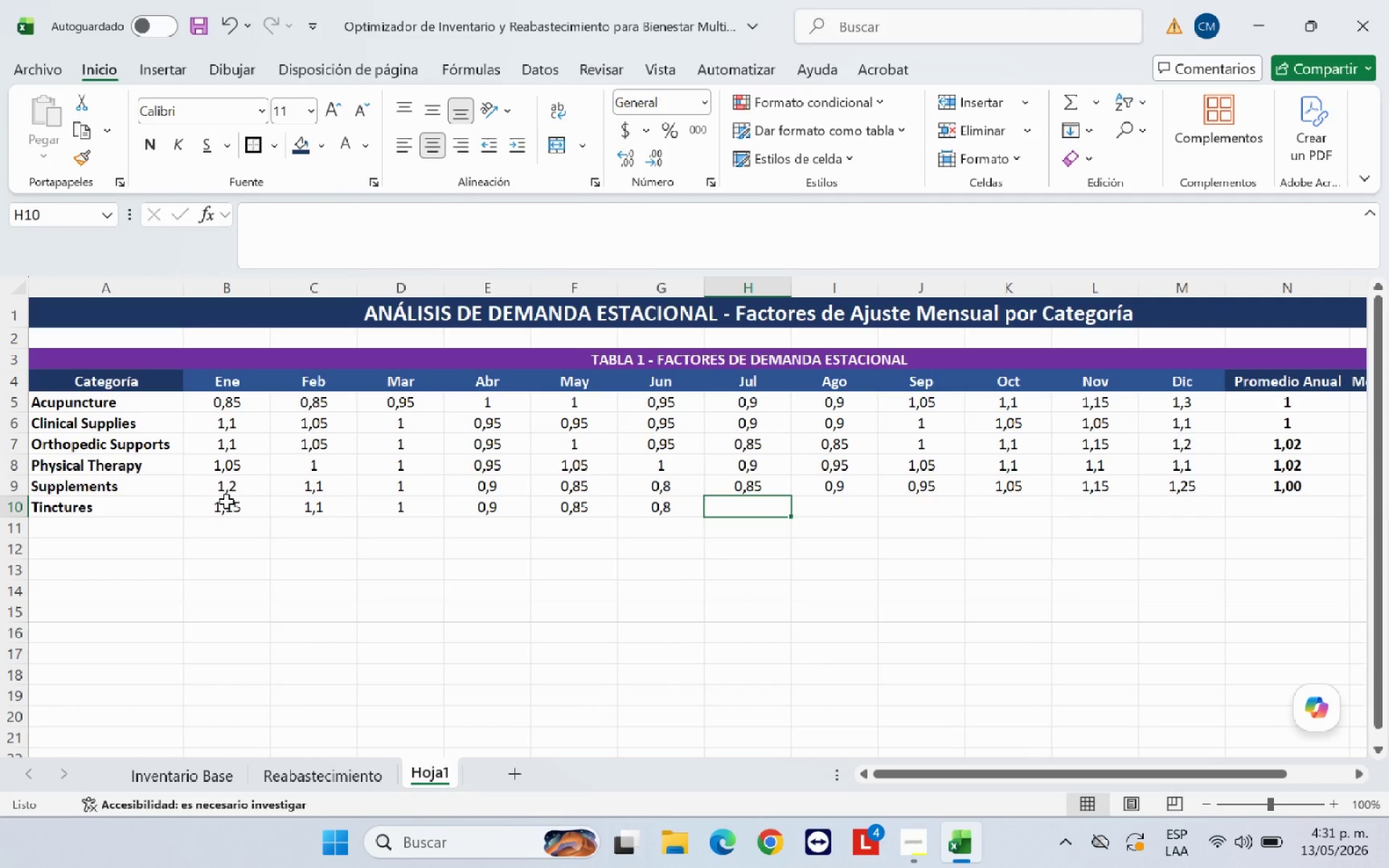 
type(0,85)
 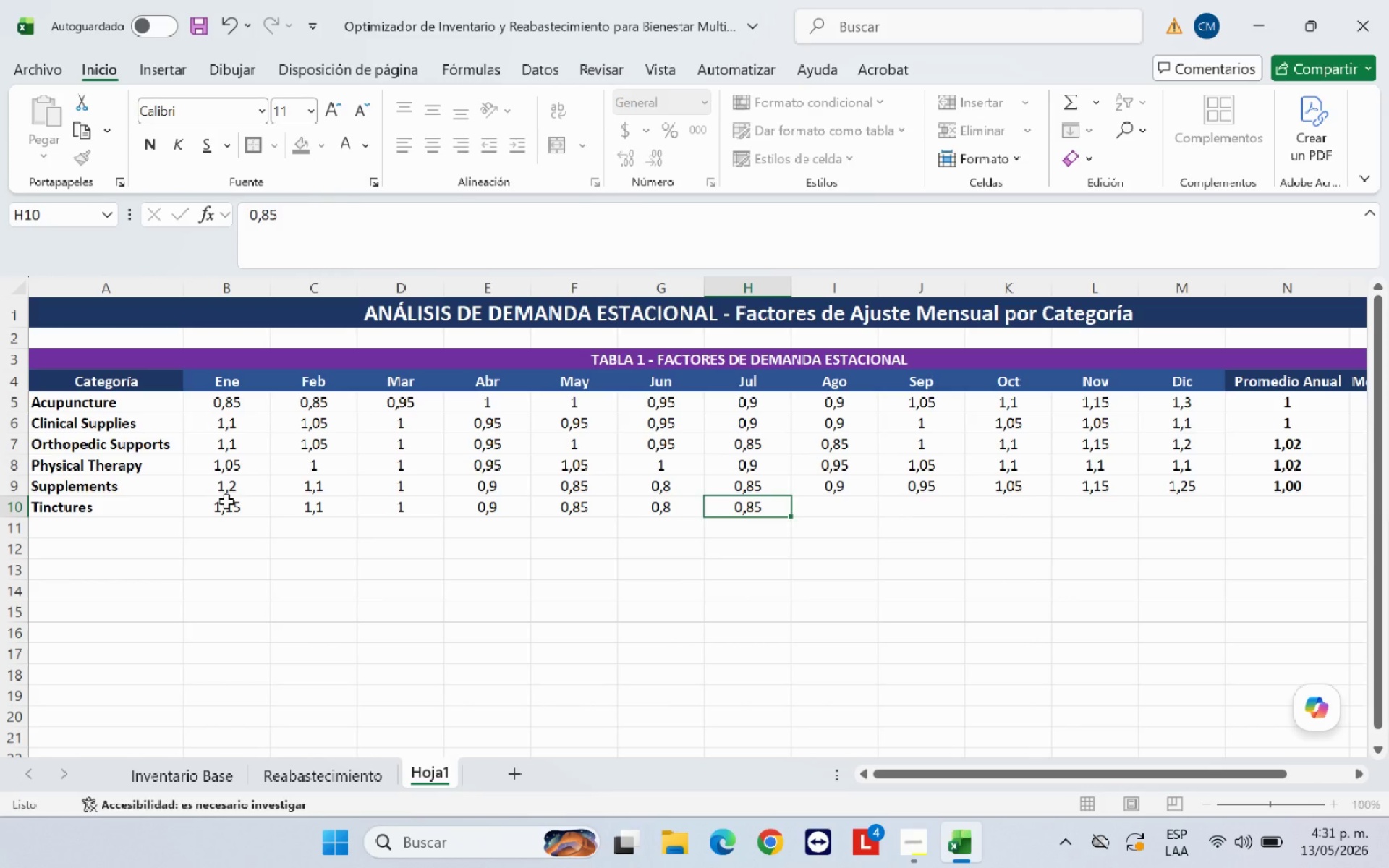 
key(ArrowRight)
 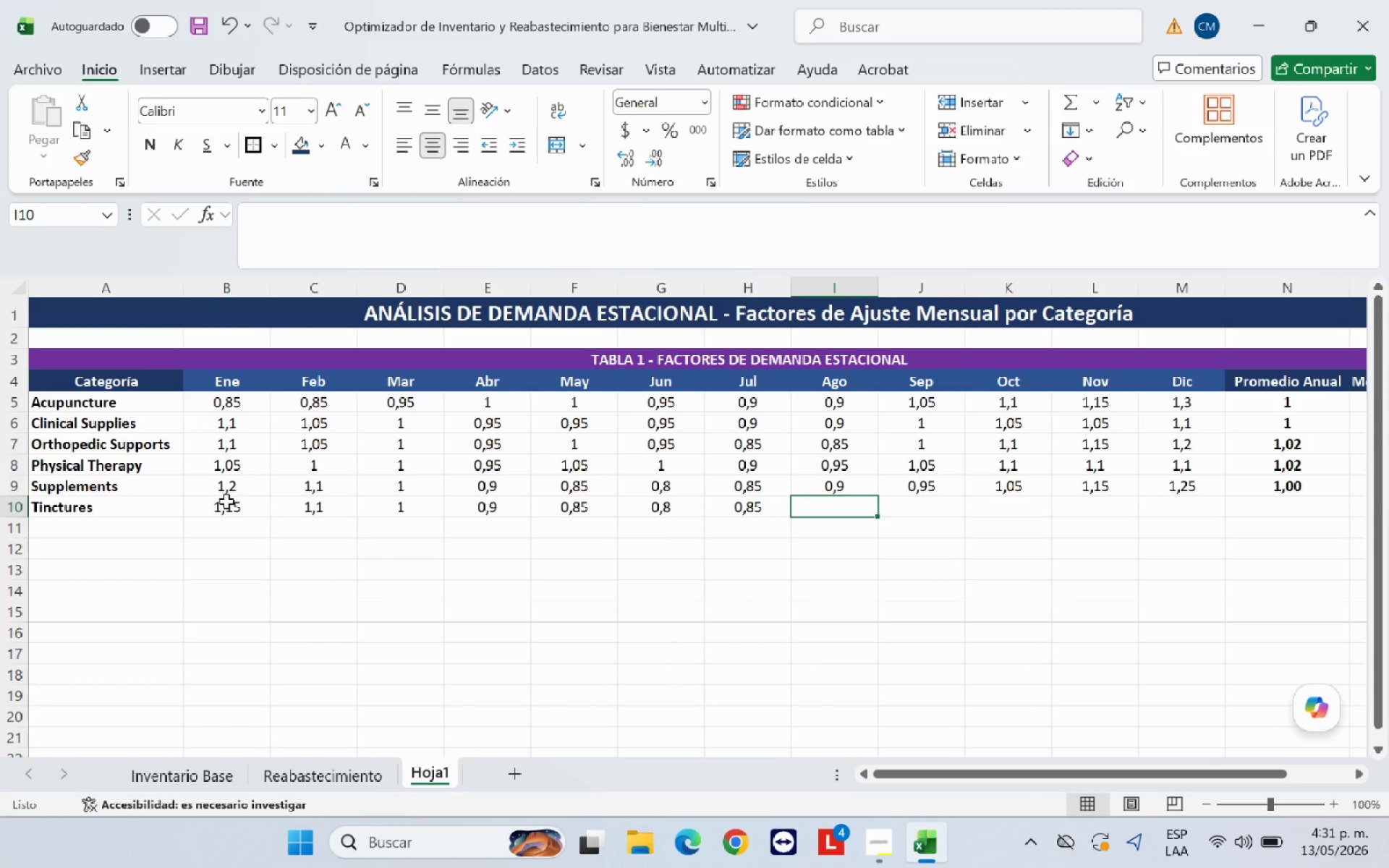 
wait(5.61)
 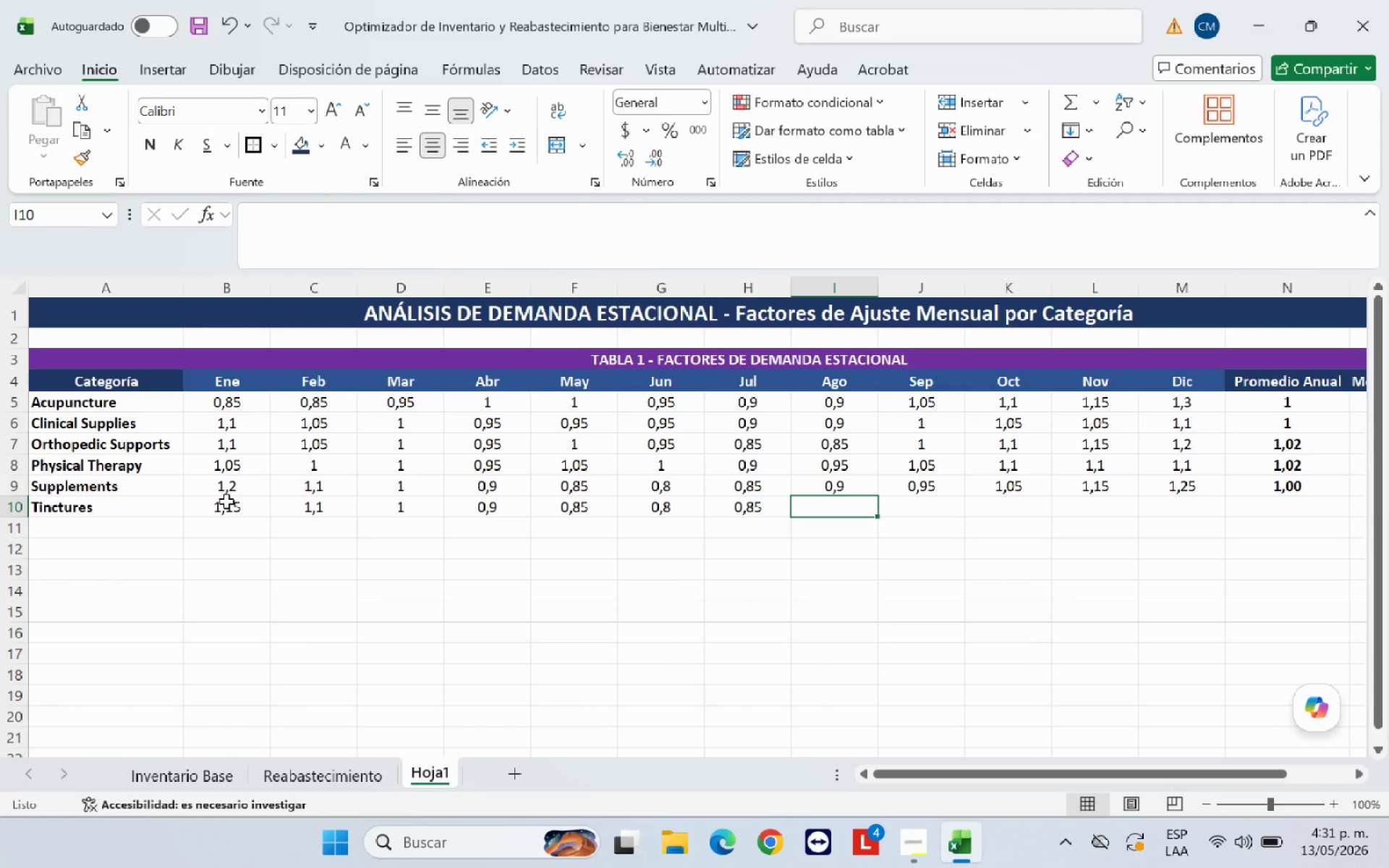 
type(0,90)
 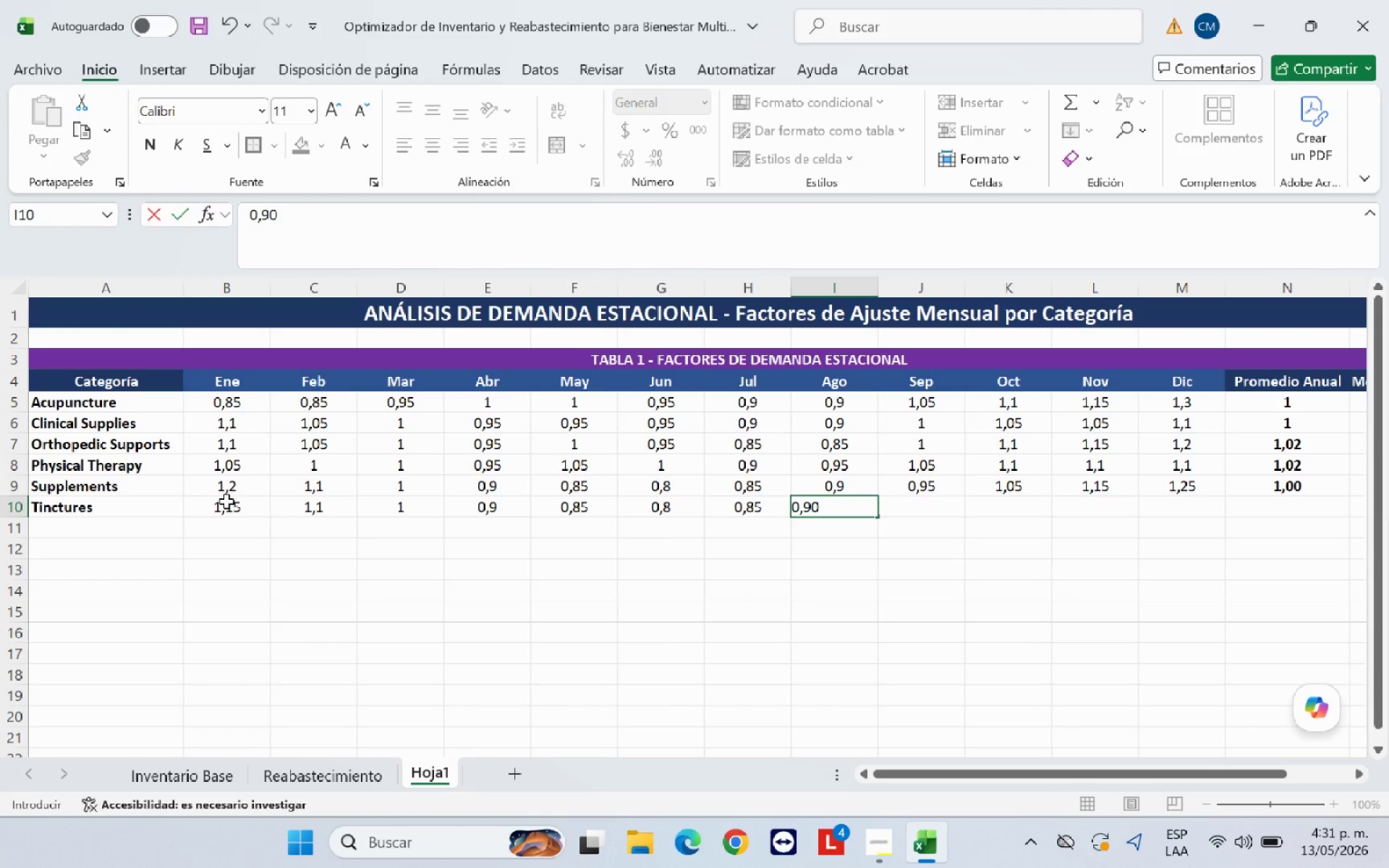 
key(ArrowRight)
 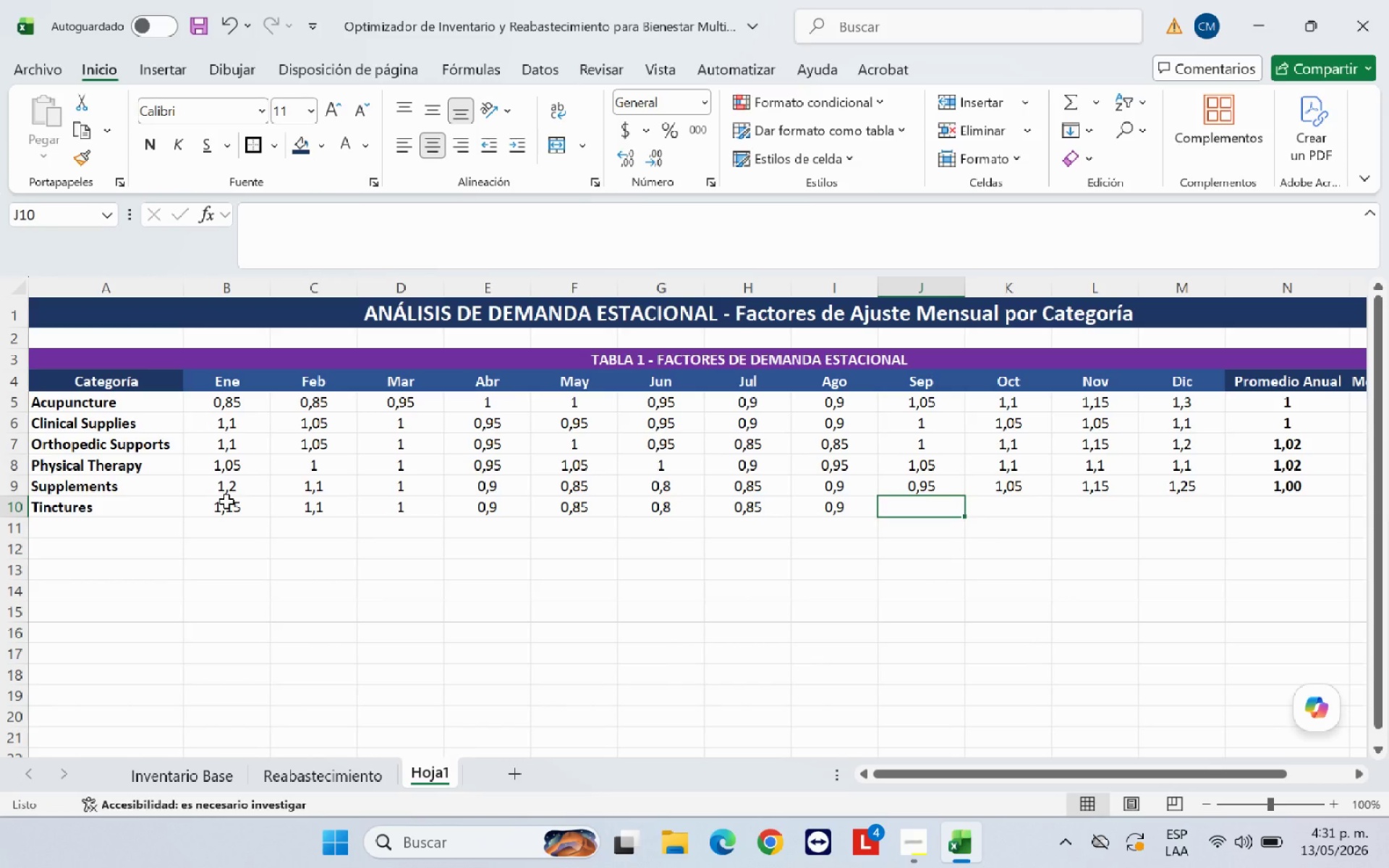 
type(1,00)
 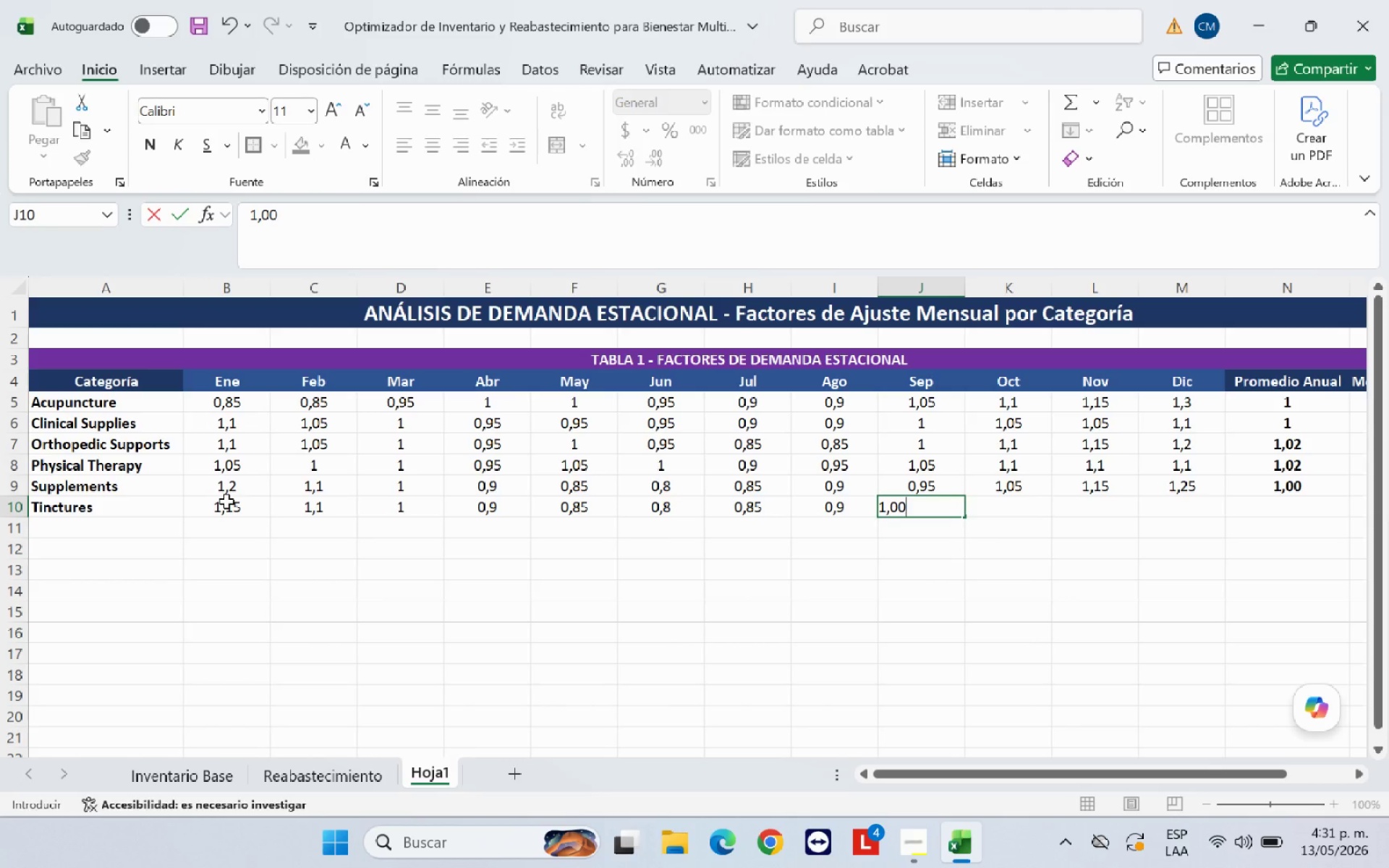 
key(ArrowRight)
 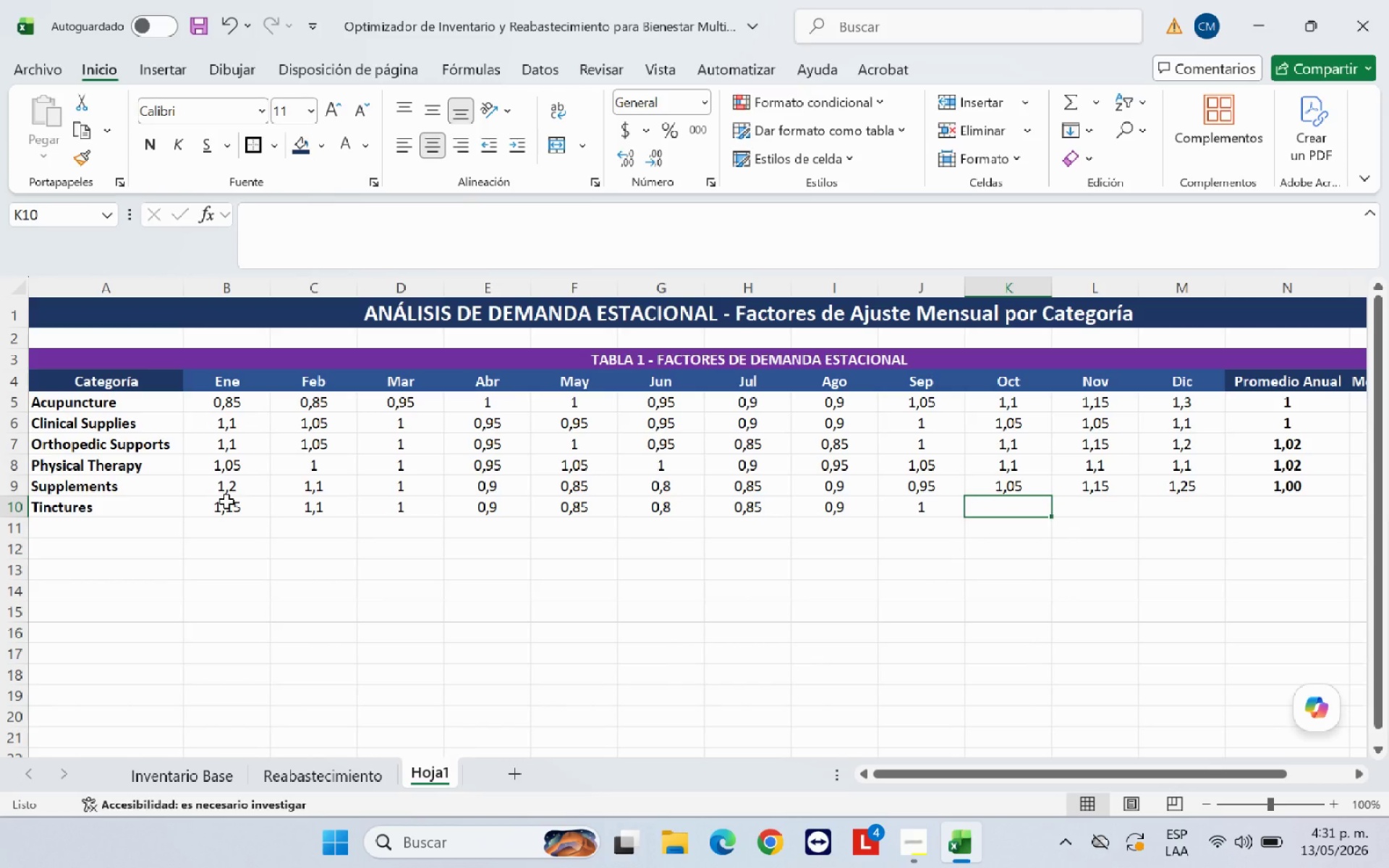 
type(1,05)
 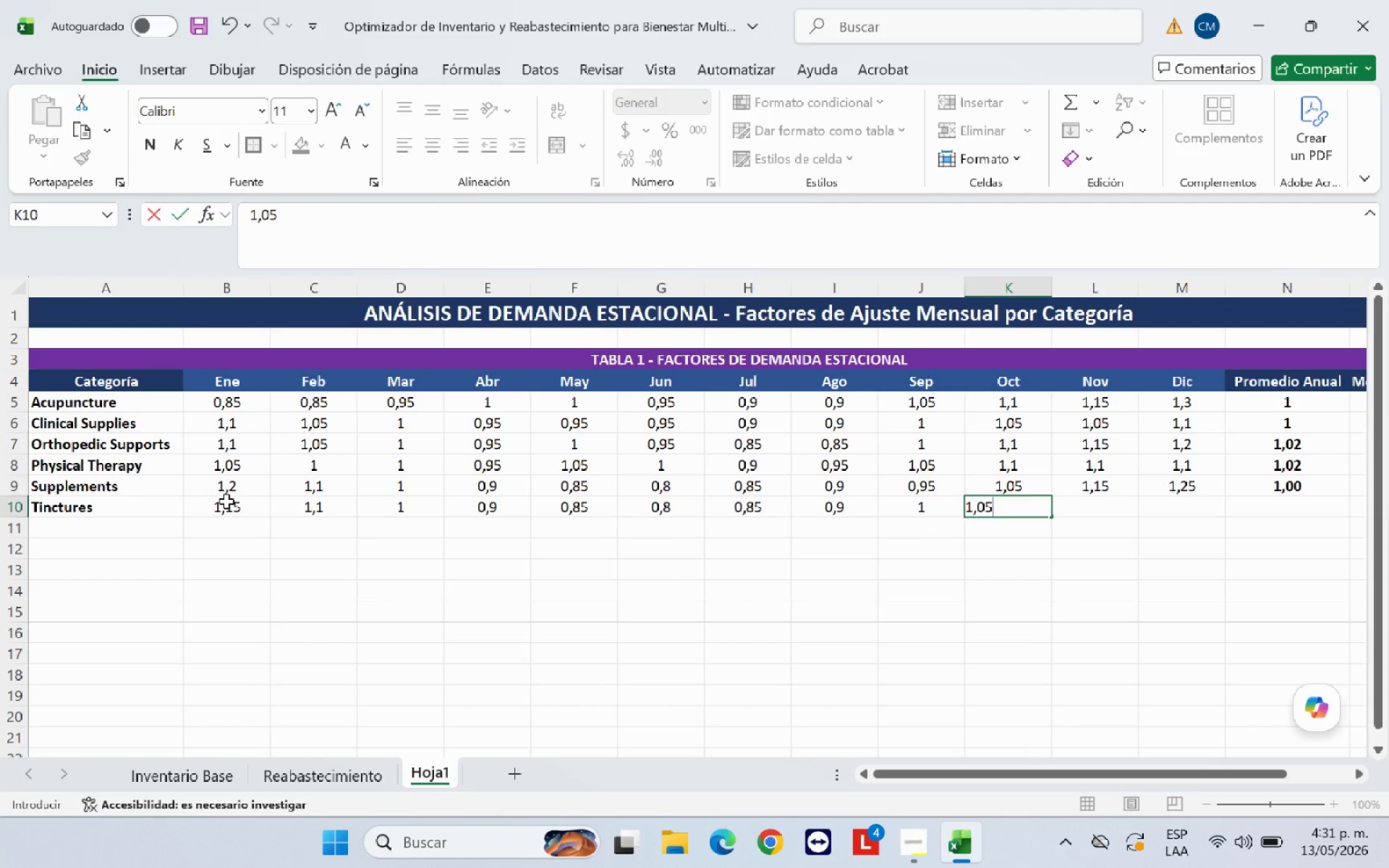 
key(ArrowRight)
 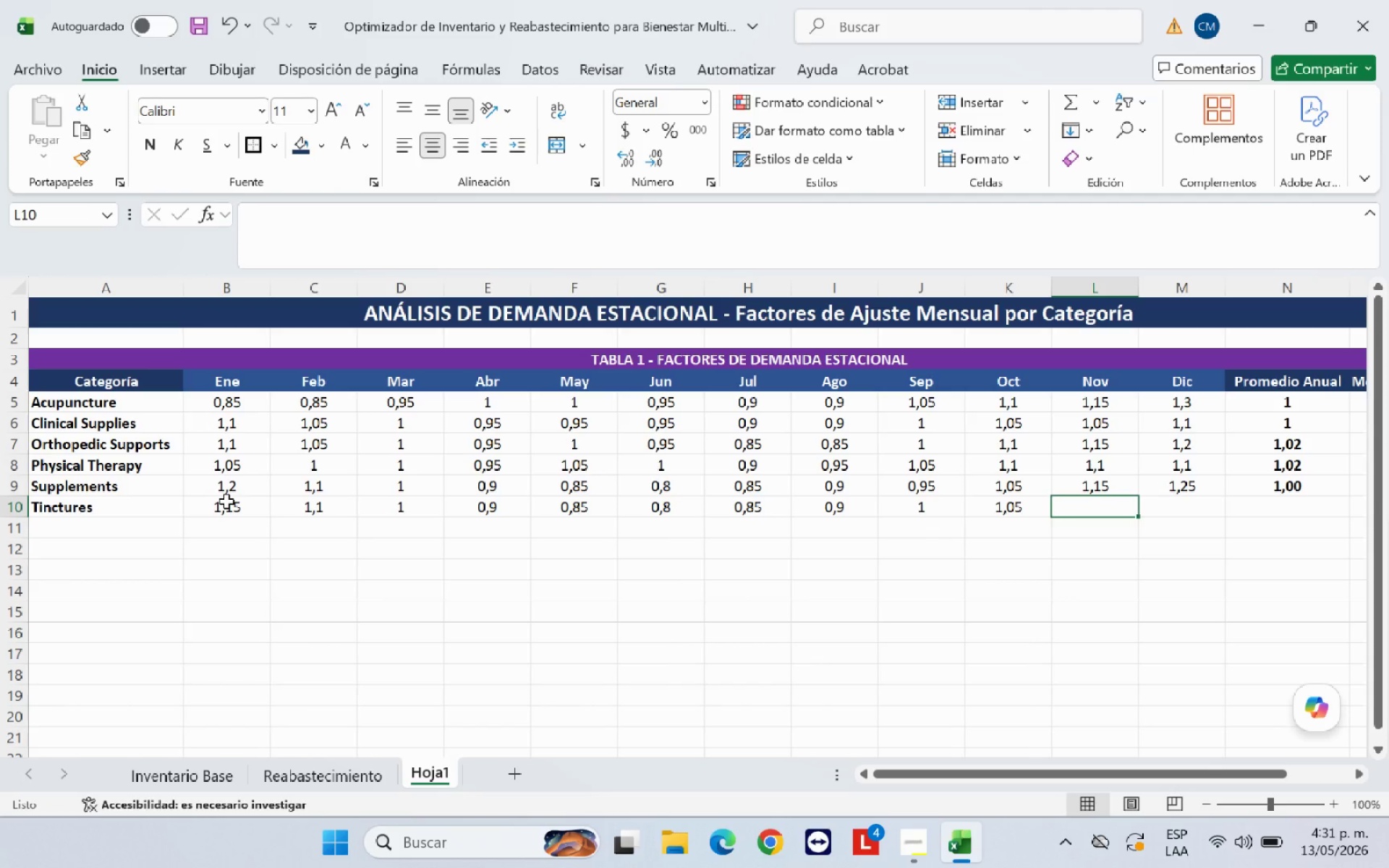 
type(1,15)
 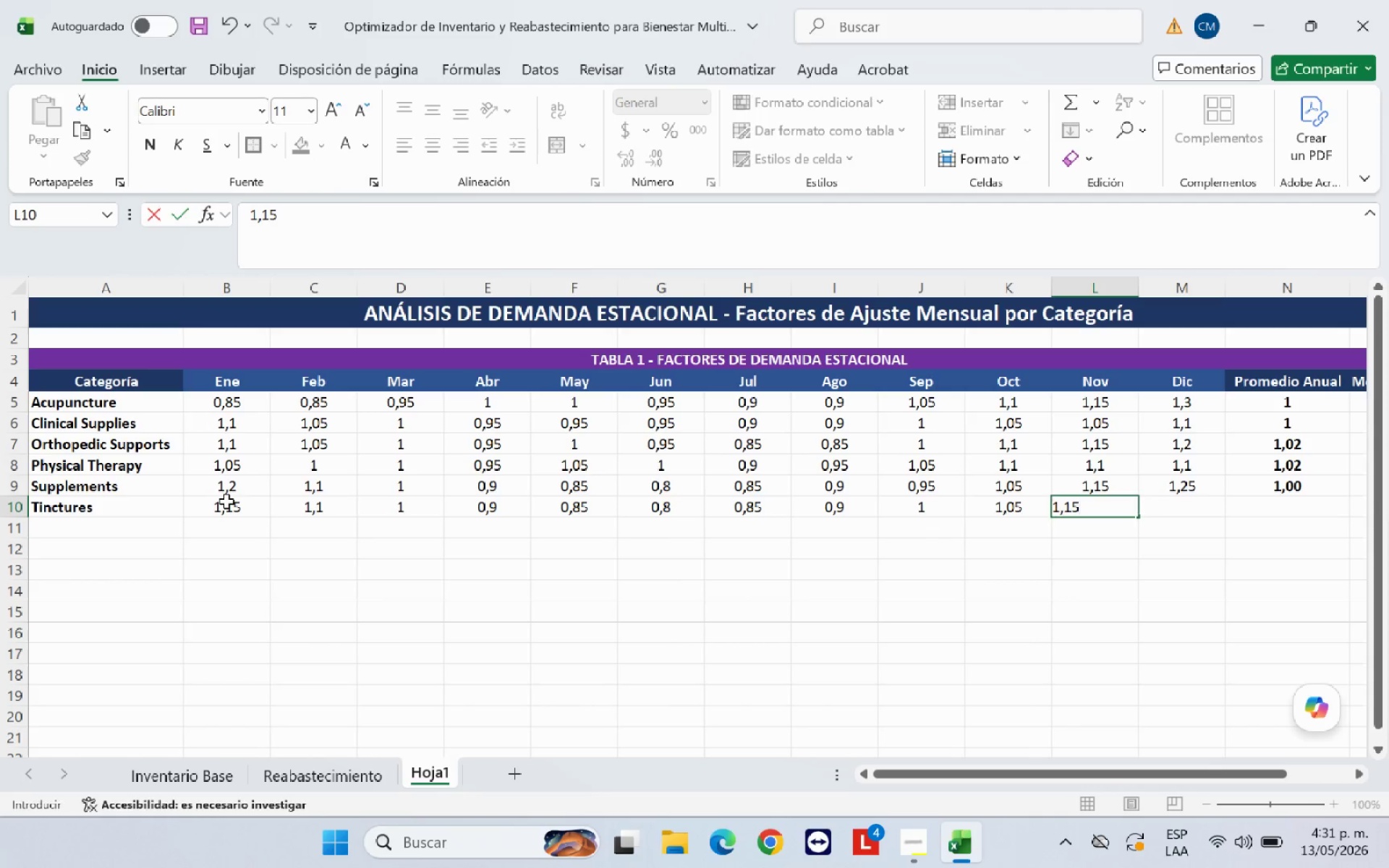 
key(ArrowRight)
 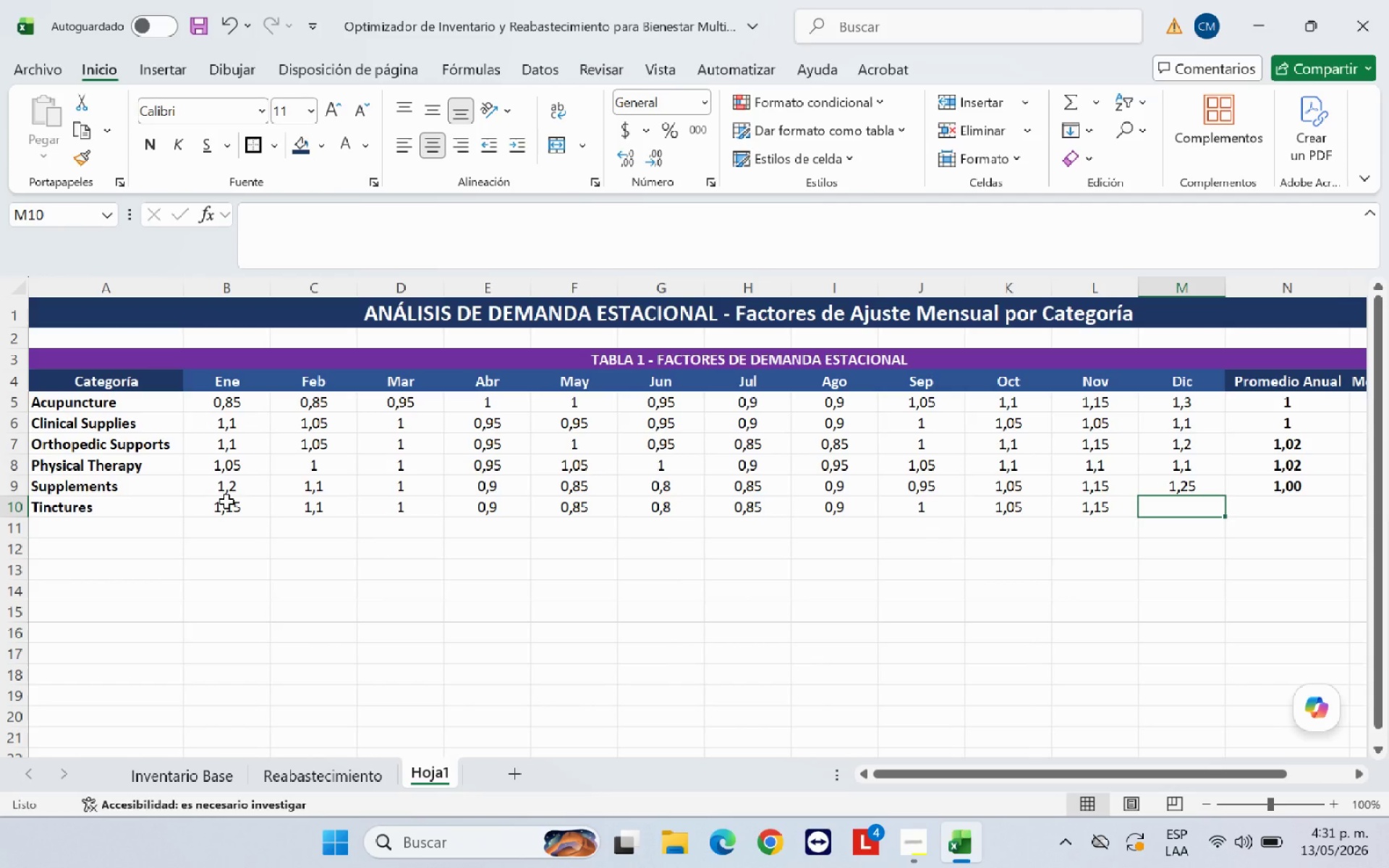 
type(1,25)
 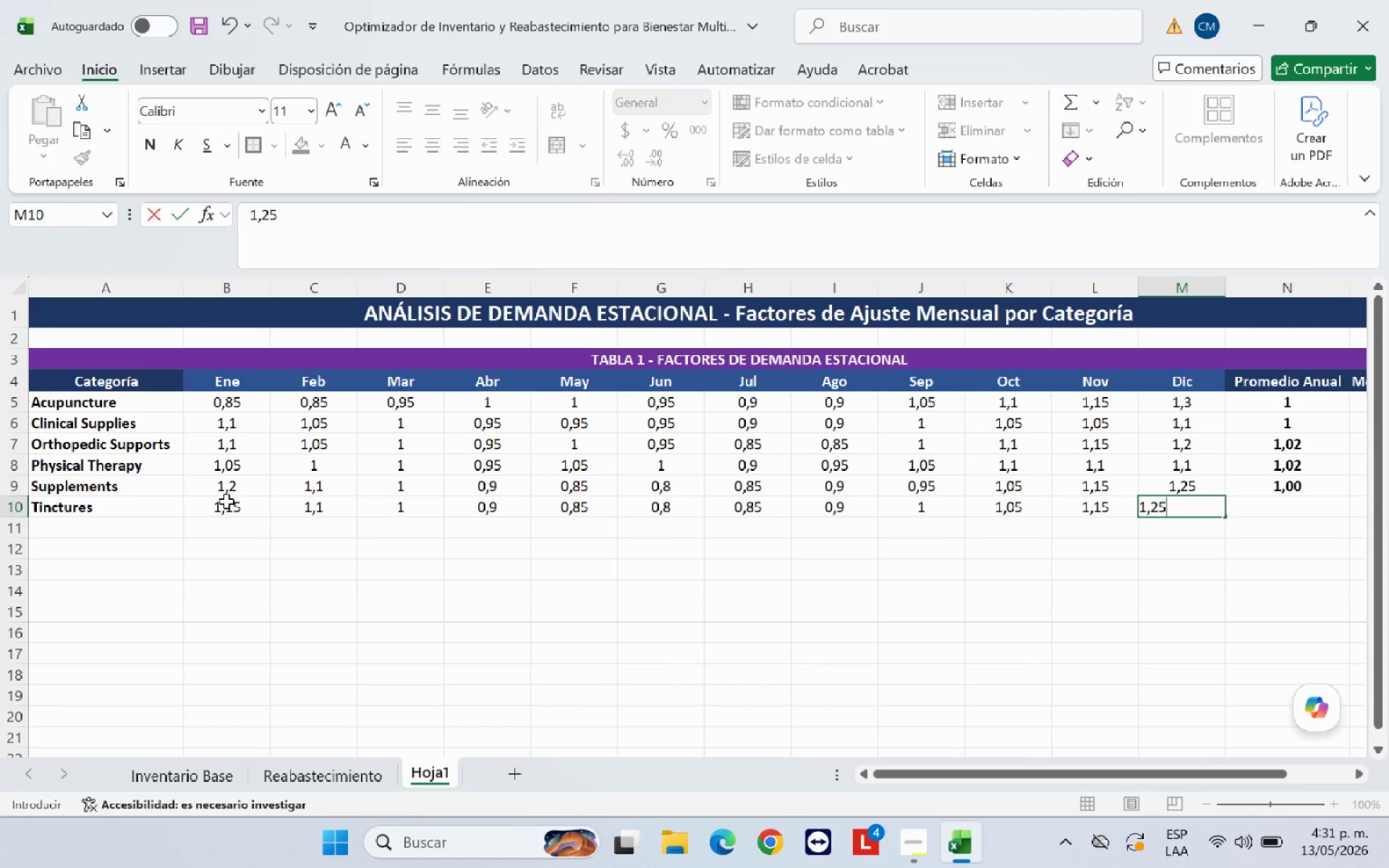 
key(PageDown)
 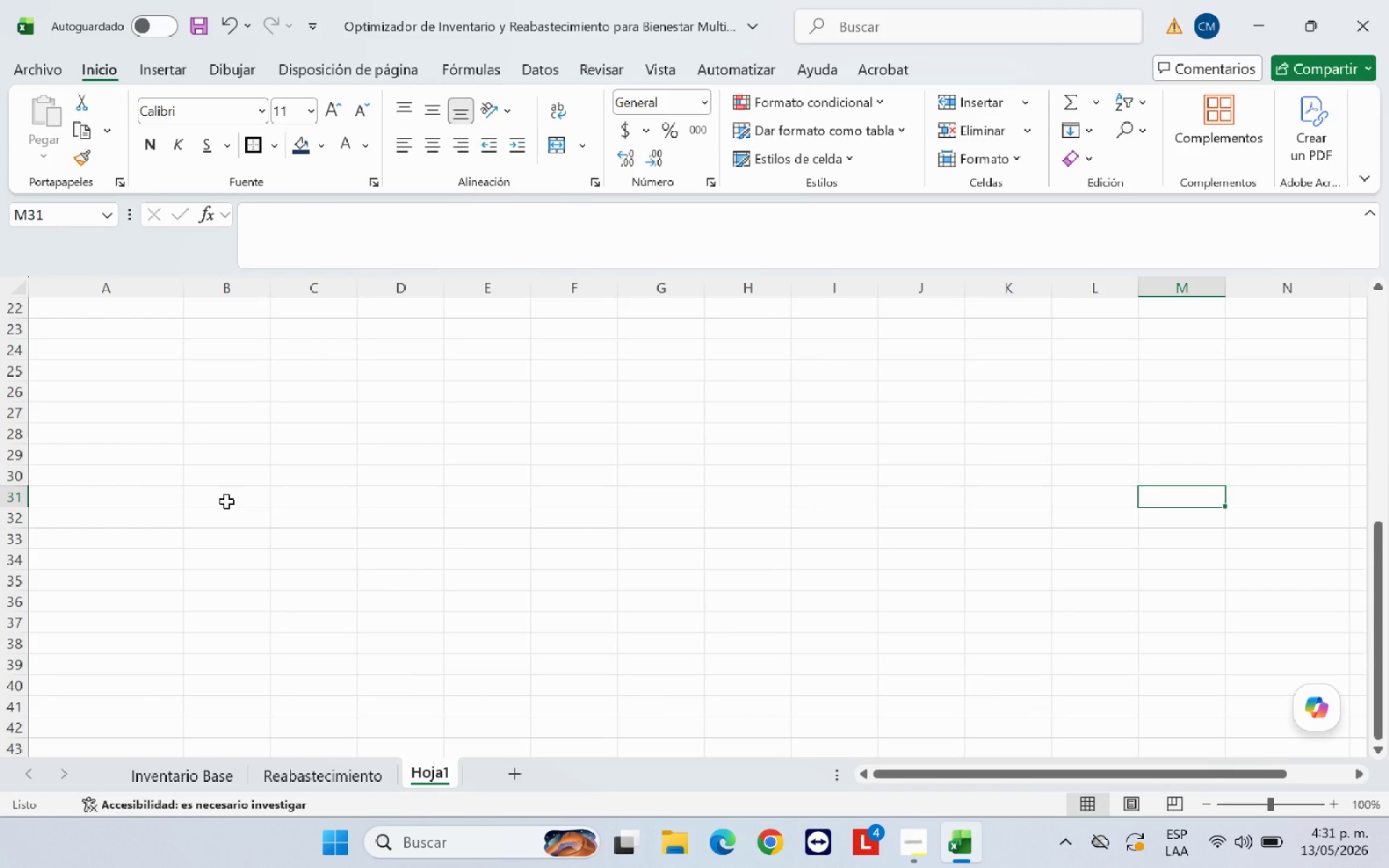 
scroll: coordinate [1210, 582], scroll_direction: up, amount: 10.0
 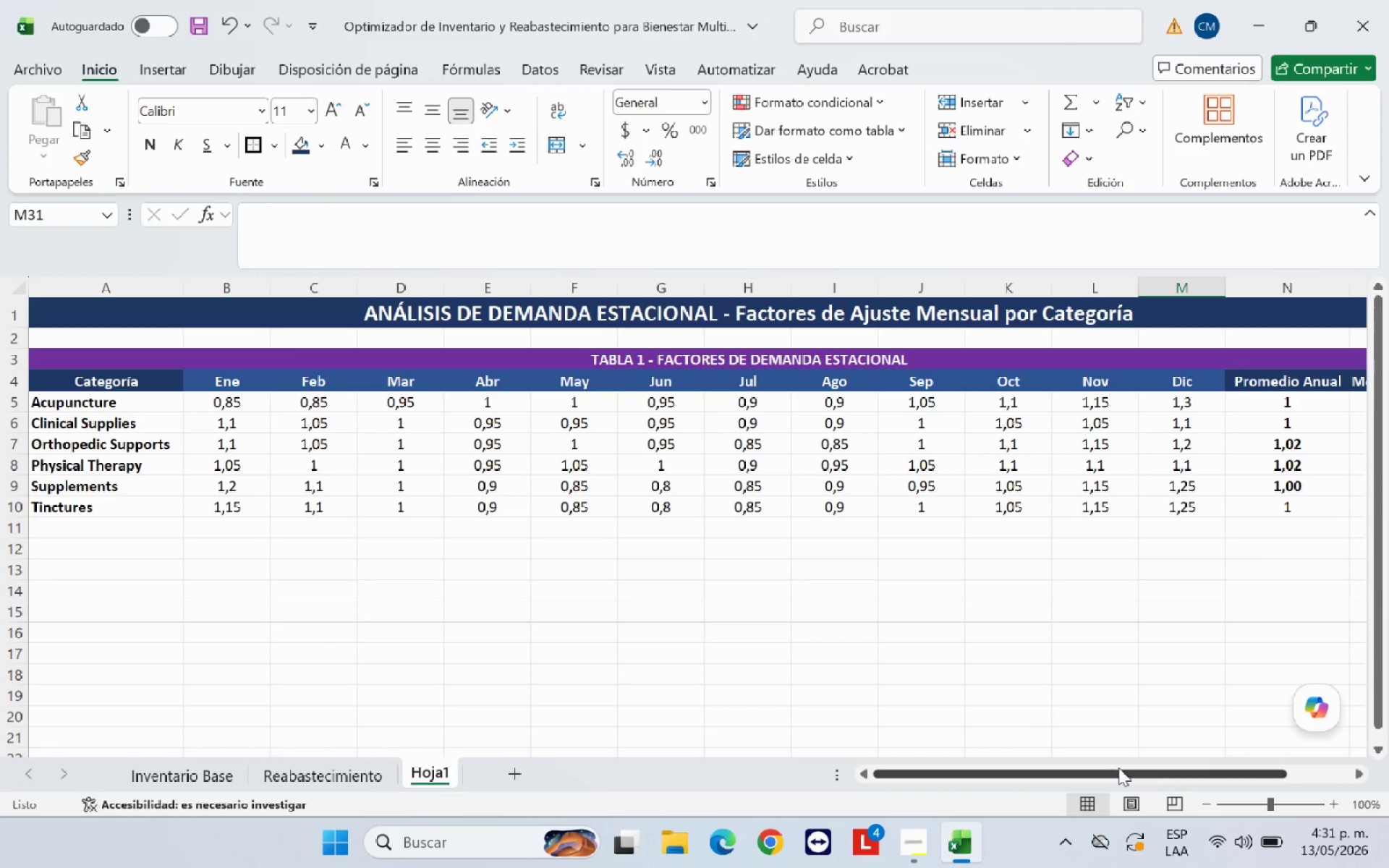 
left_click_drag(start_coordinate=[1118, 767], to_coordinate=[1242, 754])
 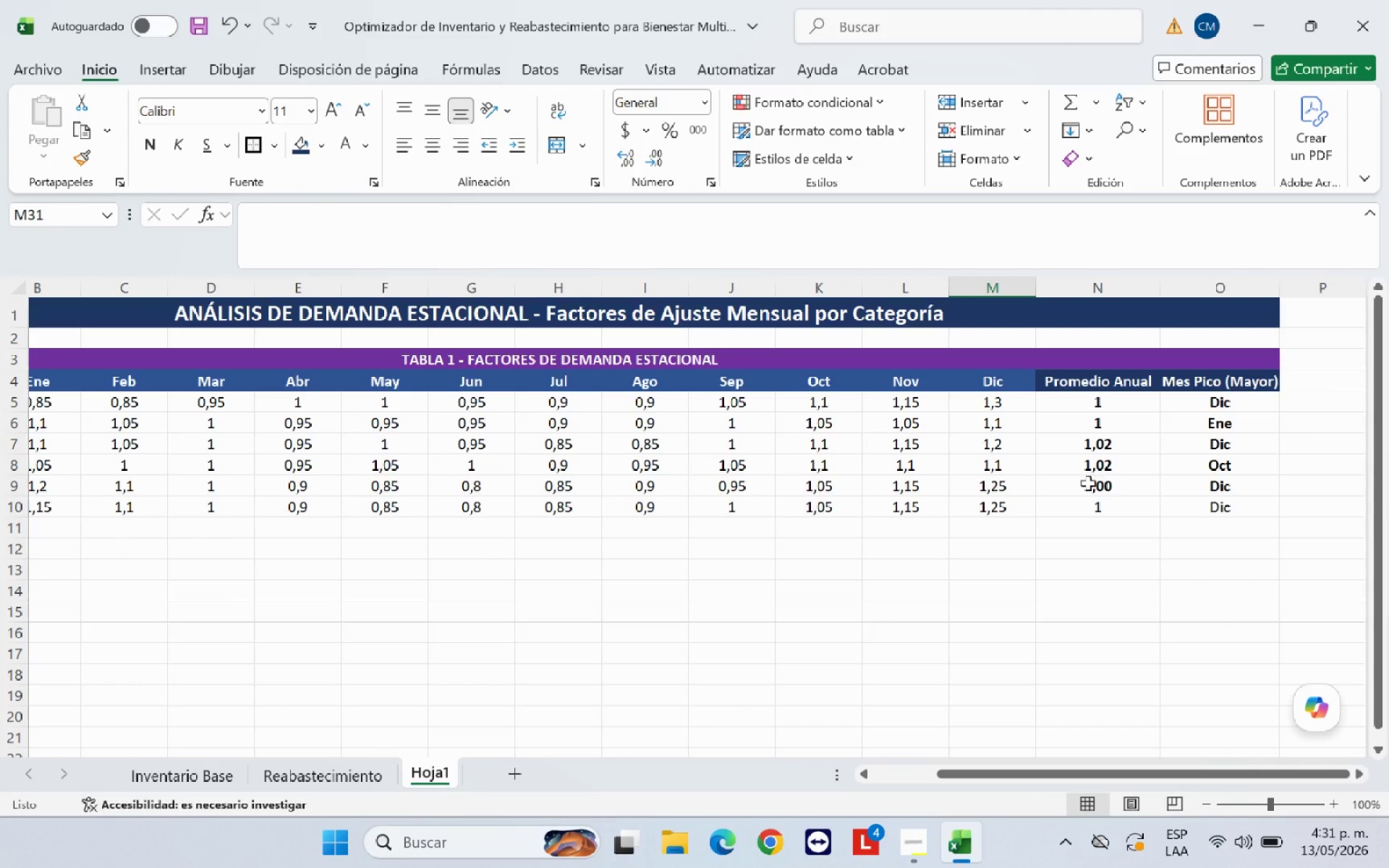 
left_click([1107, 490])
 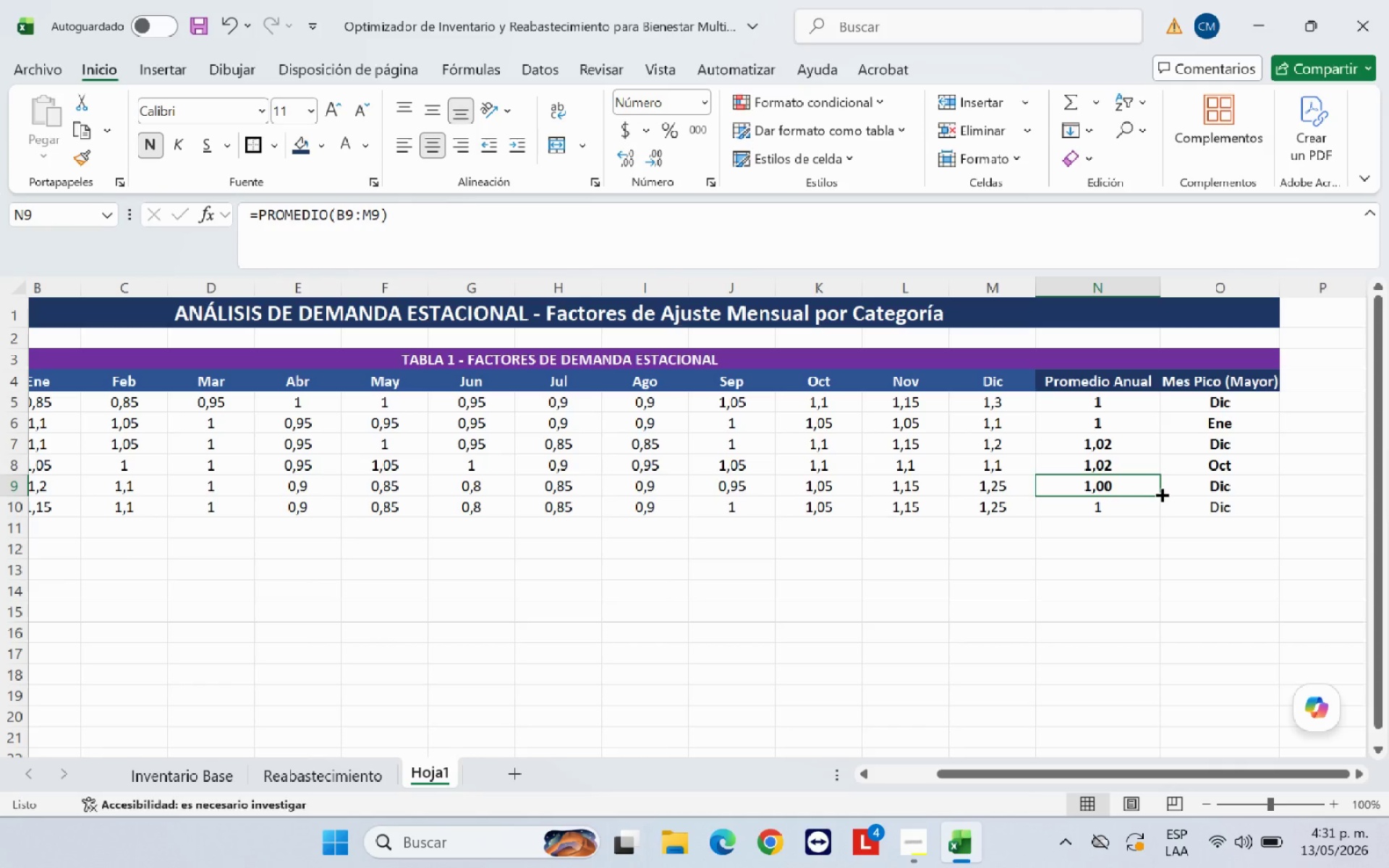 
left_click_drag(start_coordinate=[1160, 493], to_coordinate=[1162, 514])
 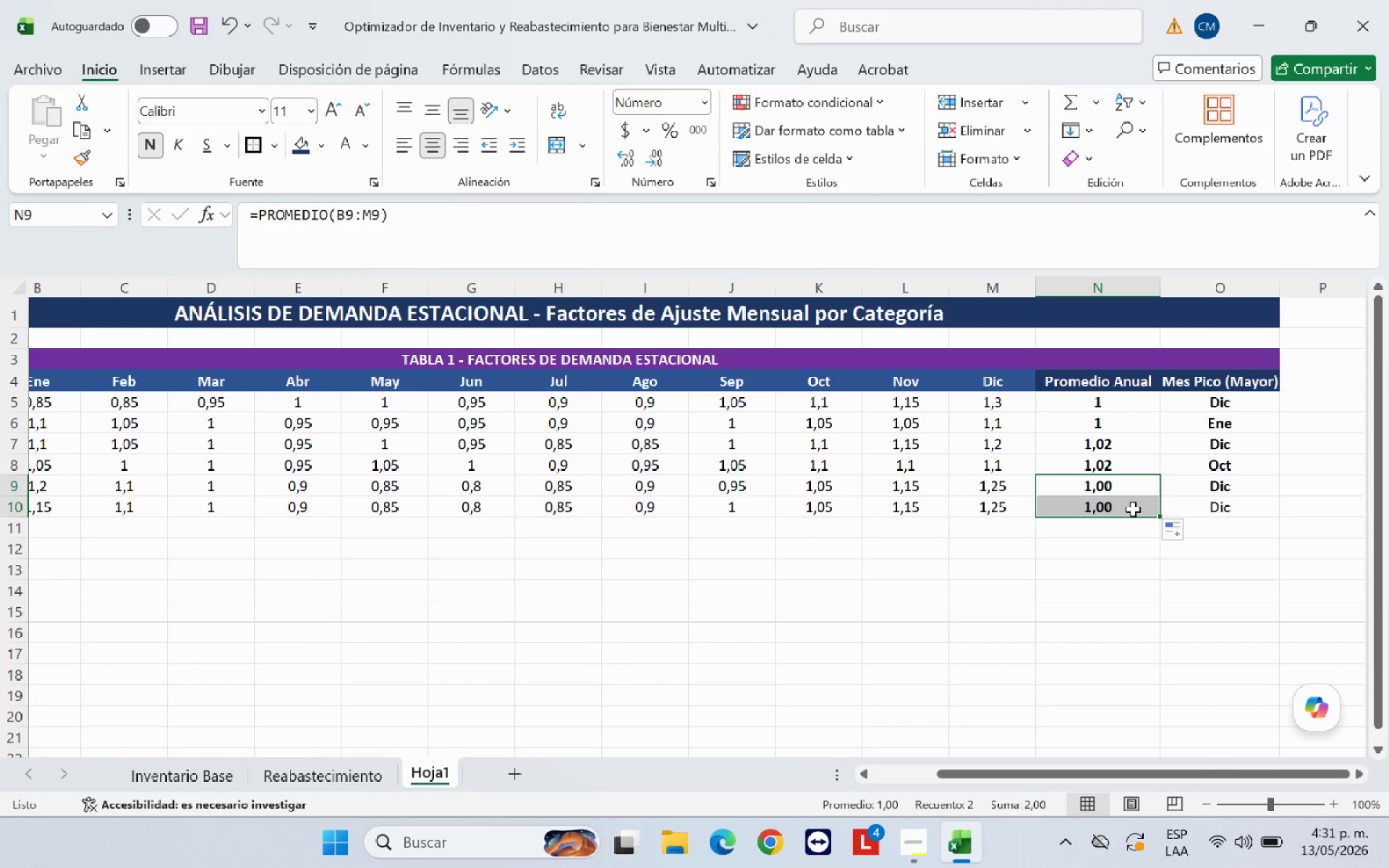 
left_click([1131, 509])
 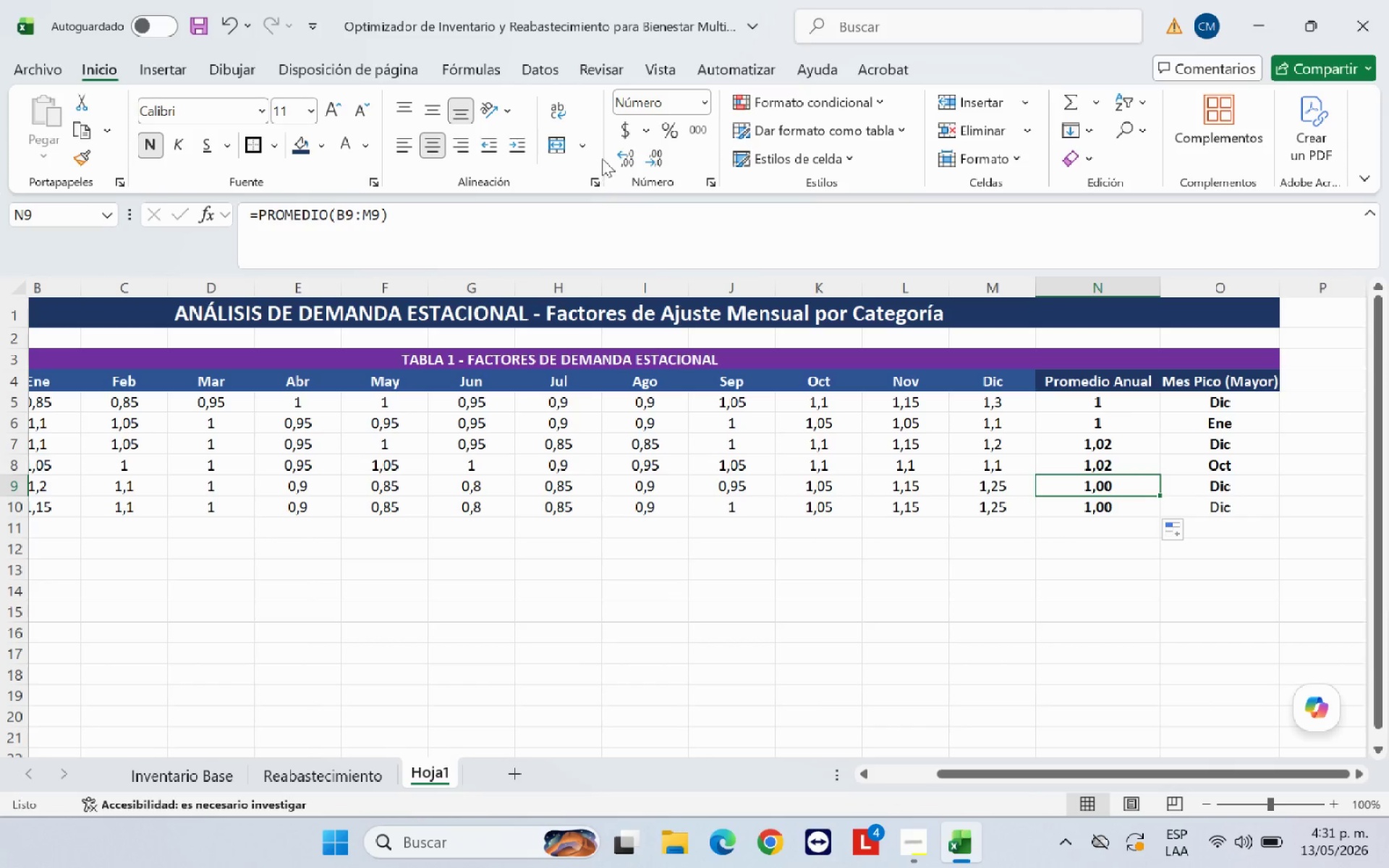 
double_click([653, 153])
 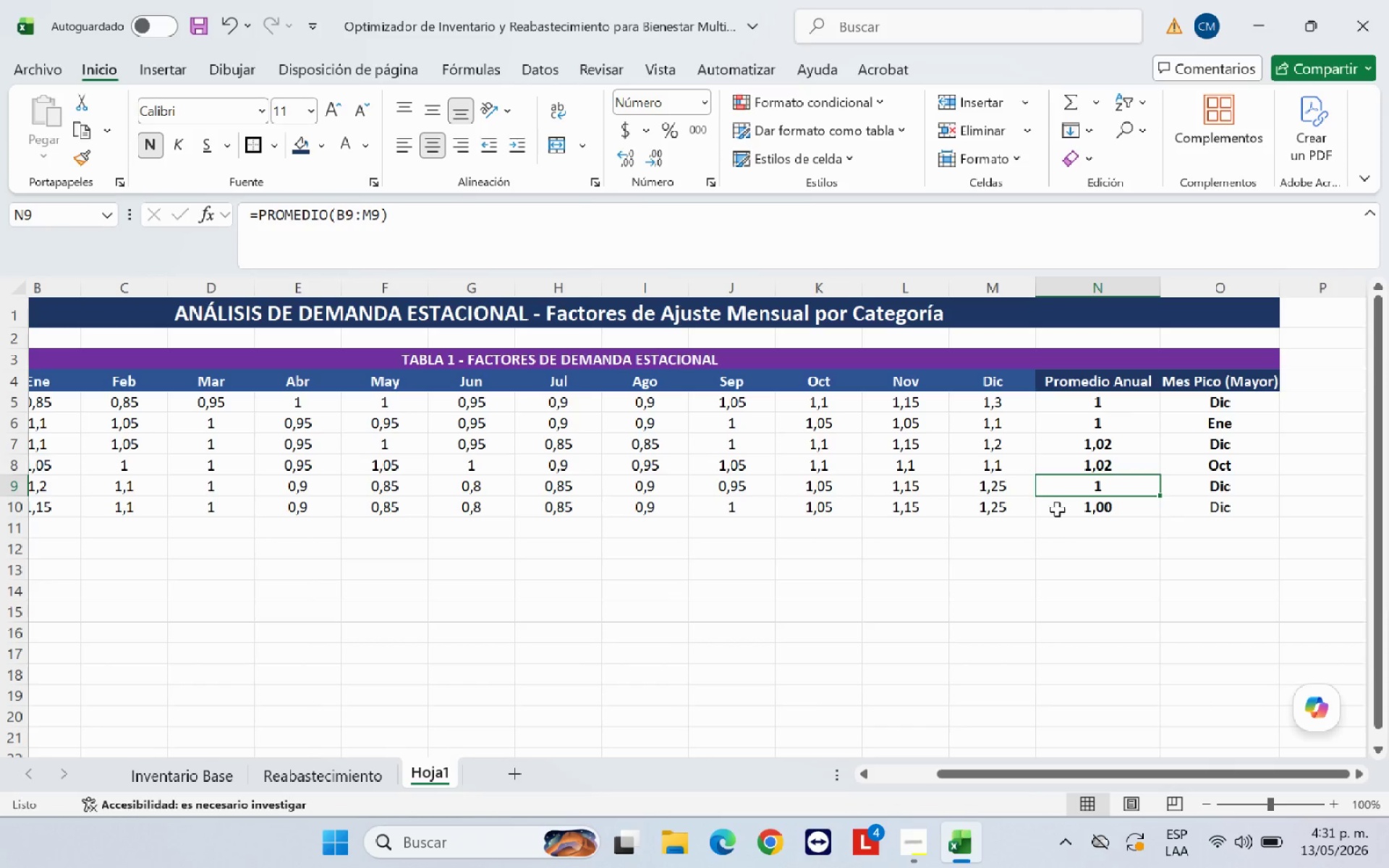 
left_click([1058, 510])
 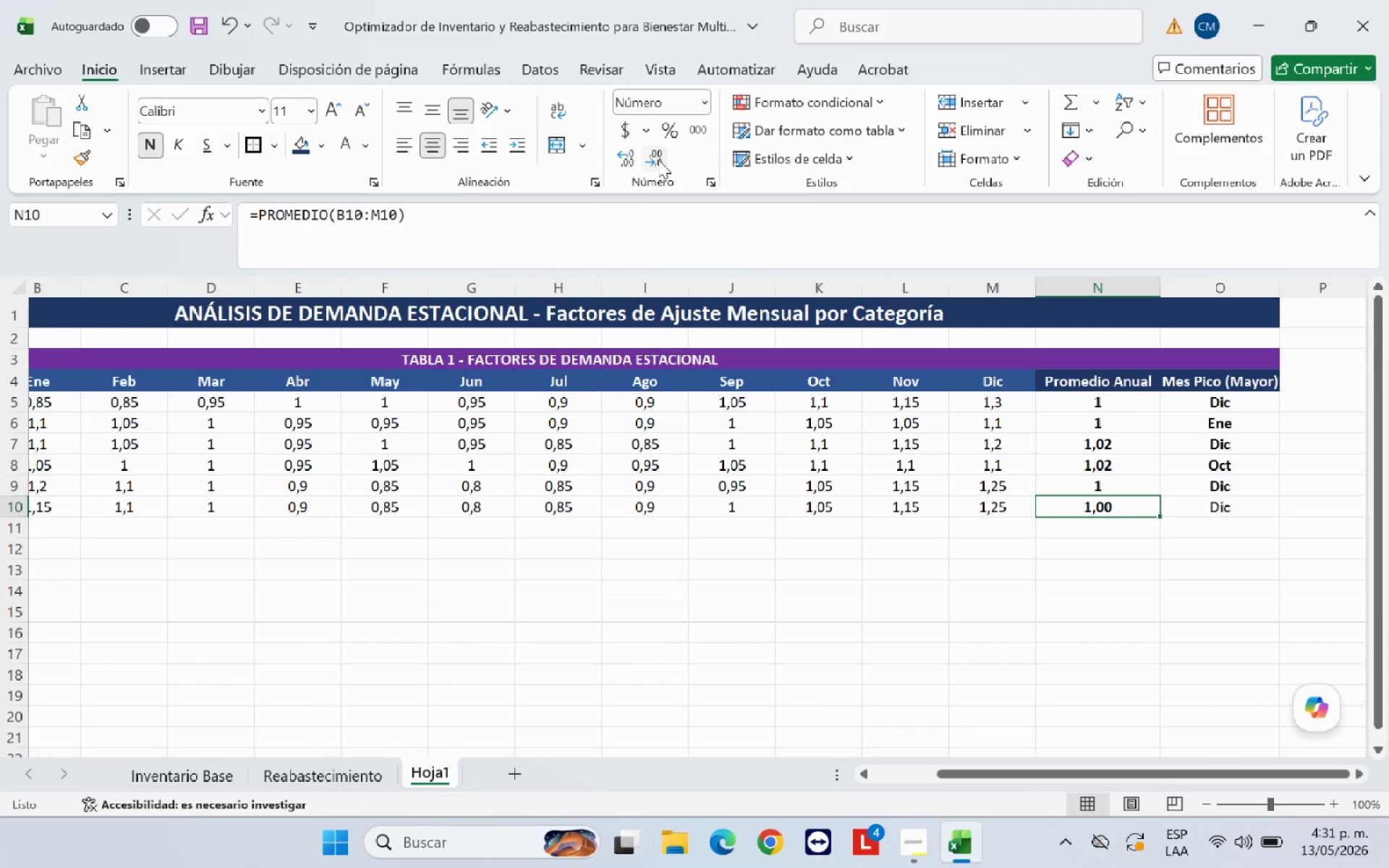 
double_click([658, 160])
 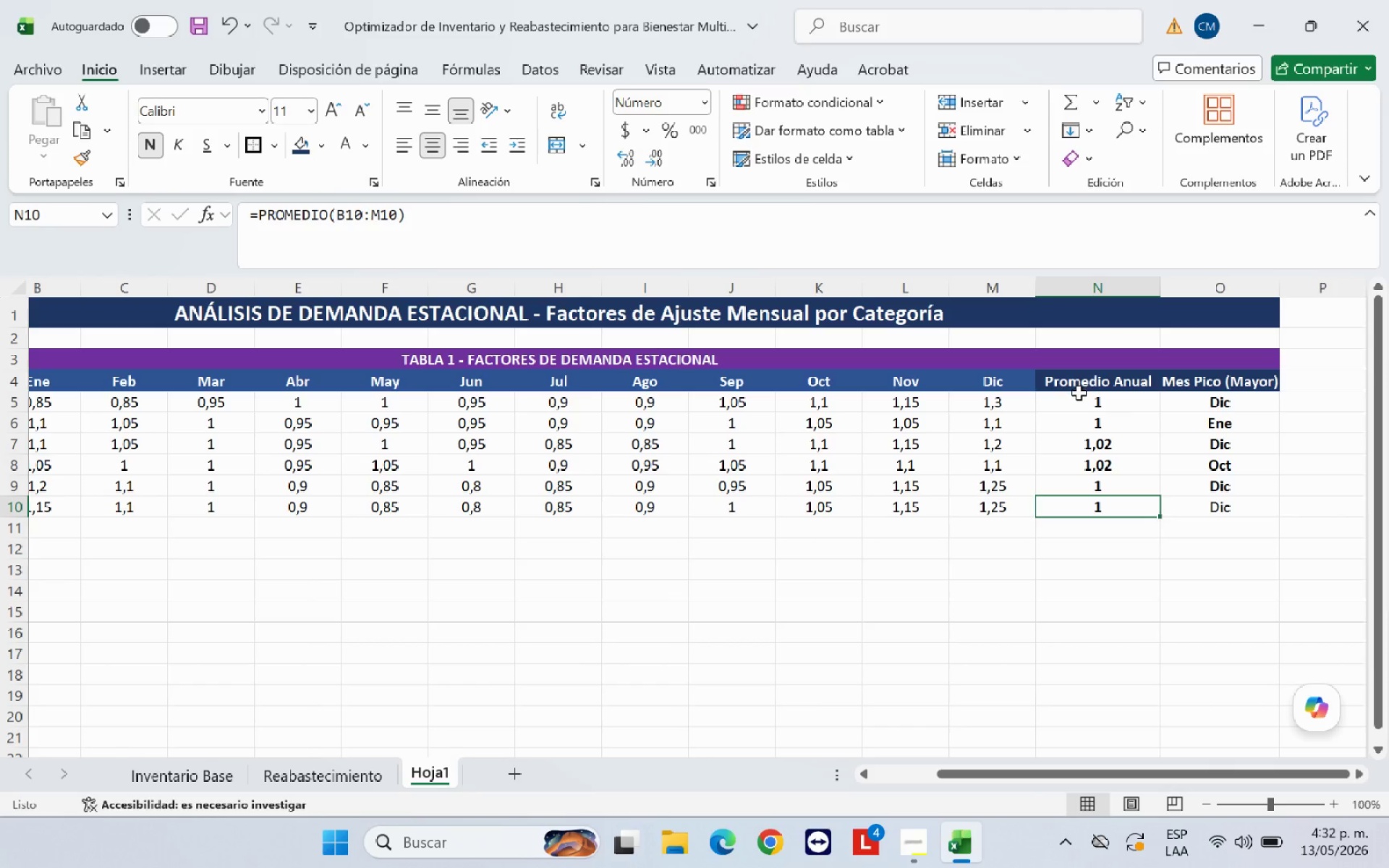 
left_click_drag(start_coordinate=[1085, 480], to_coordinate=[1085, 501])
 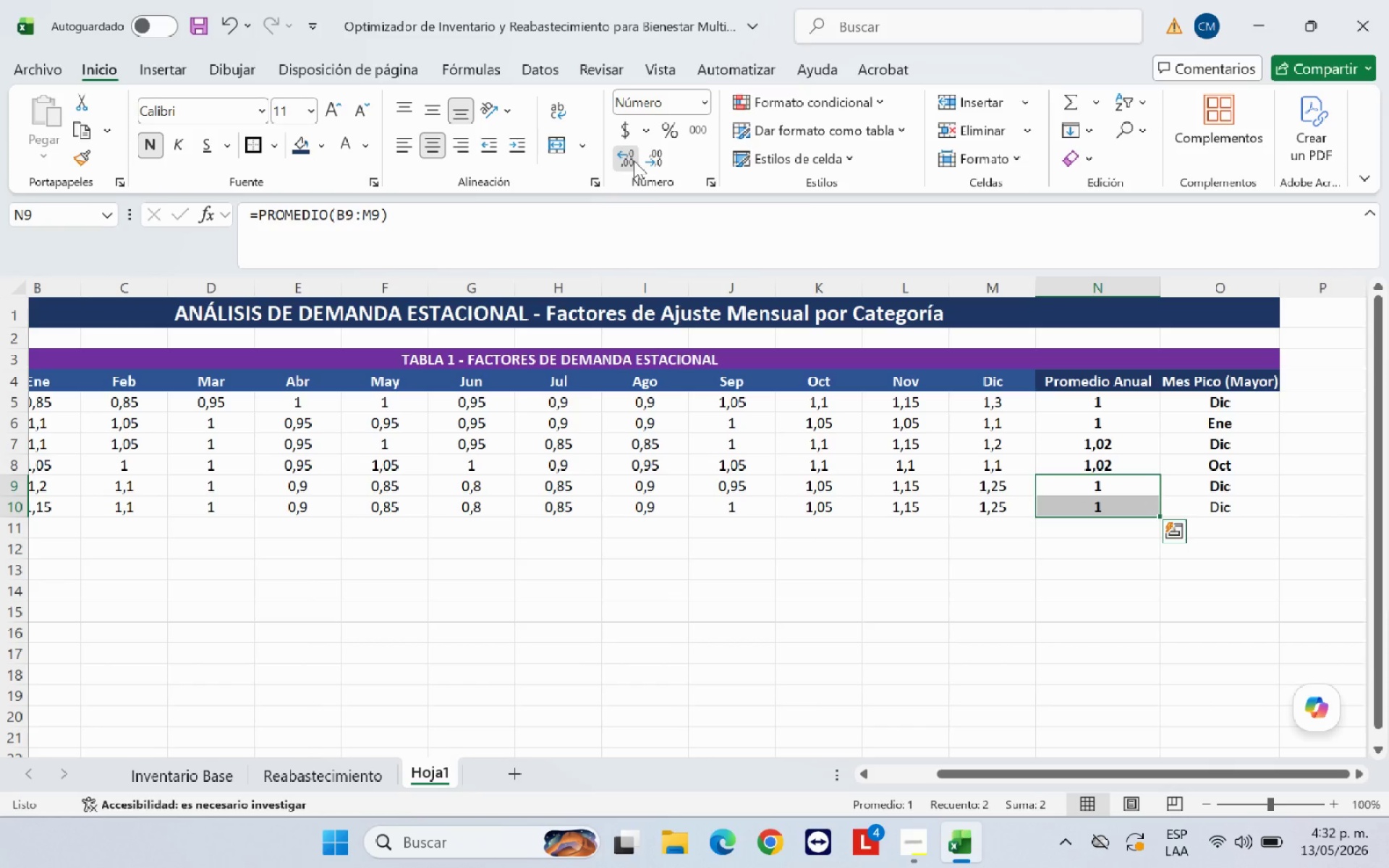 
double_click([634, 161])
 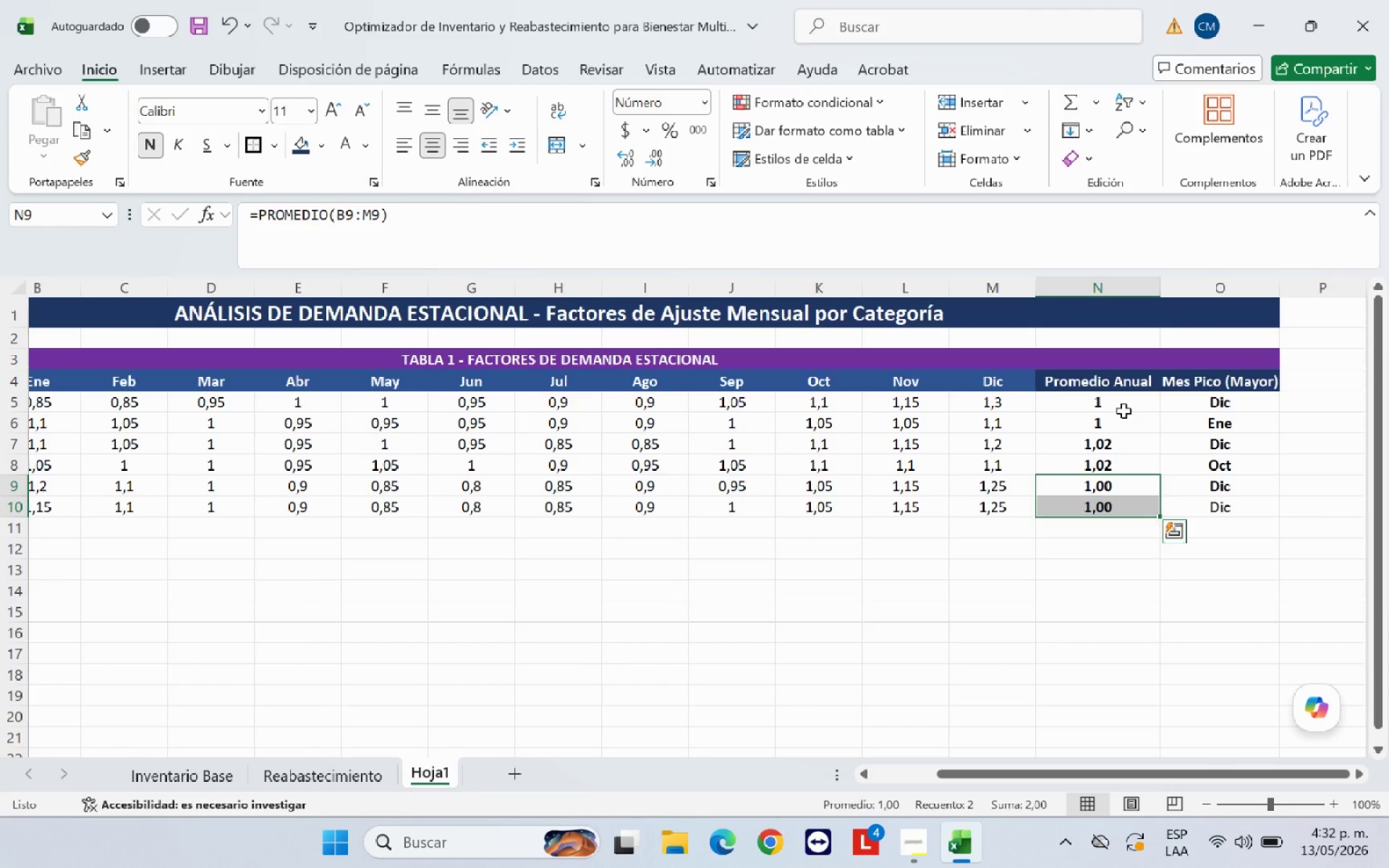 
left_click_drag(start_coordinate=[1123, 409], to_coordinate=[1126, 420])
 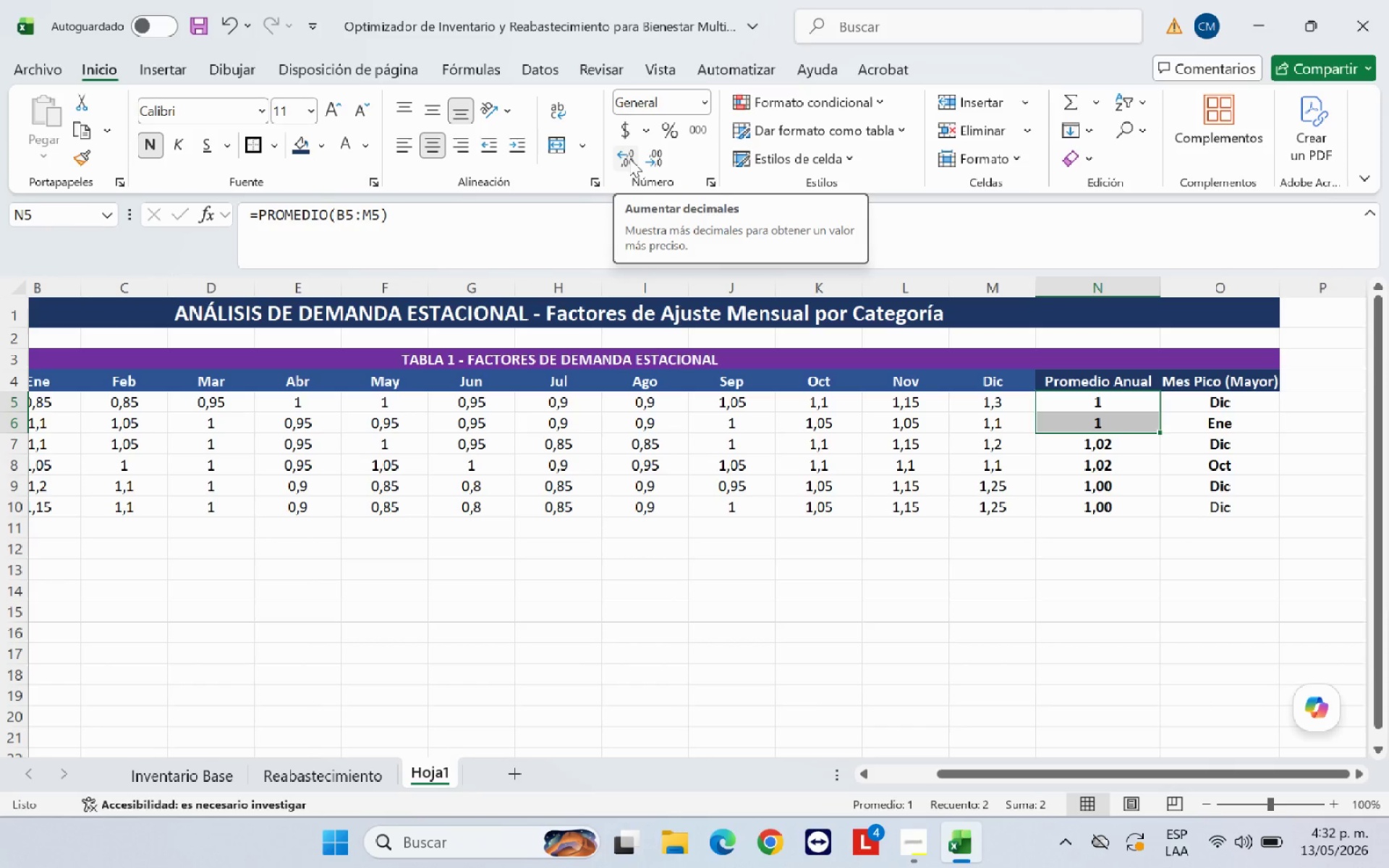 
double_click([629, 158])
 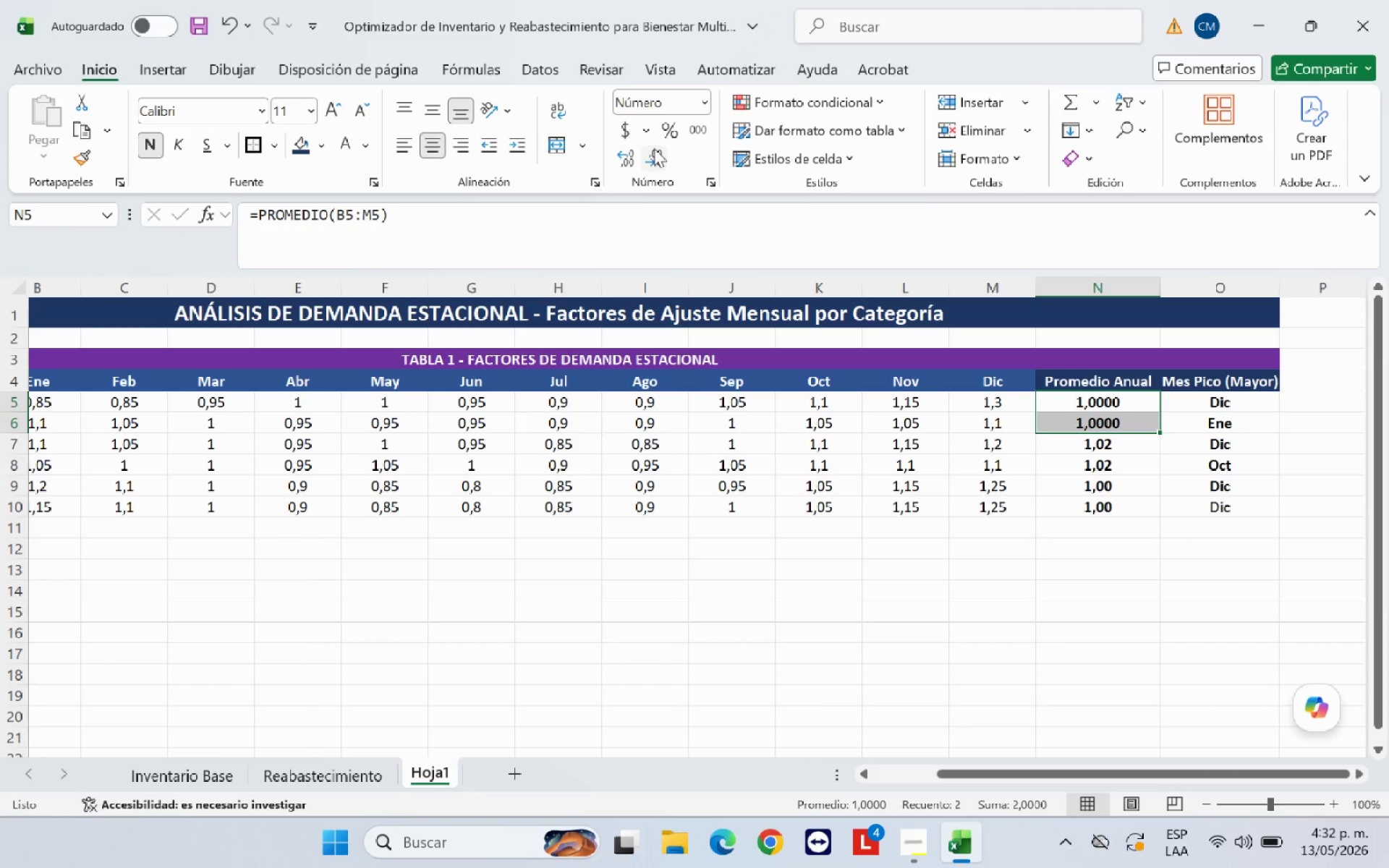 
left_click([655, 149])
 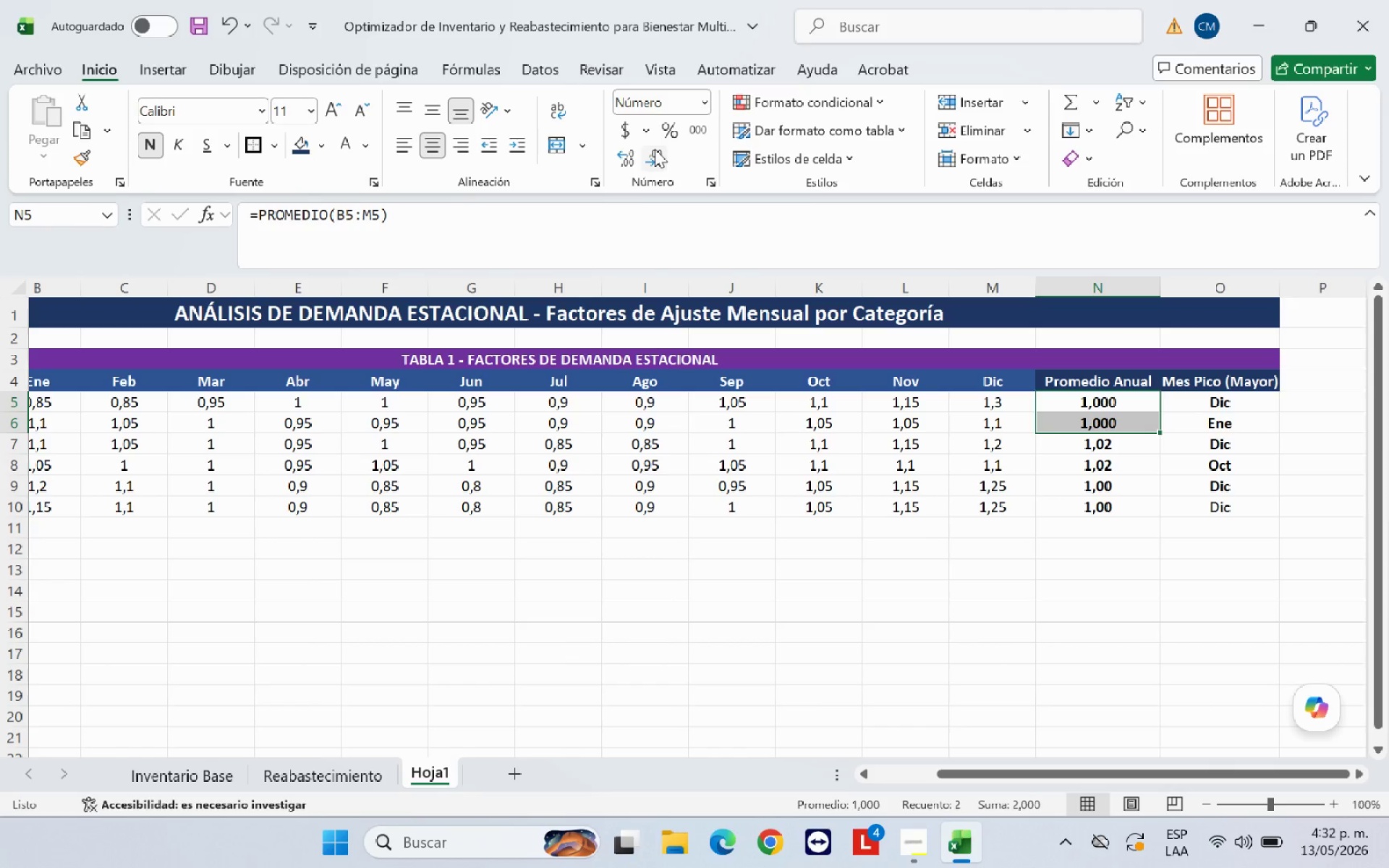 
left_click([655, 149])
 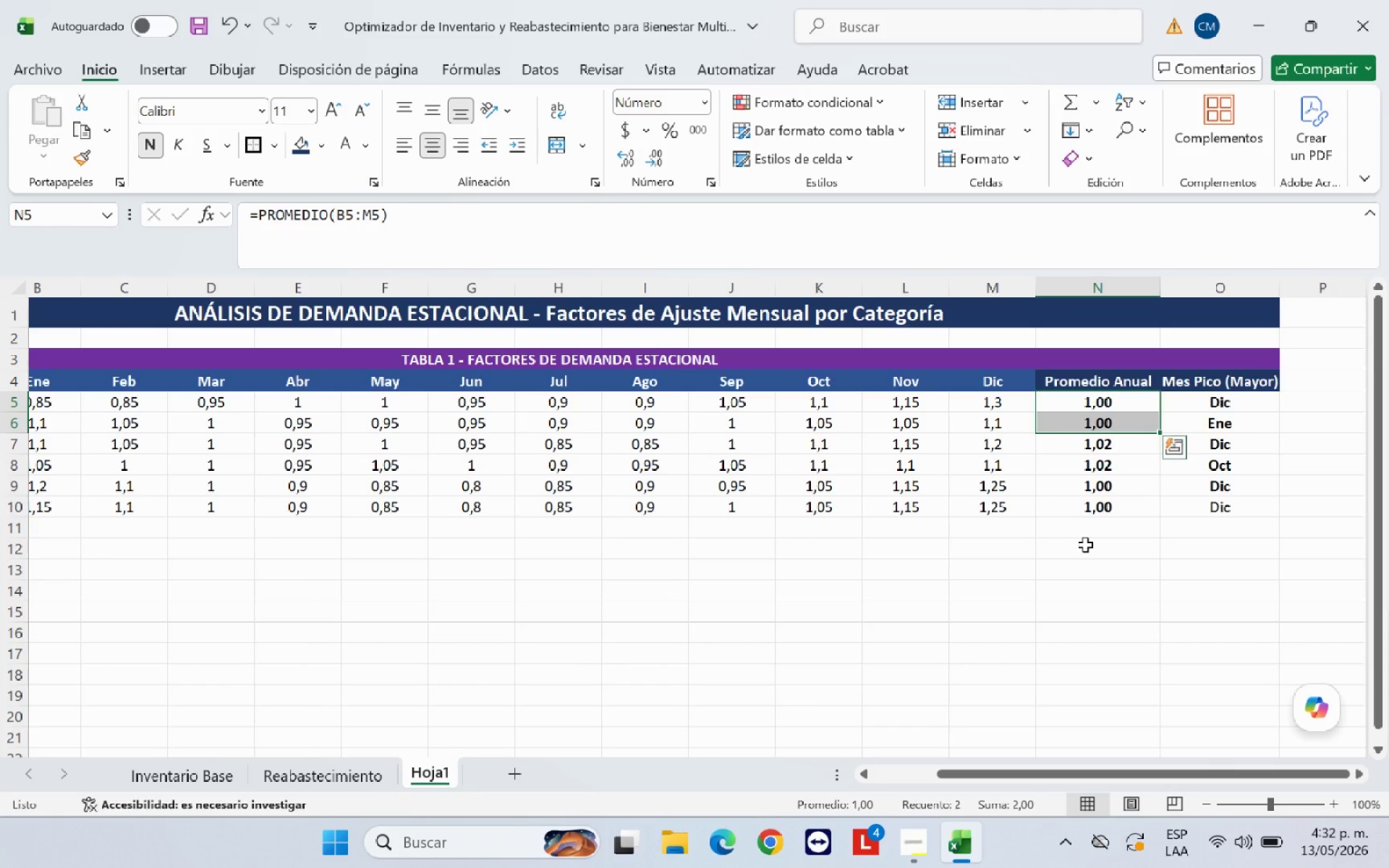 
left_click([1085, 548])
 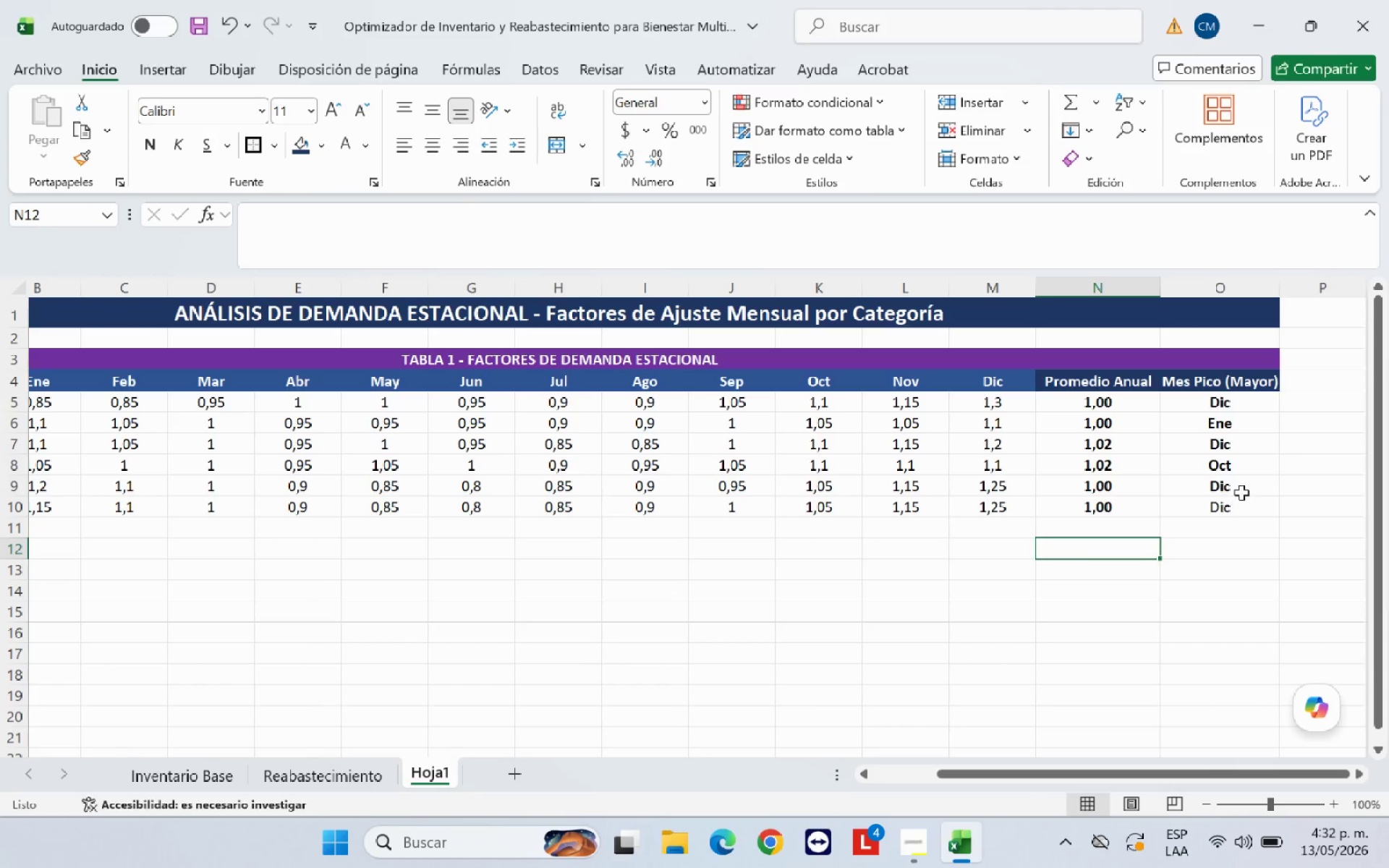 
left_click([1241, 493])
 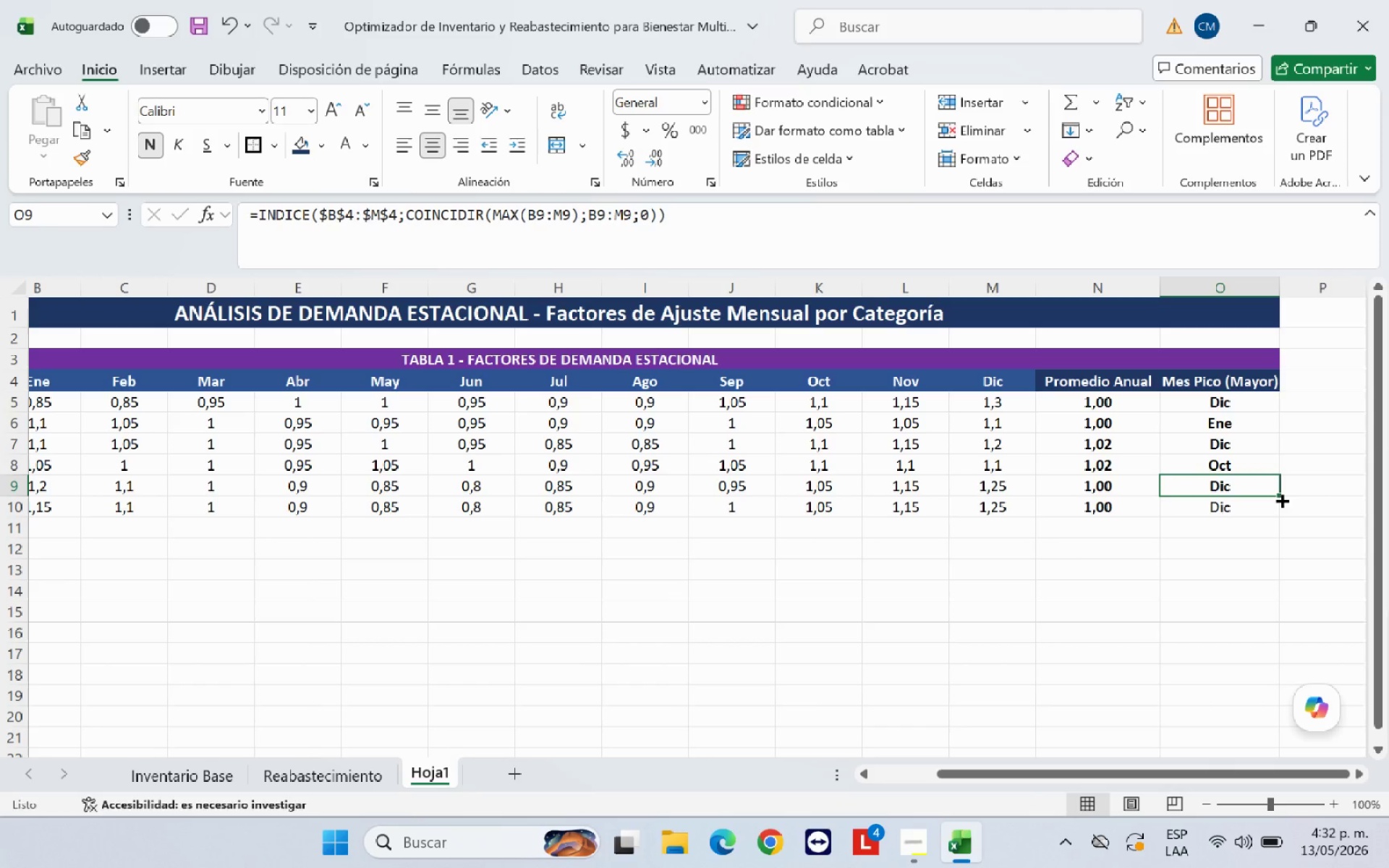 
left_click_drag(start_coordinate=[1280, 498], to_coordinate=[1277, 512])
 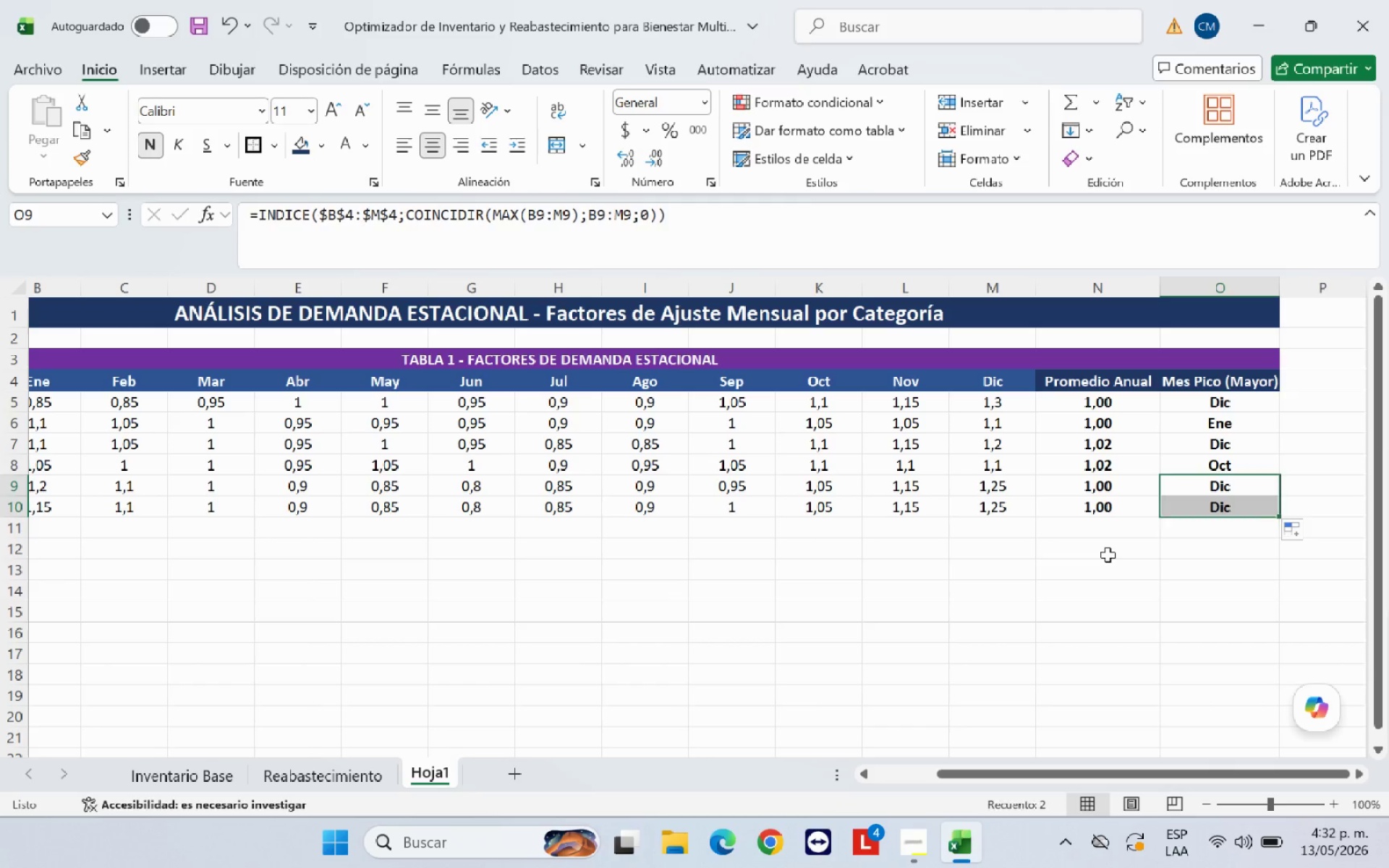 
left_click([1107, 554])
 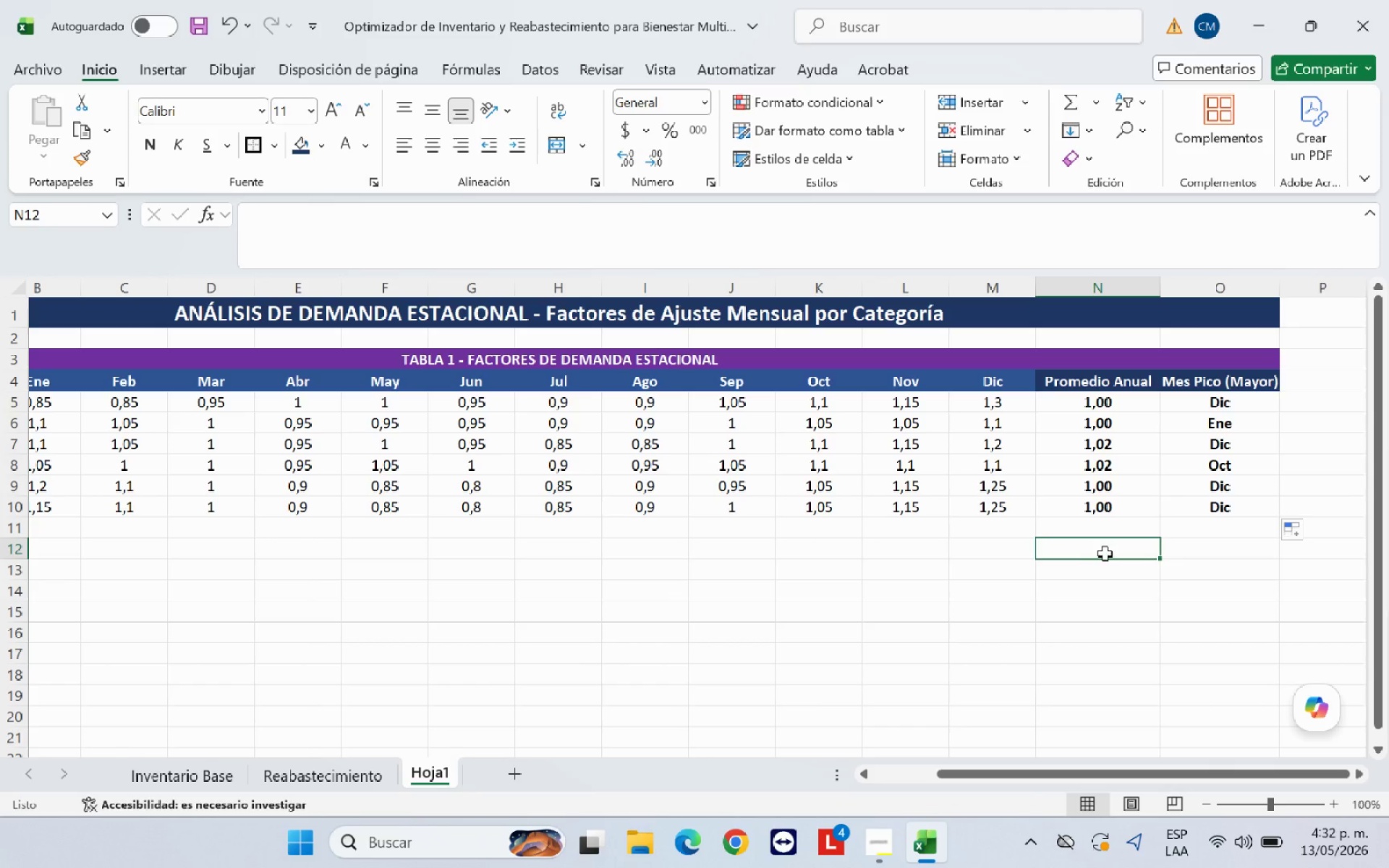 
left_click([1019, 592])
 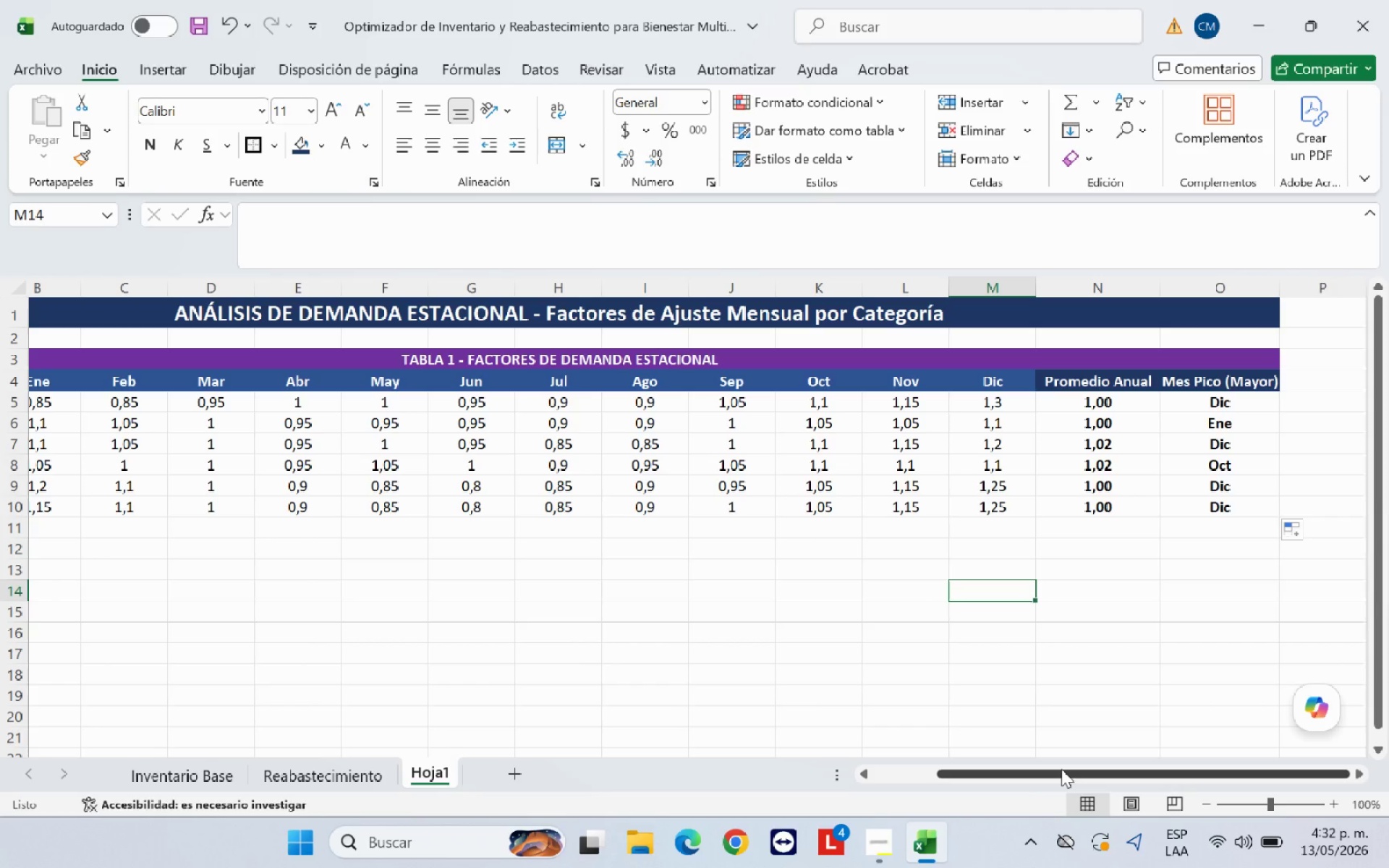 
left_click_drag(start_coordinate=[1060, 769], to_coordinate=[935, 772])
 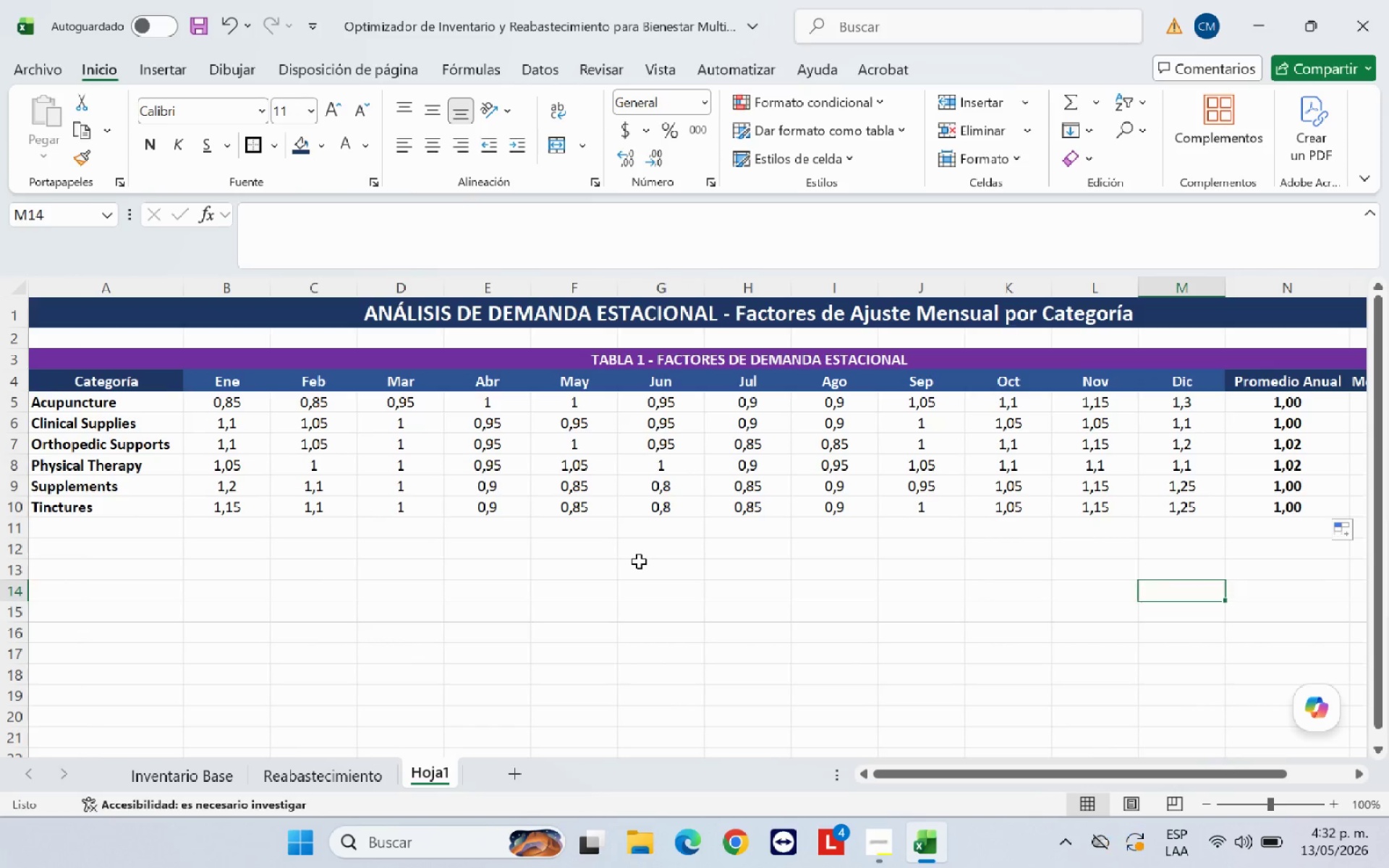 
left_click([639, 561])
 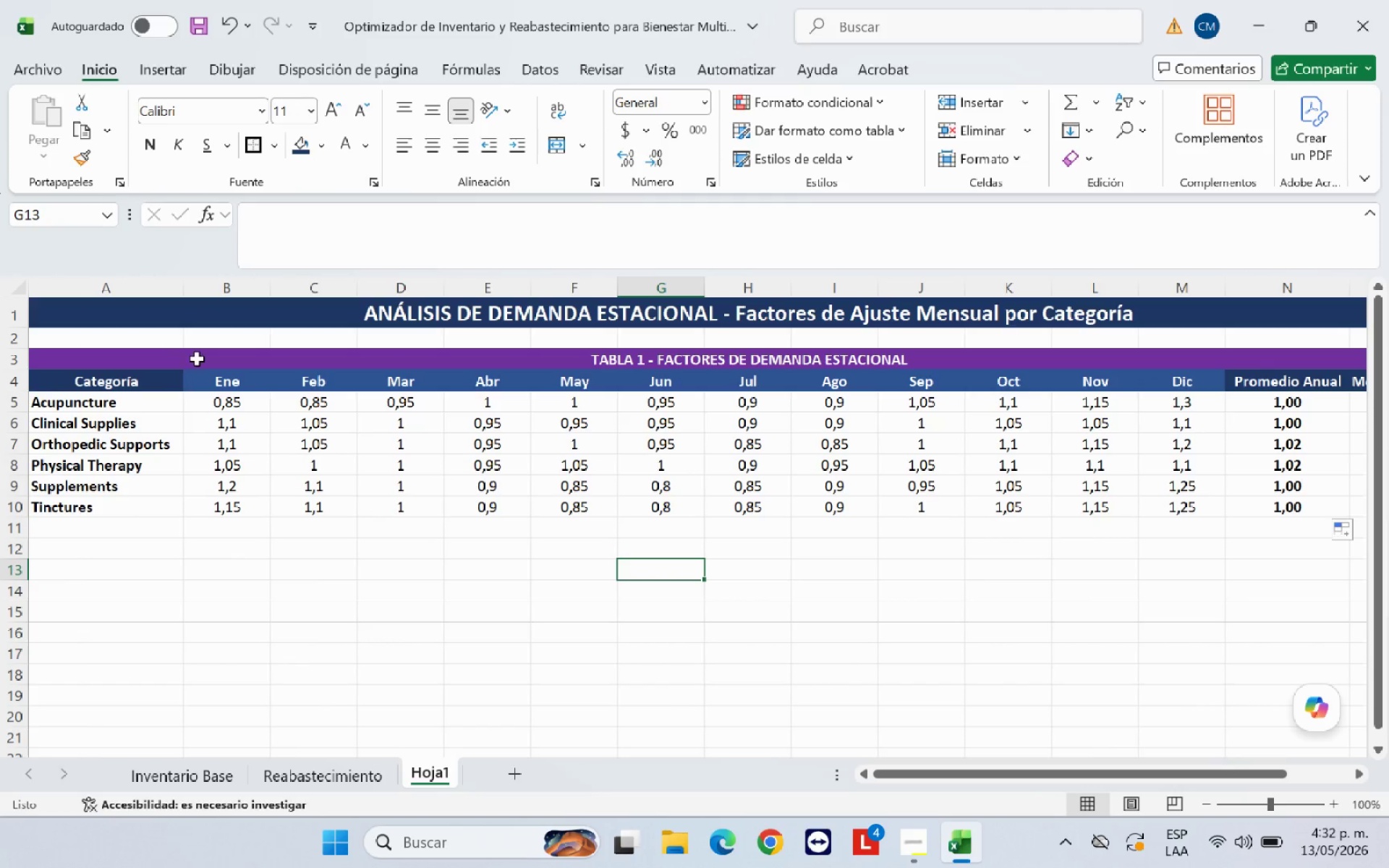 
left_click_drag(start_coordinate=[136, 382], to_coordinate=[1184, 501])
 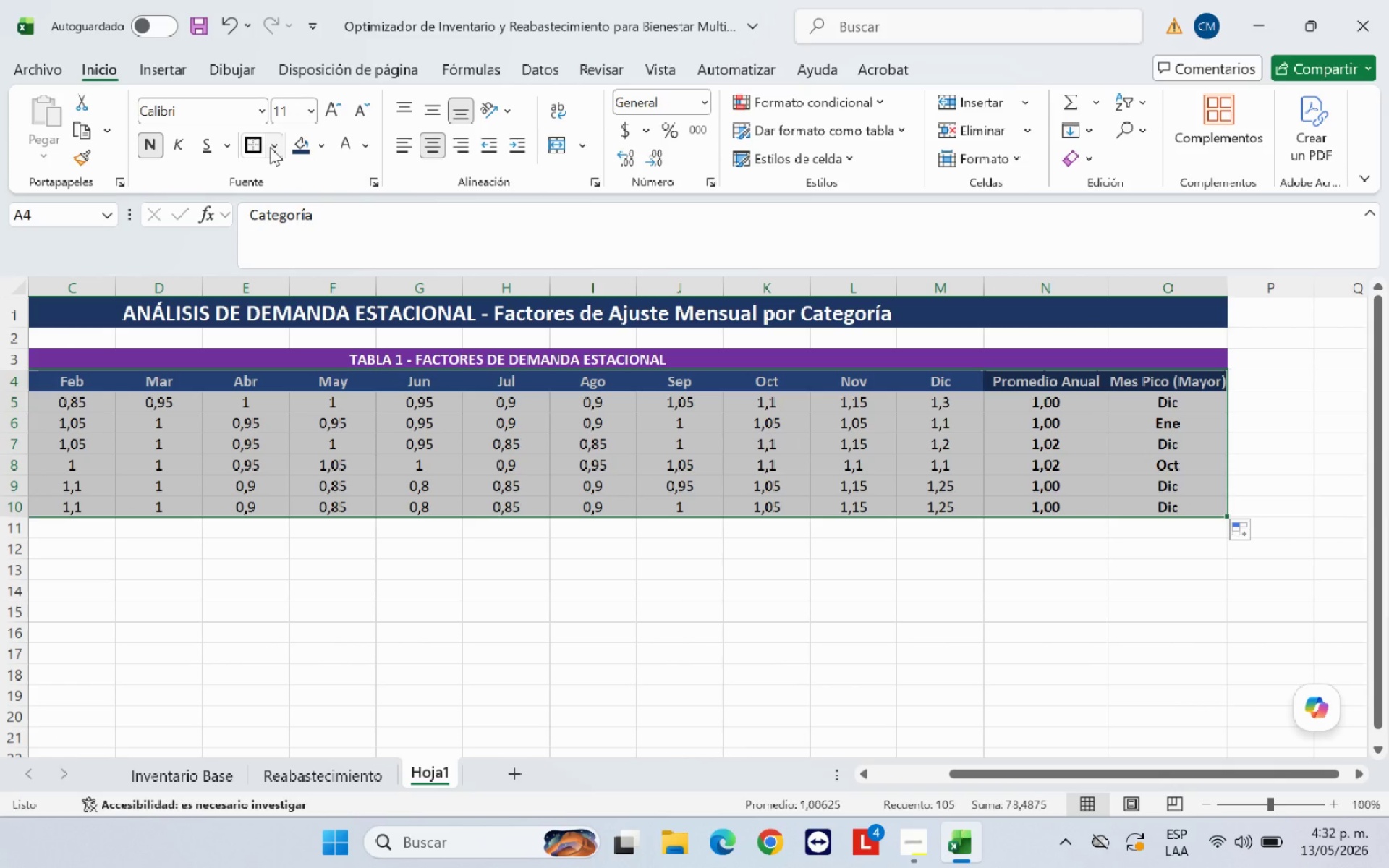 
left_click([271, 147])
 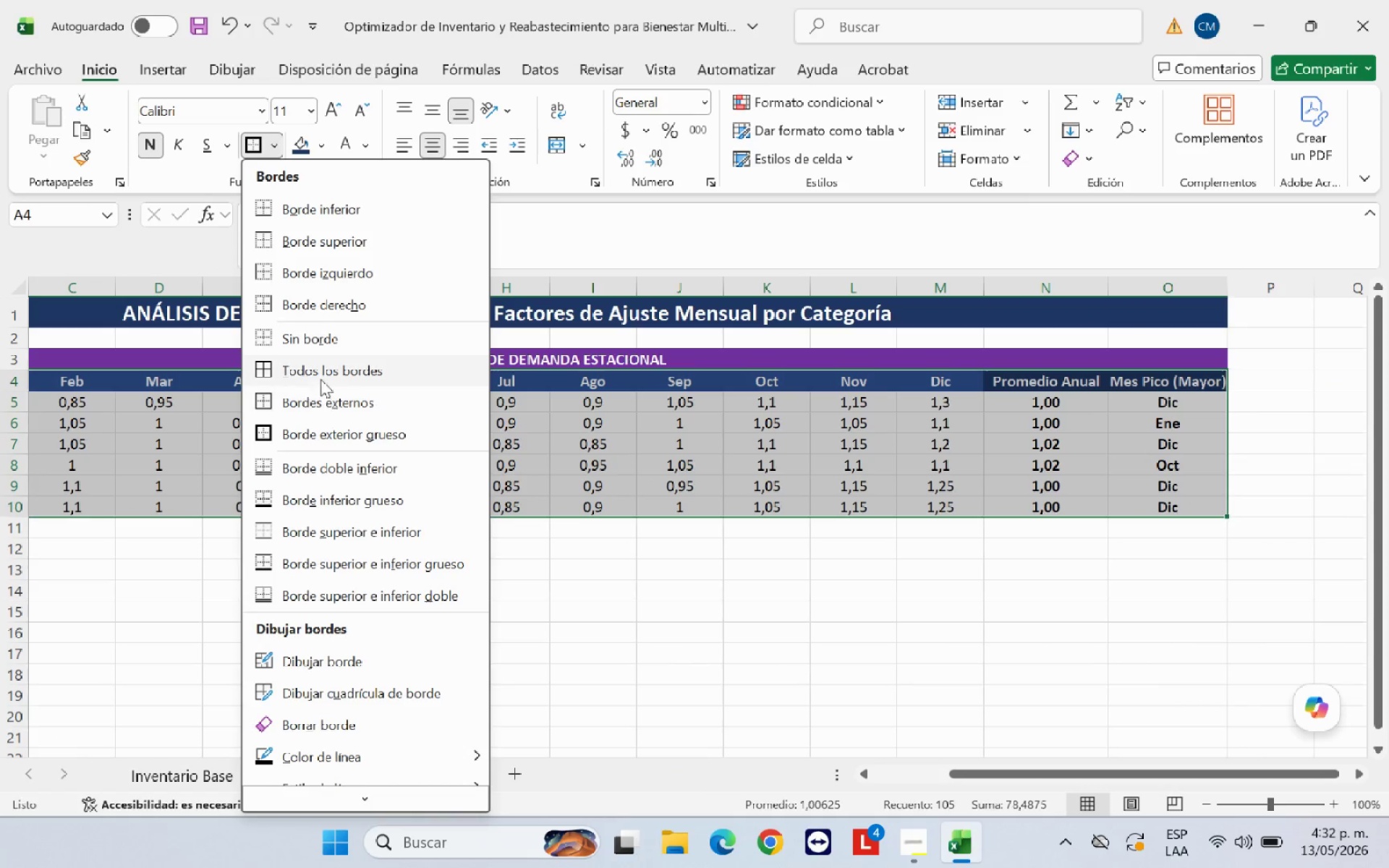 
left_click([322, 374])
 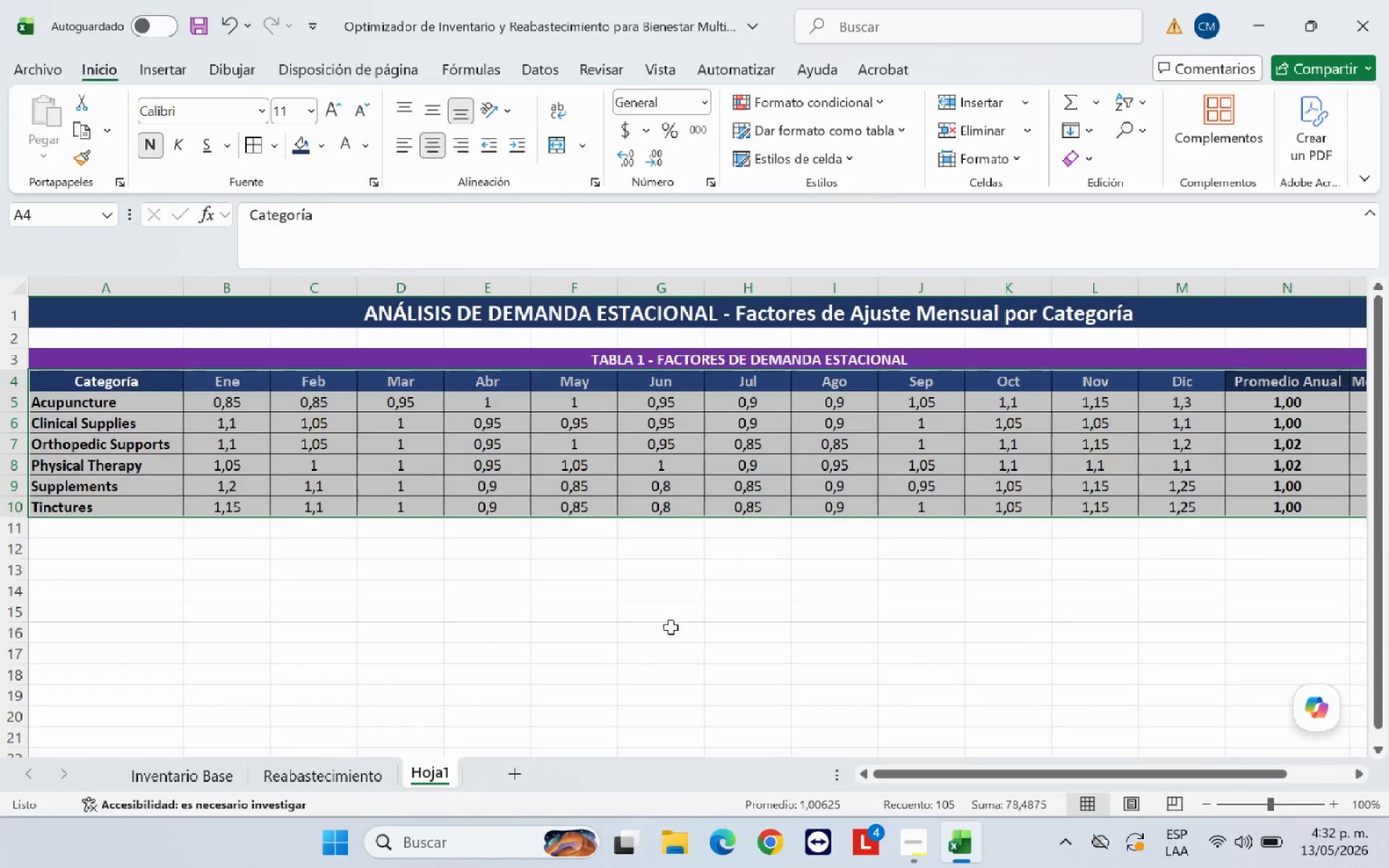 
left_click([705, 633])
 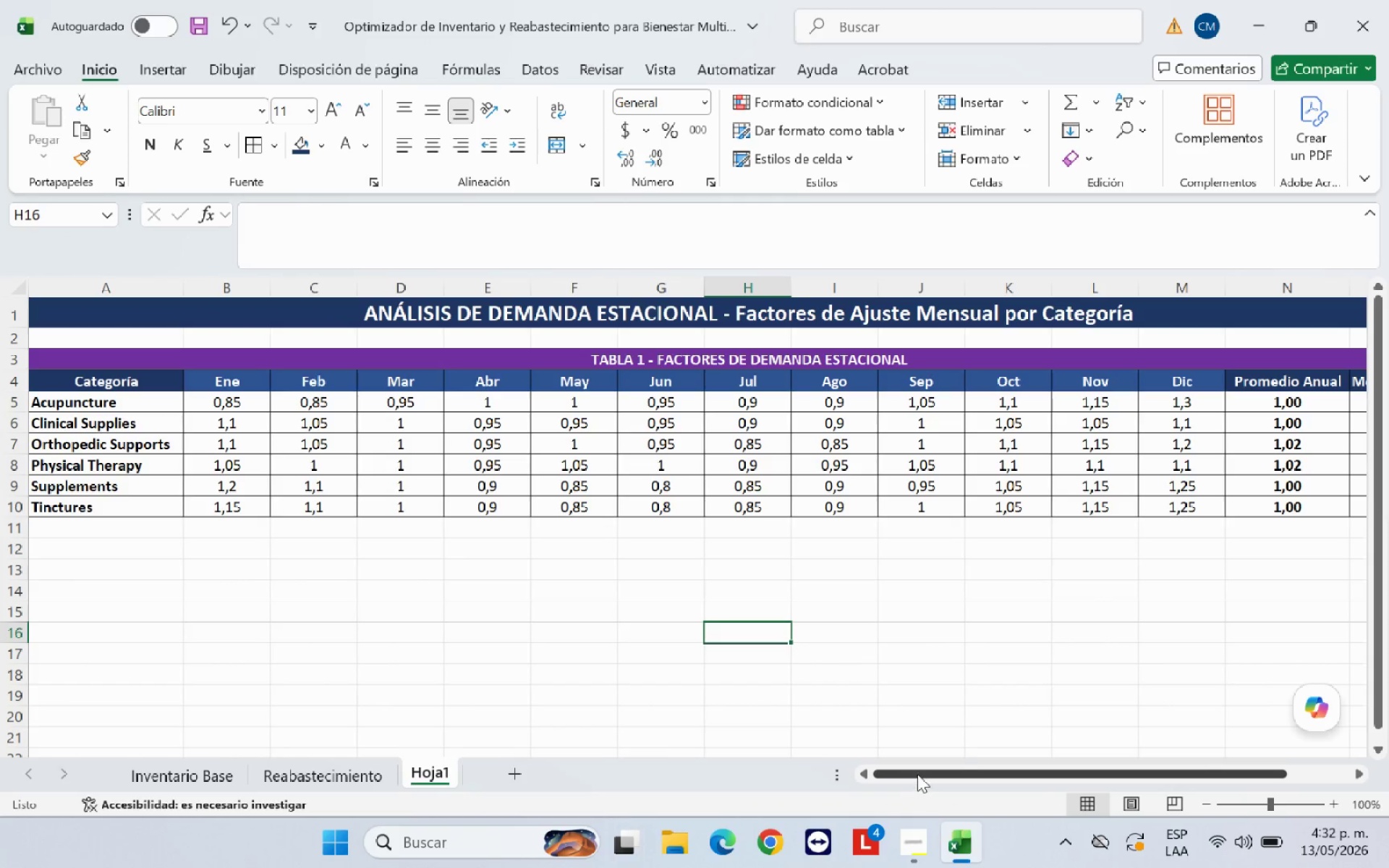 
left_click_drag(start_coordinate=[916, 774], to_coordinate=[859, 764])
 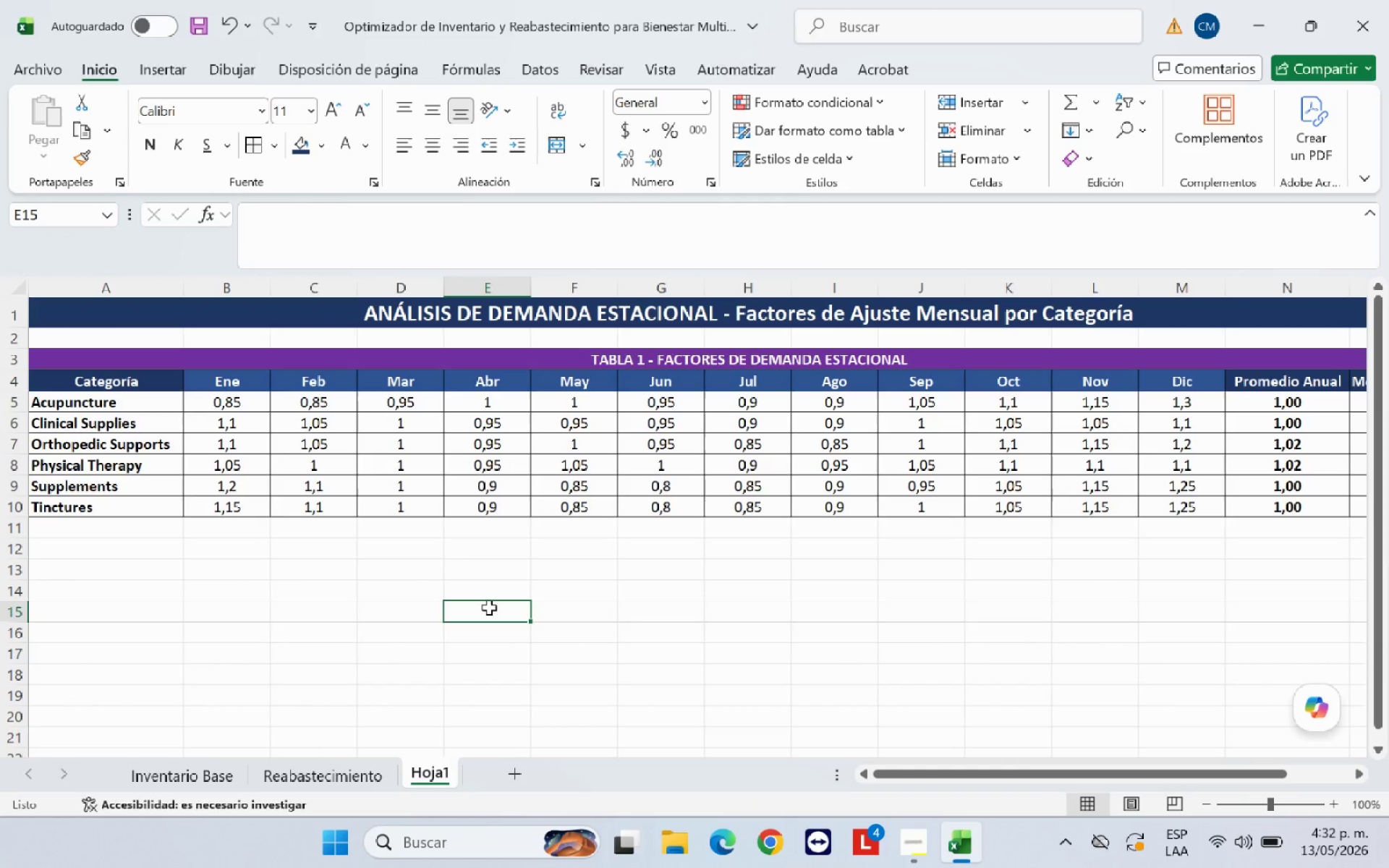 
left_click([489, 608])
 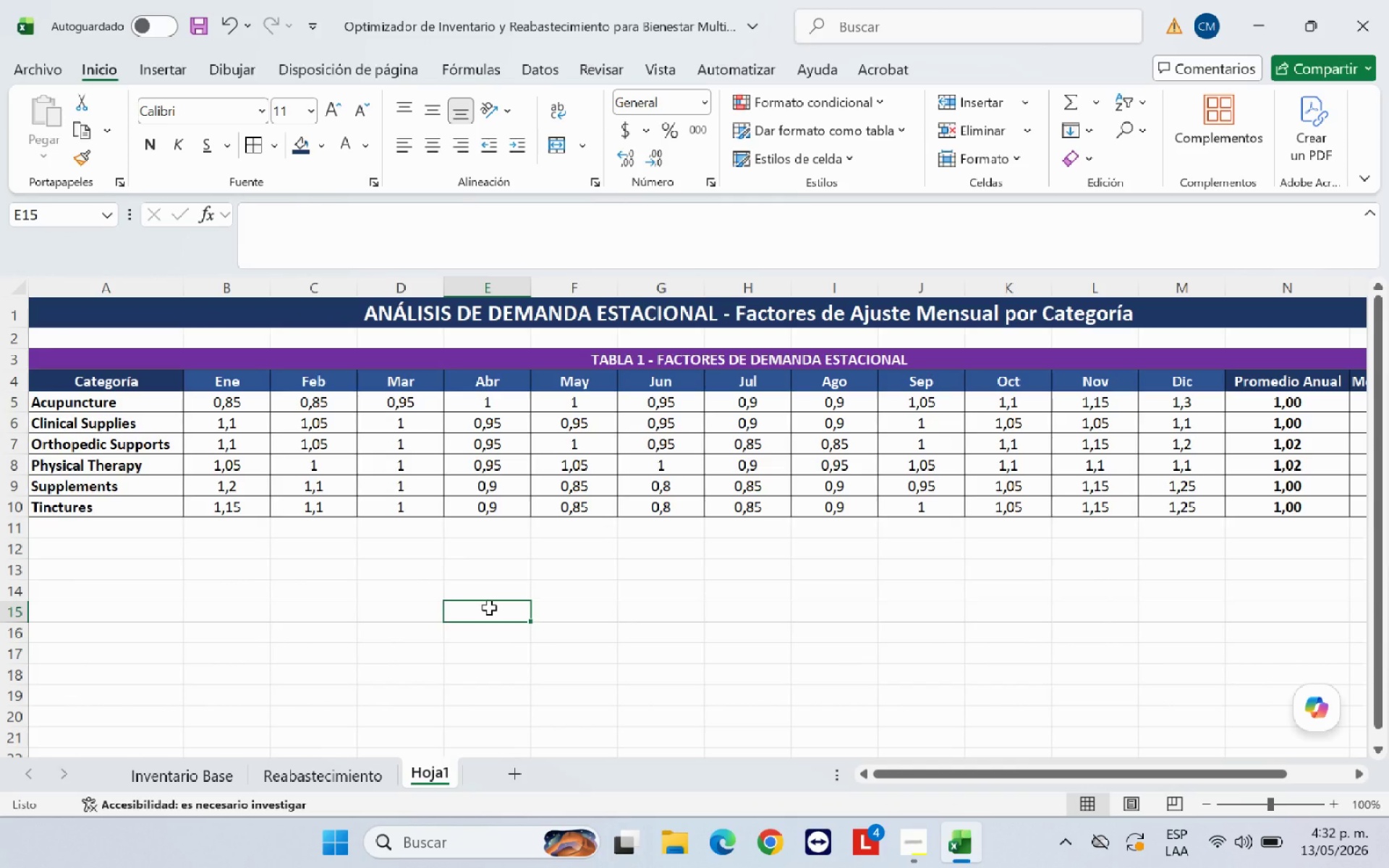 
scroll: coordinate [310, 568], scroll_direction: down, amount: 1.0
 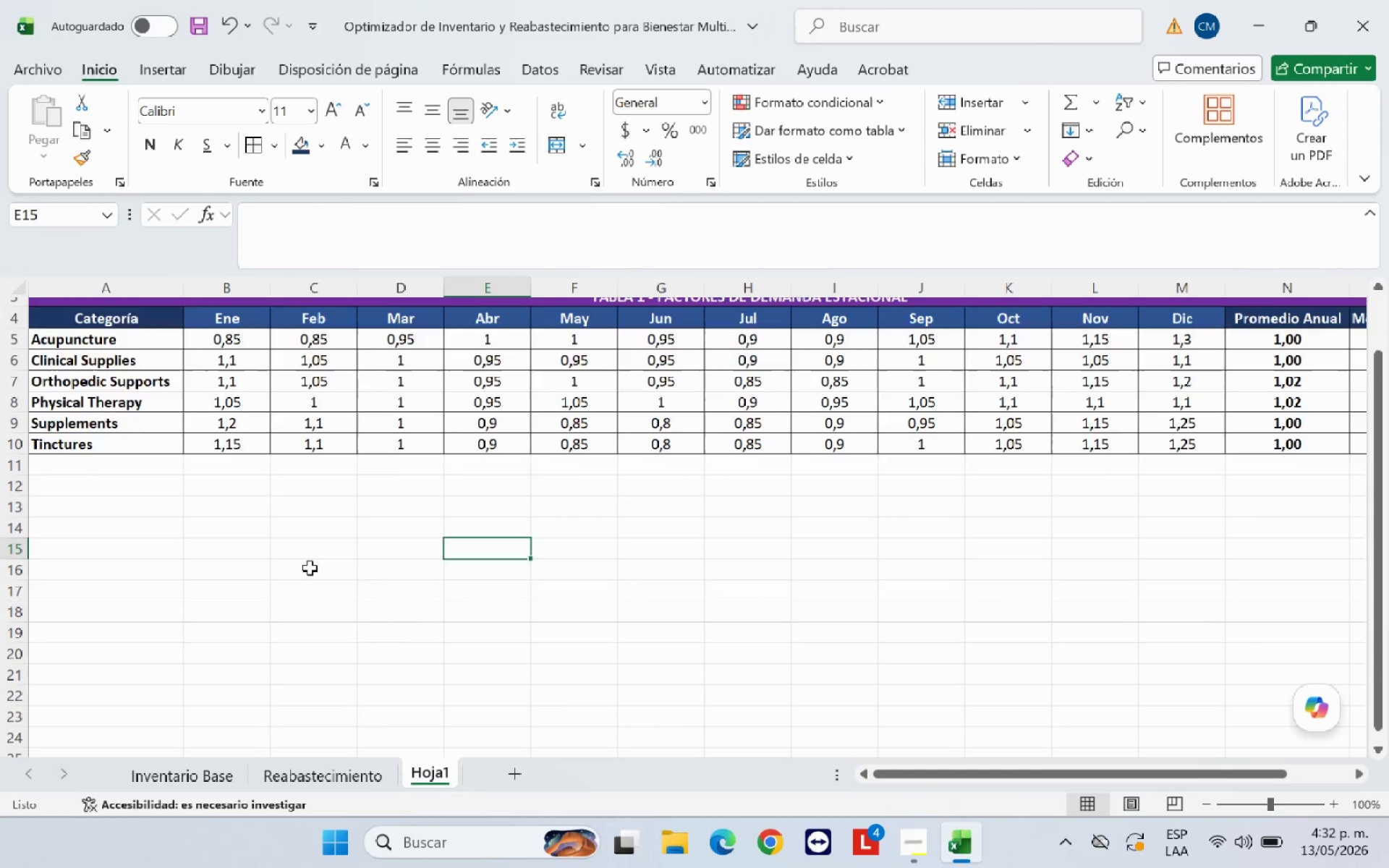 
scroll: coordinate [310, 568], scroll_direction: up, amount: 1.0
 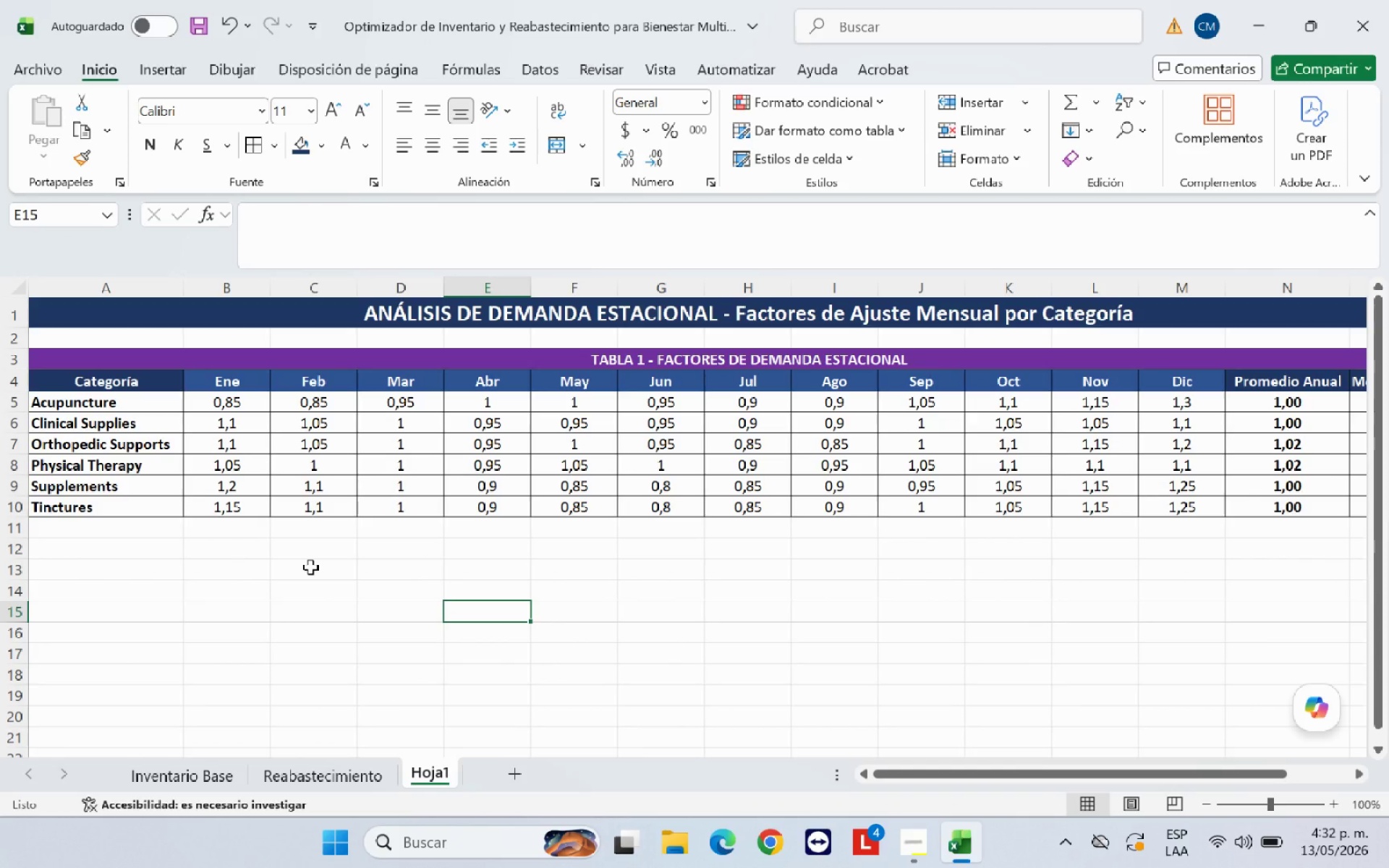 
wait(5.22)
 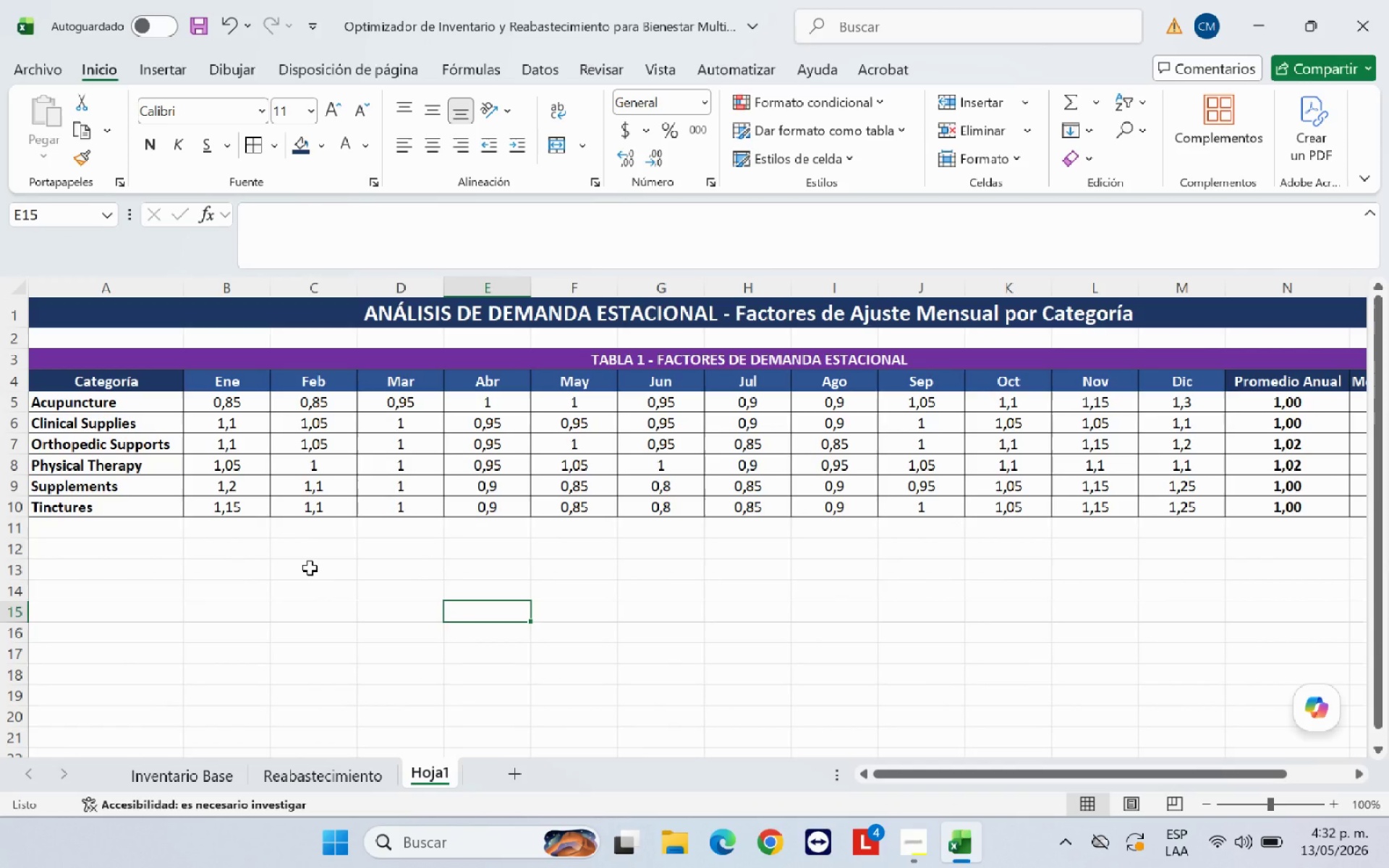 
left_click([81, 552])
 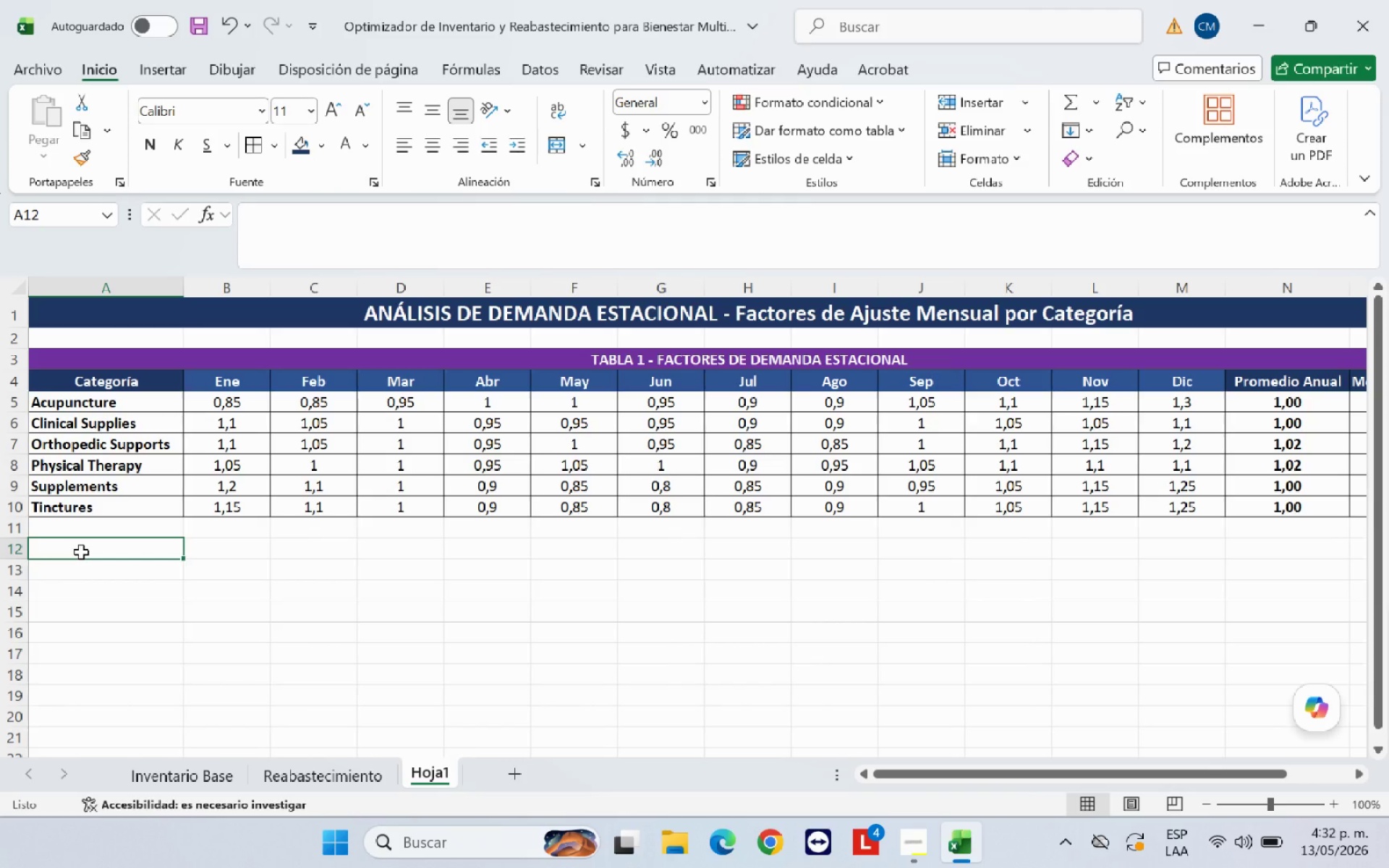 
type(TABLA 2 - CONSUMO MENSUAL AJUSTADO POR ESTACIONALIDAD)
 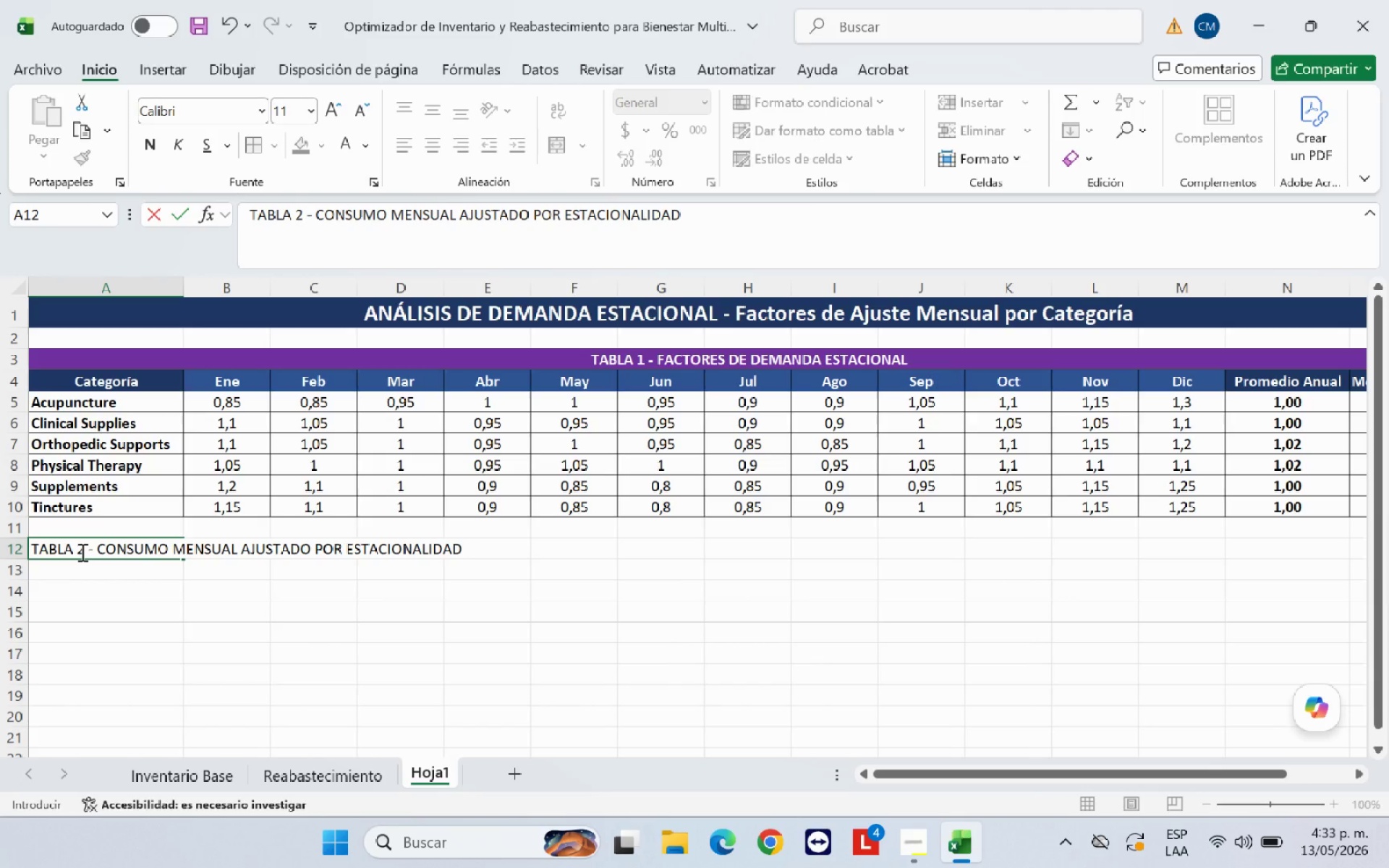 
type( *Unidades tto)
key(Backspace)
key(Backspace)
type(otales por categoria()
 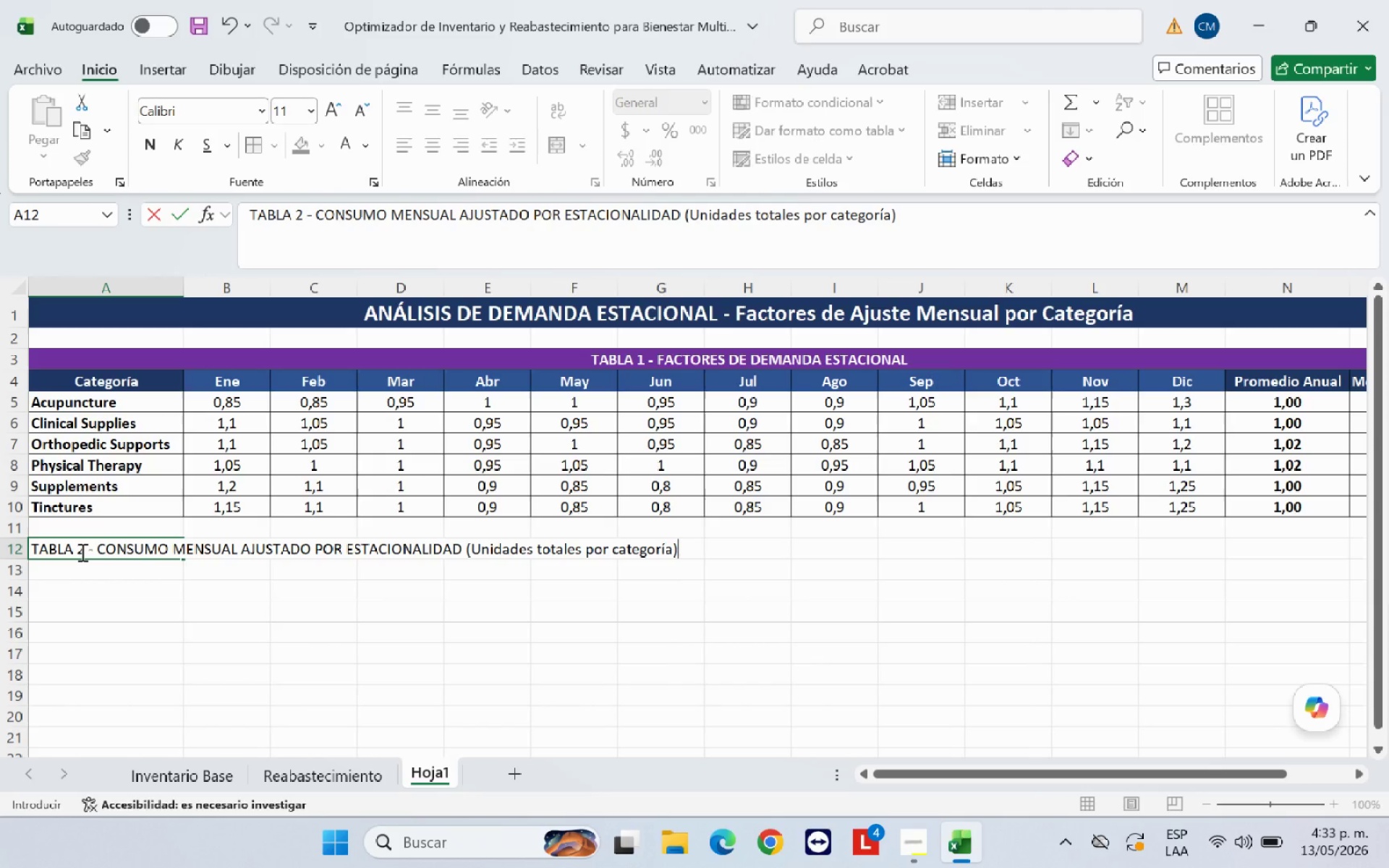 
 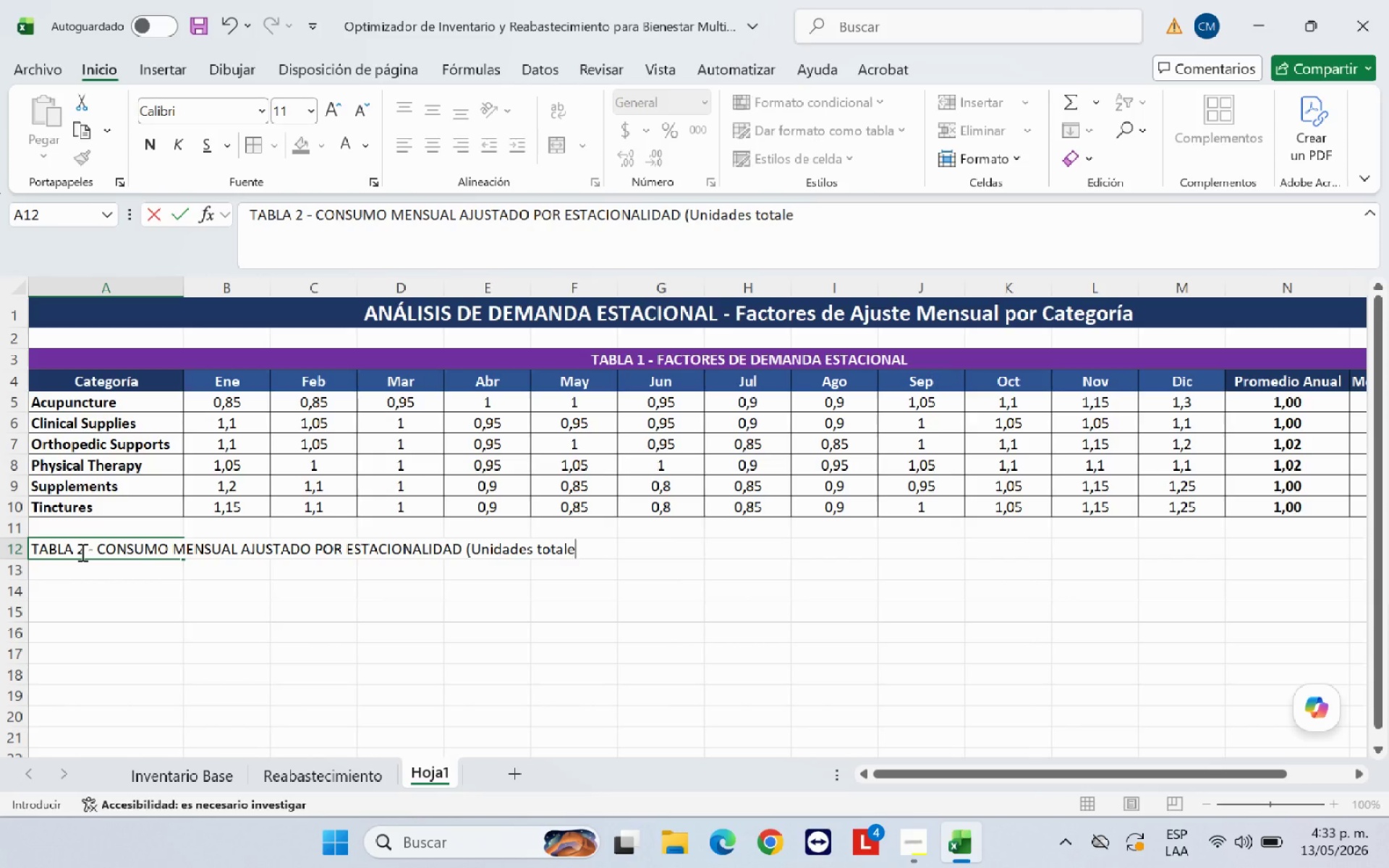 
hold_key(key=Semicolon, duration=0.31)
 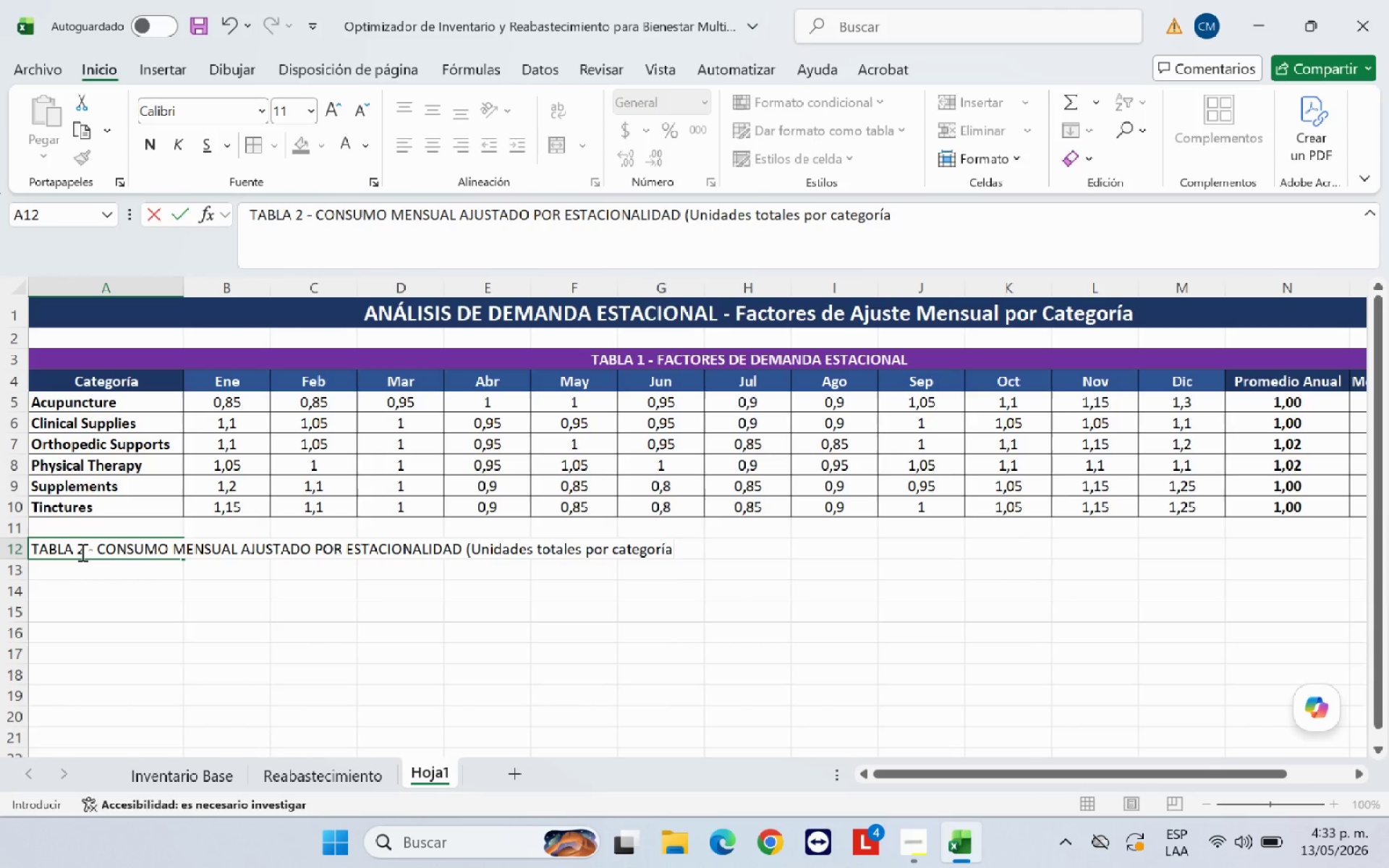 
left_click([611, 691])
 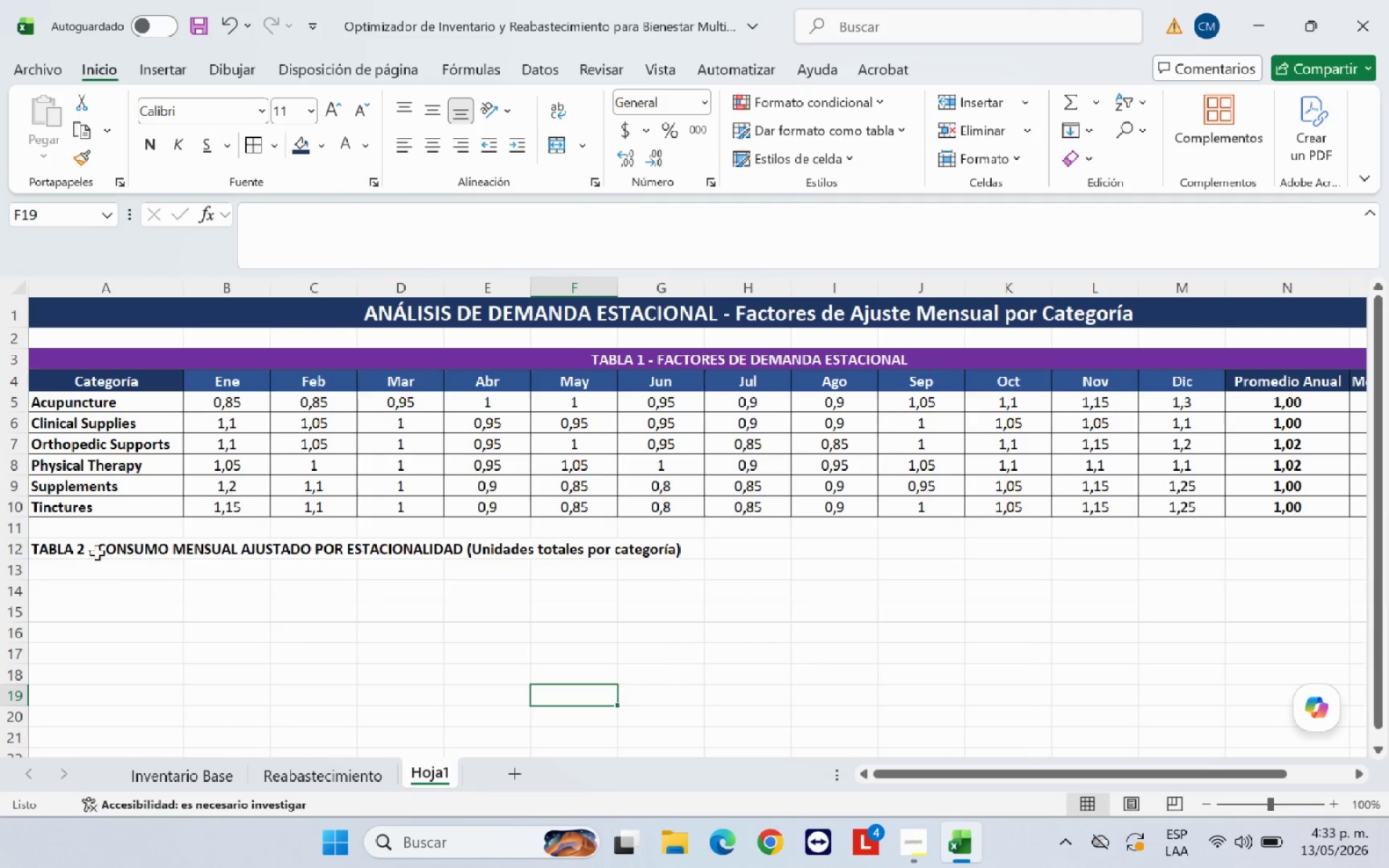 
left_click_drag(start_coordinate=[97, 552], to_coordinate=[1220, 544])
 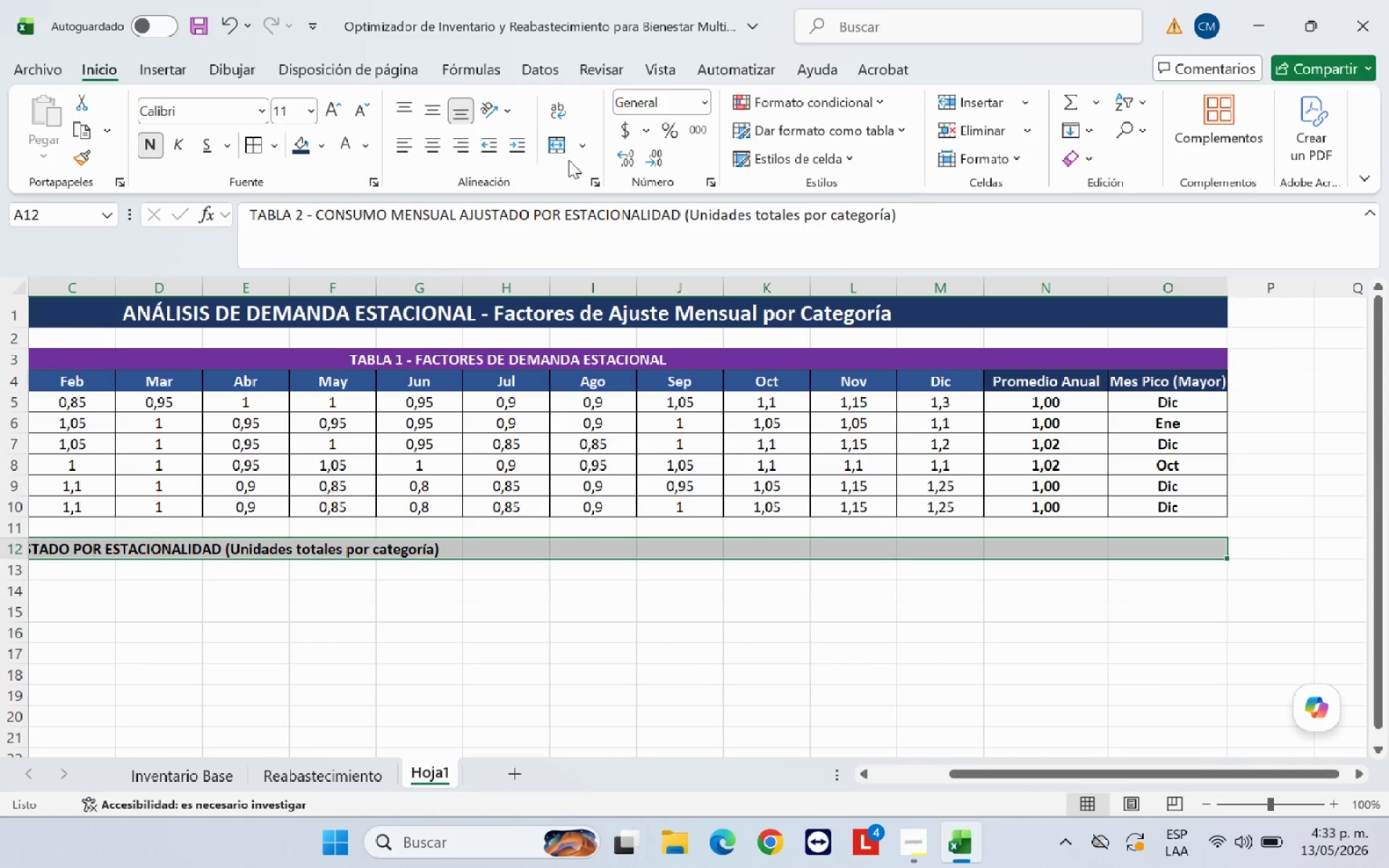 
left_click([559, 153])
 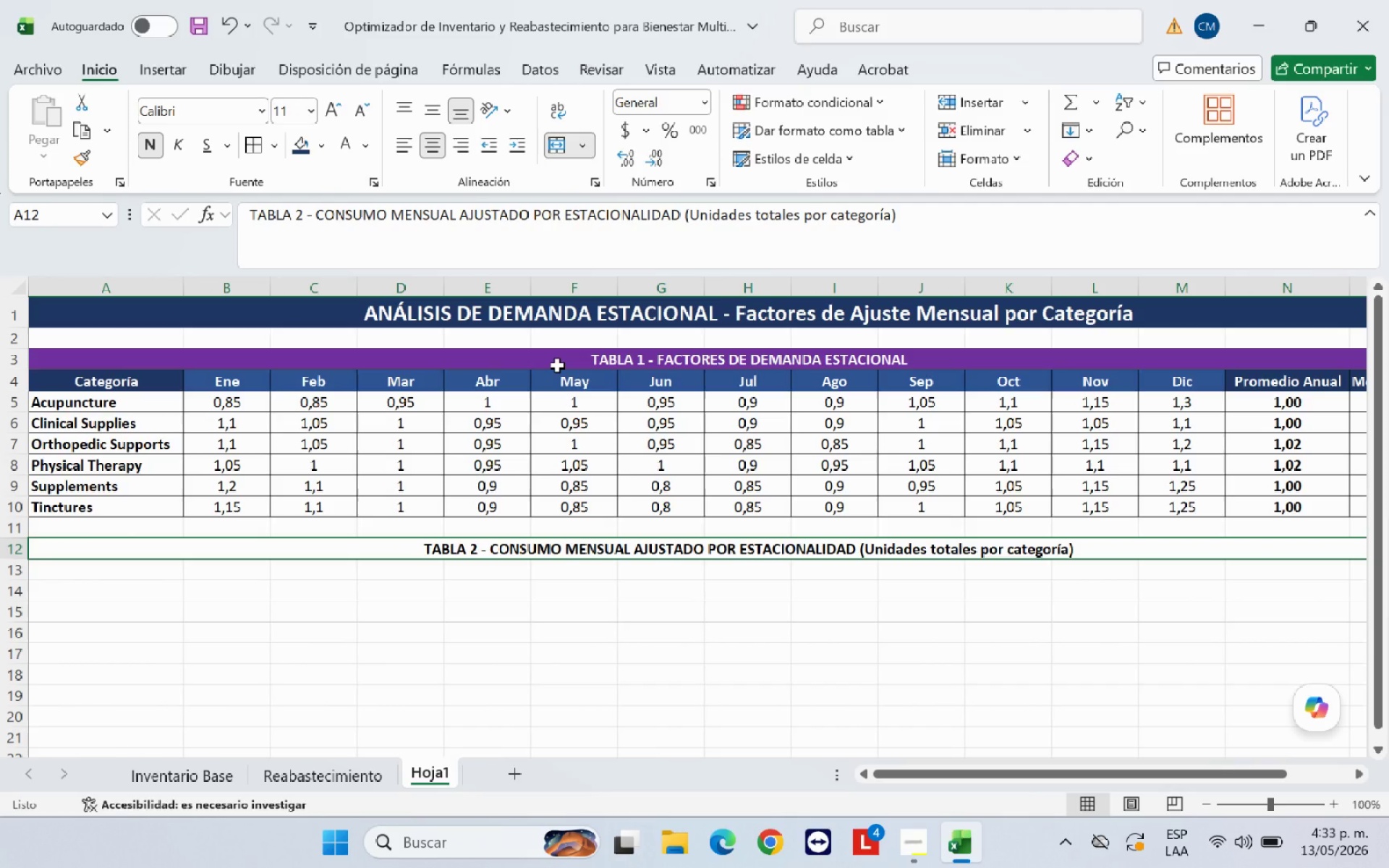 
left_click([557, 365])
 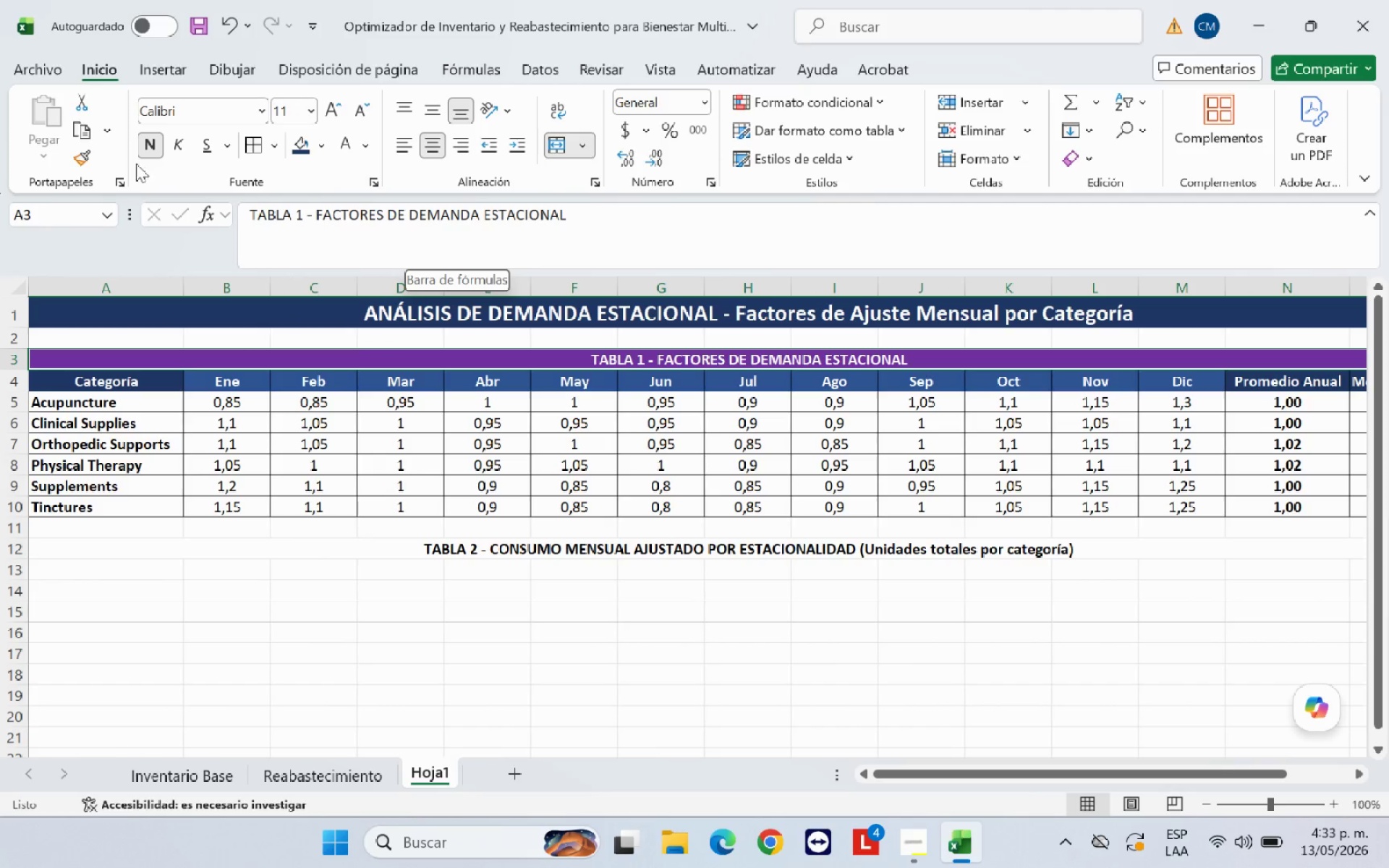 
left_click([90, 158])
 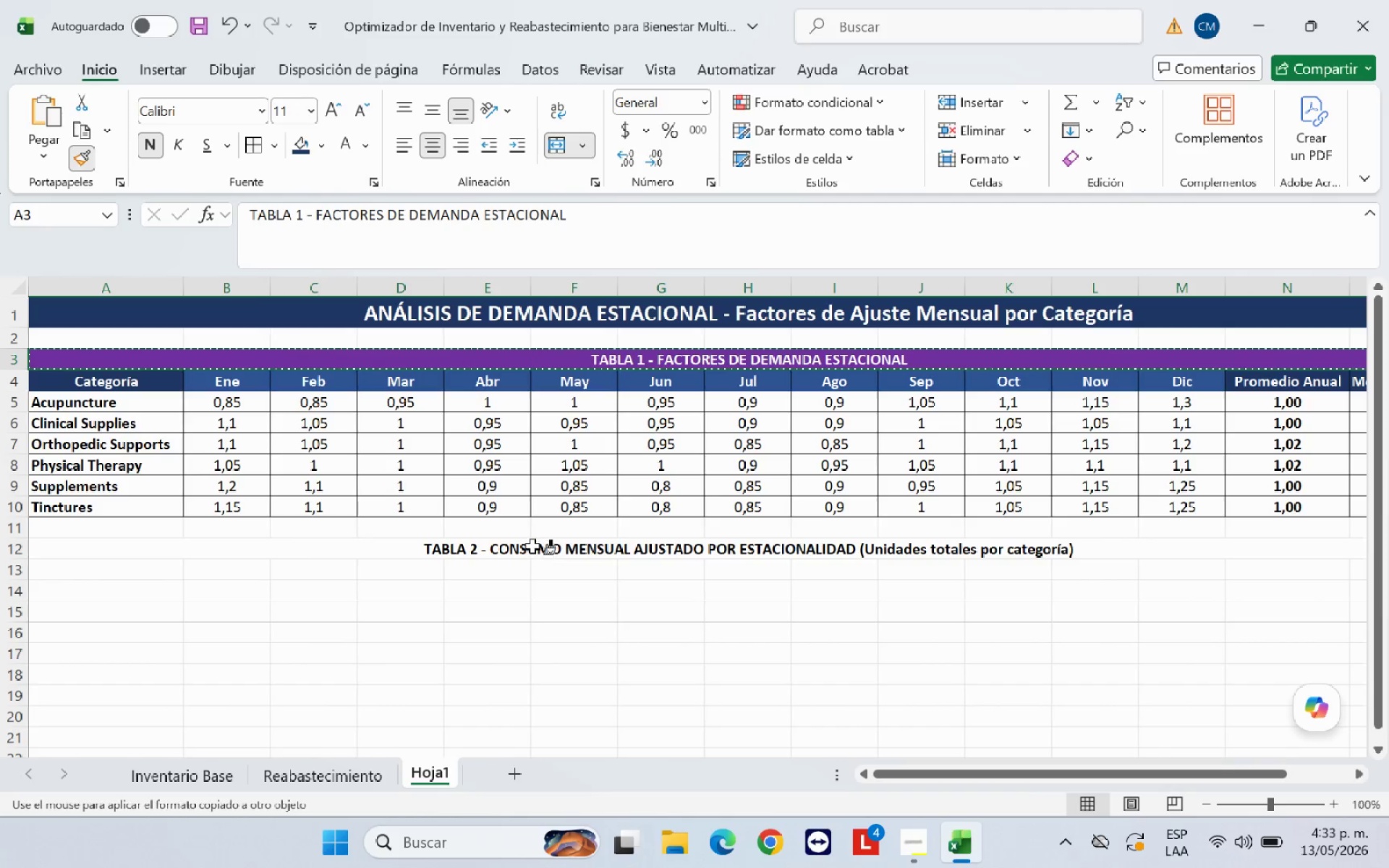 
left_click([533, 537])
 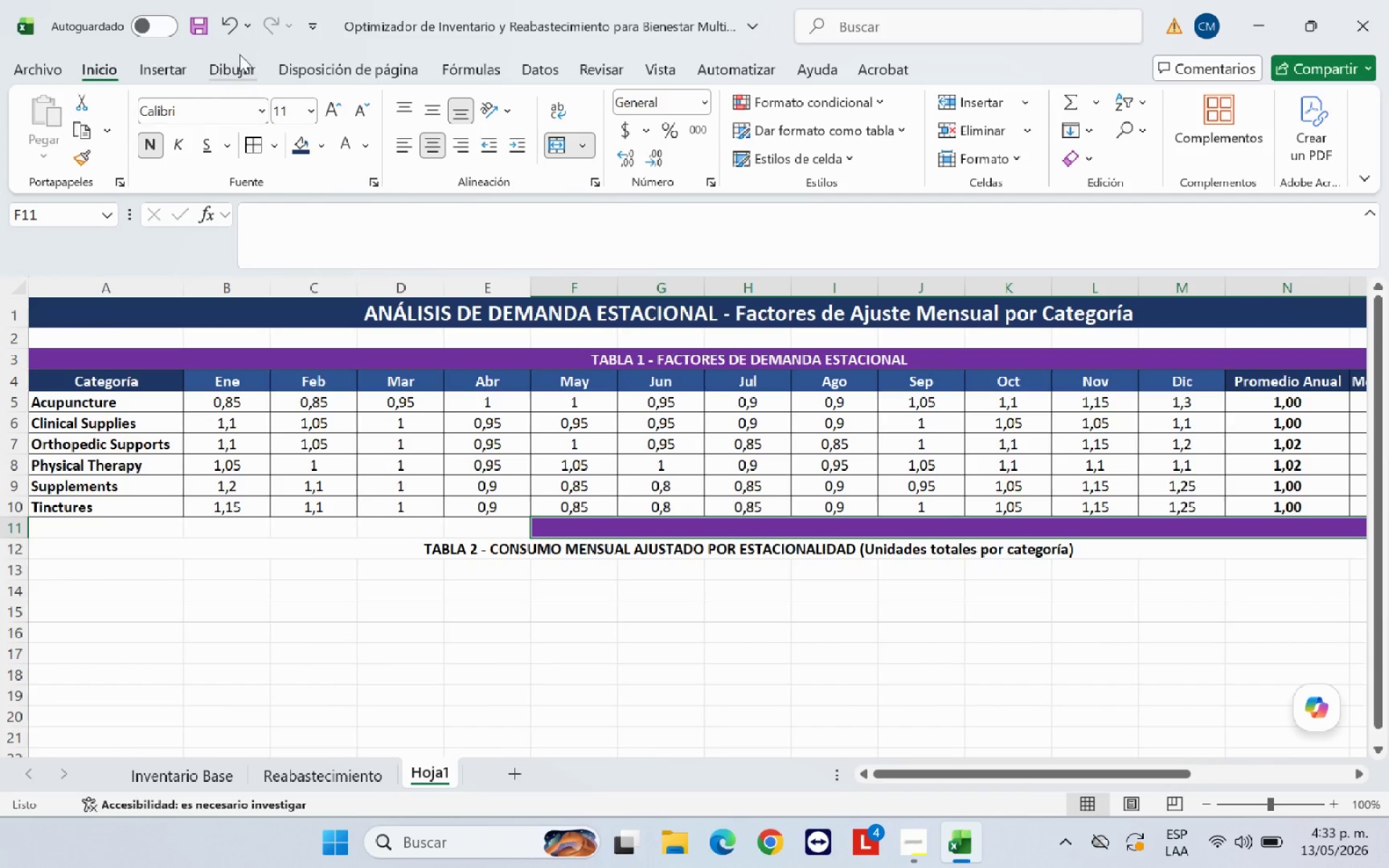 
left_click([234, 33])
 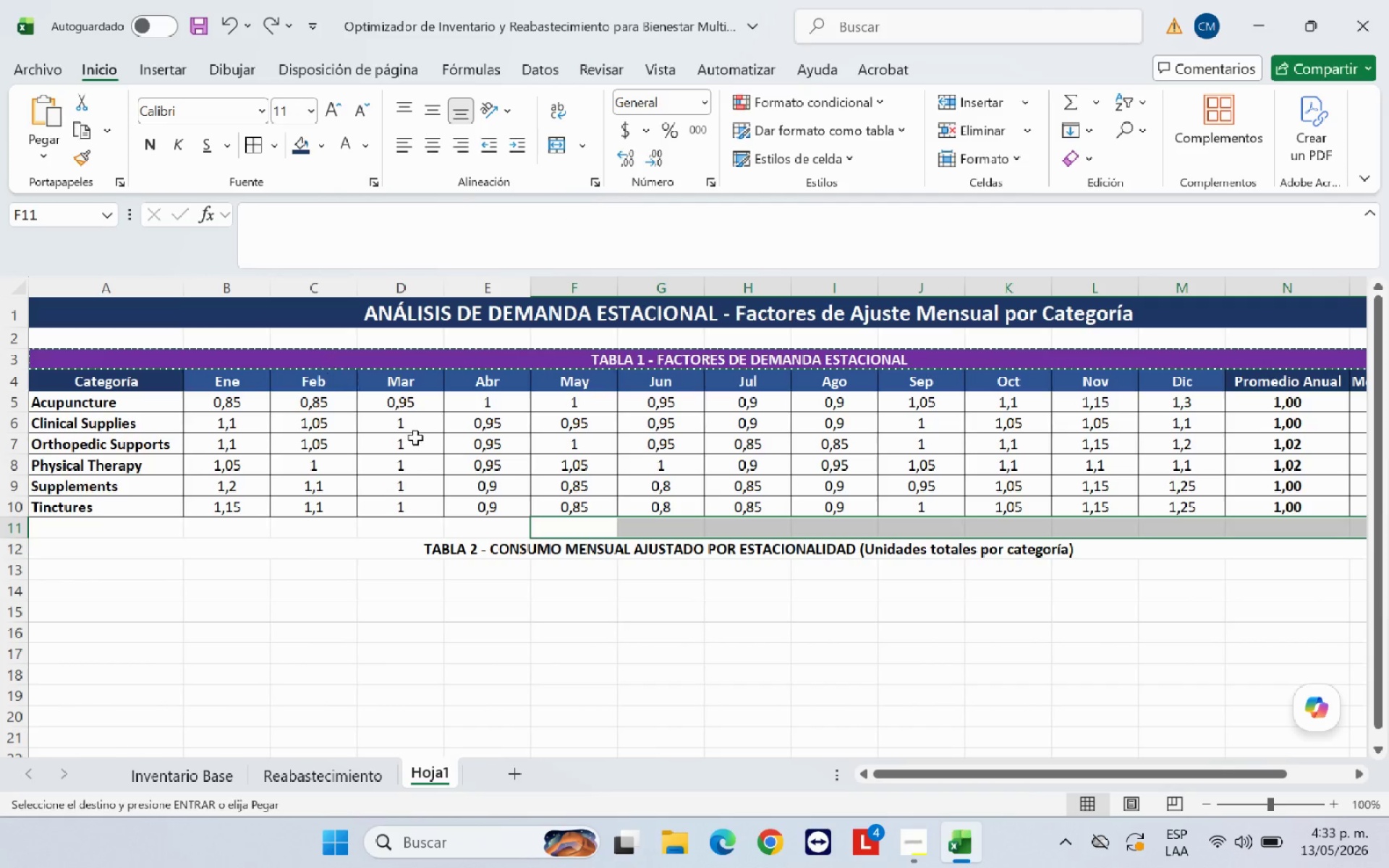 
left_click([517, 560])
 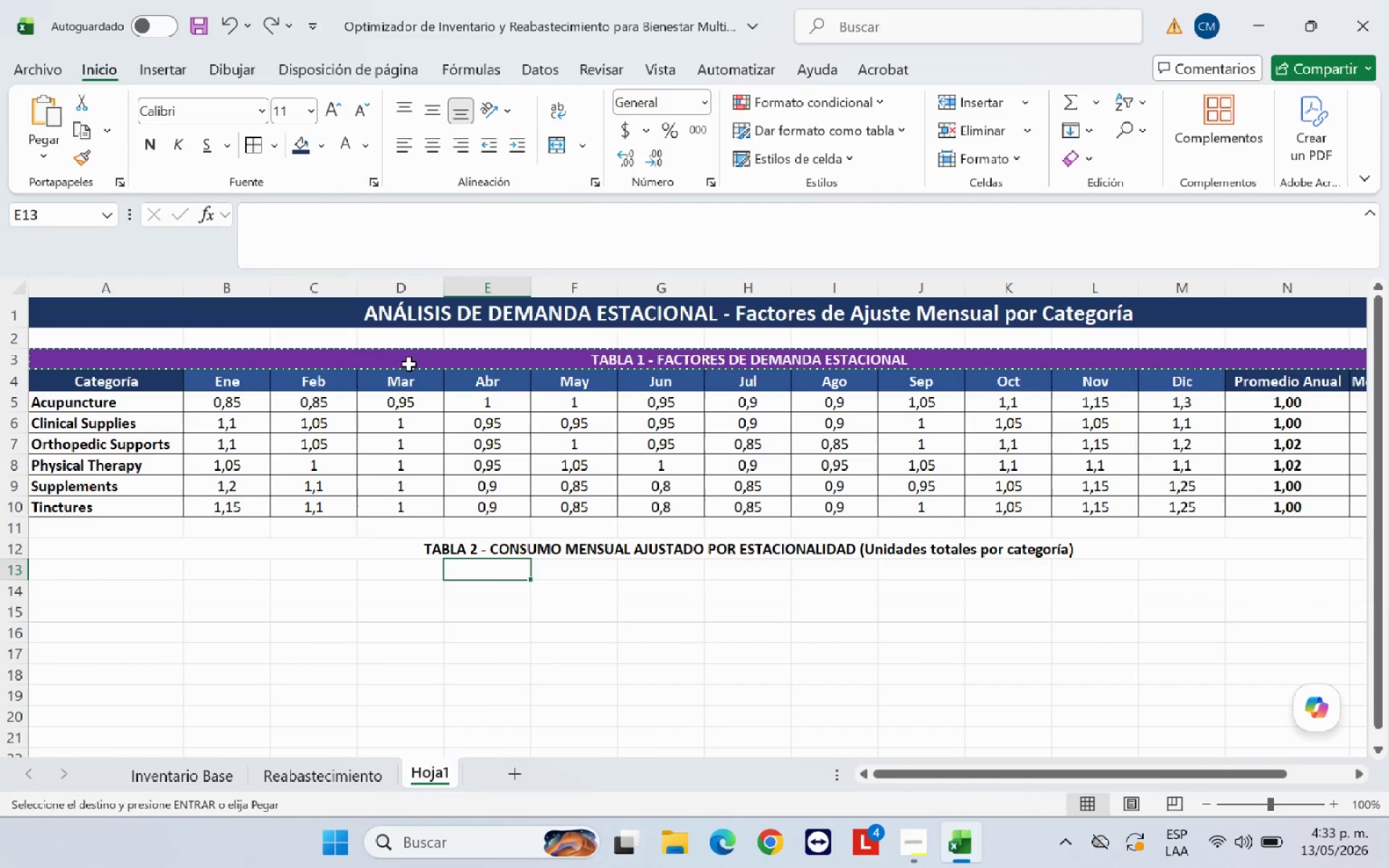 
left_click([409, 359])
 